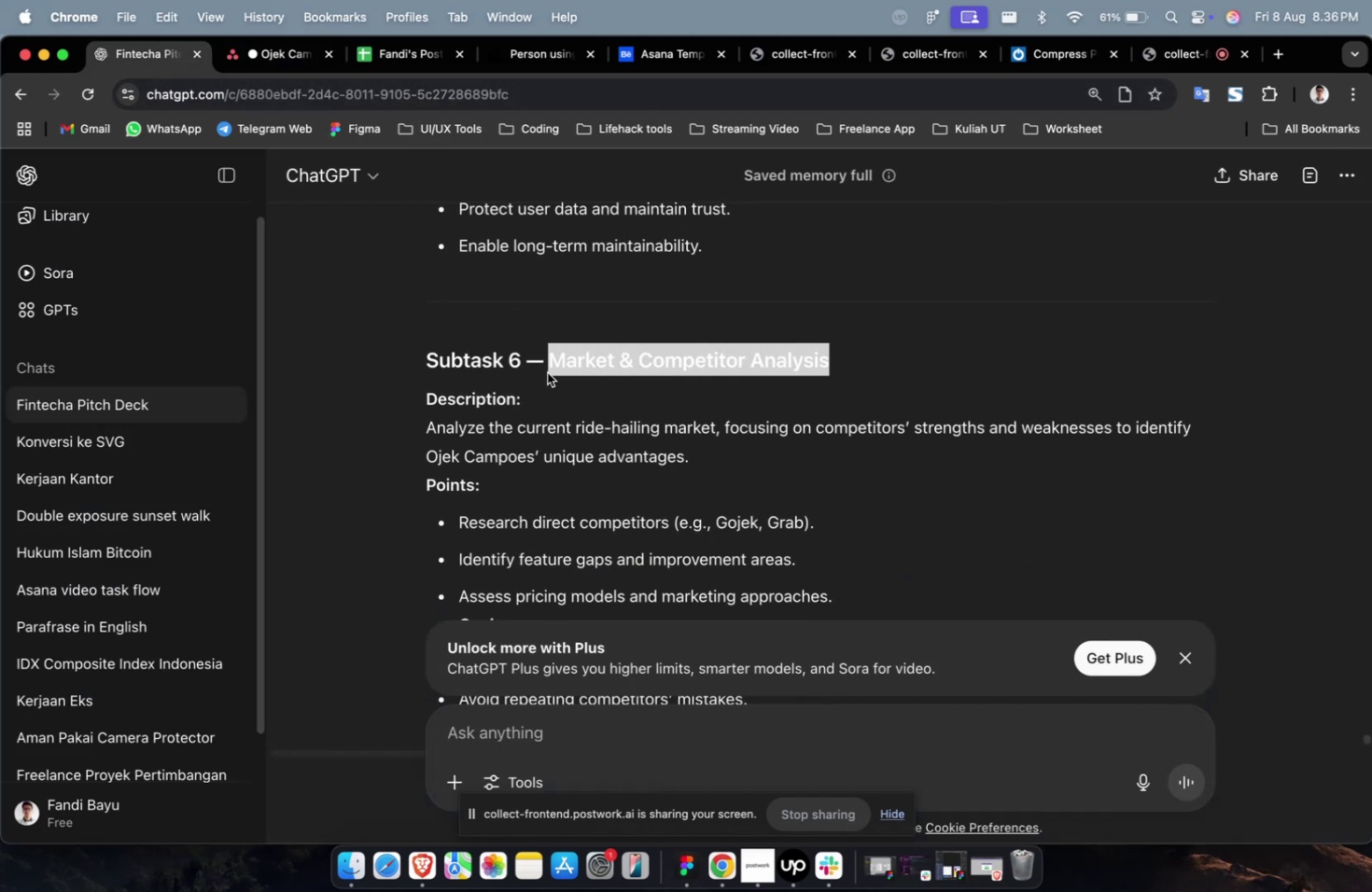 
key(Meta+CommandLeft)
 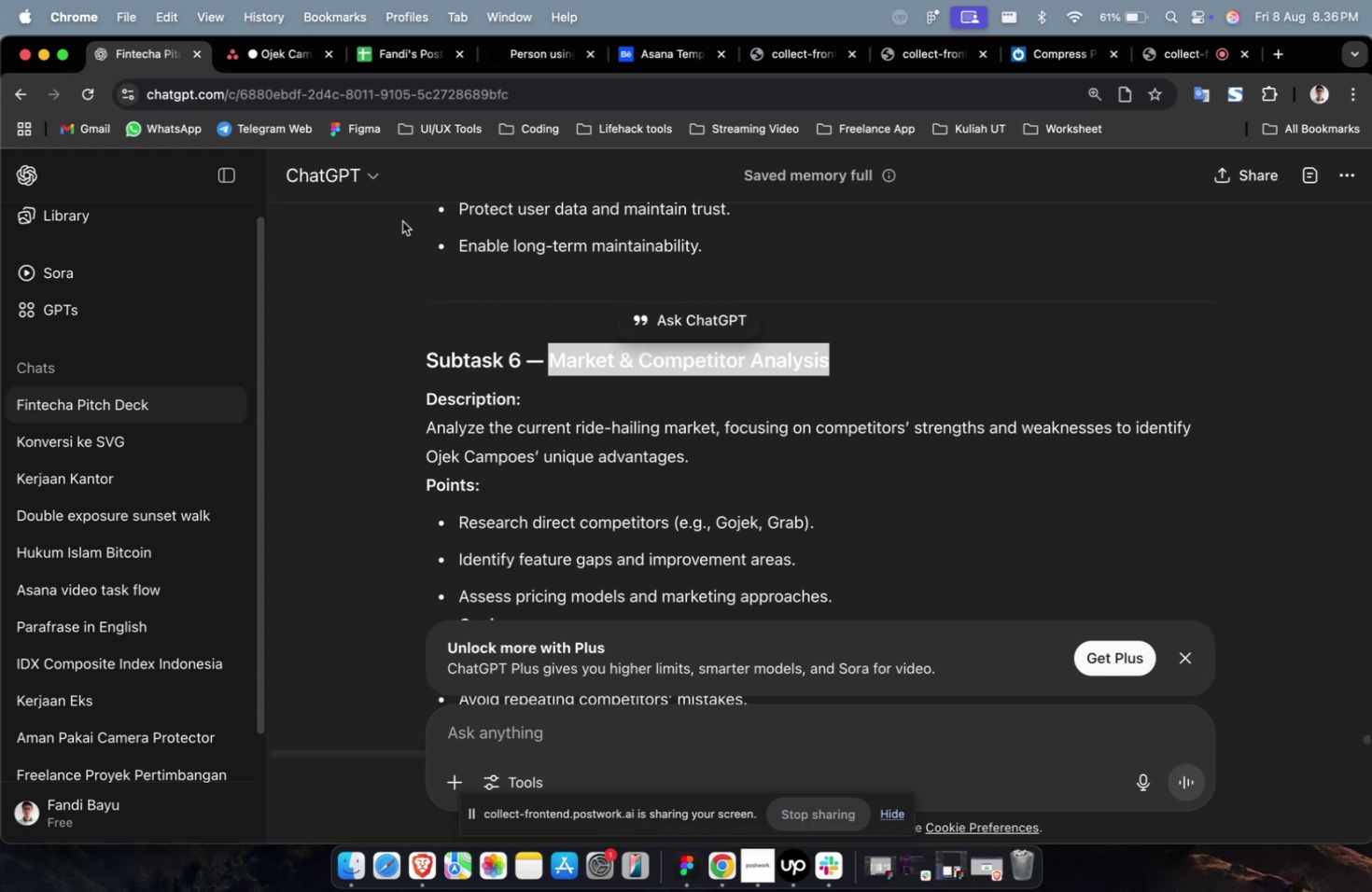 
key(Meta+C)
 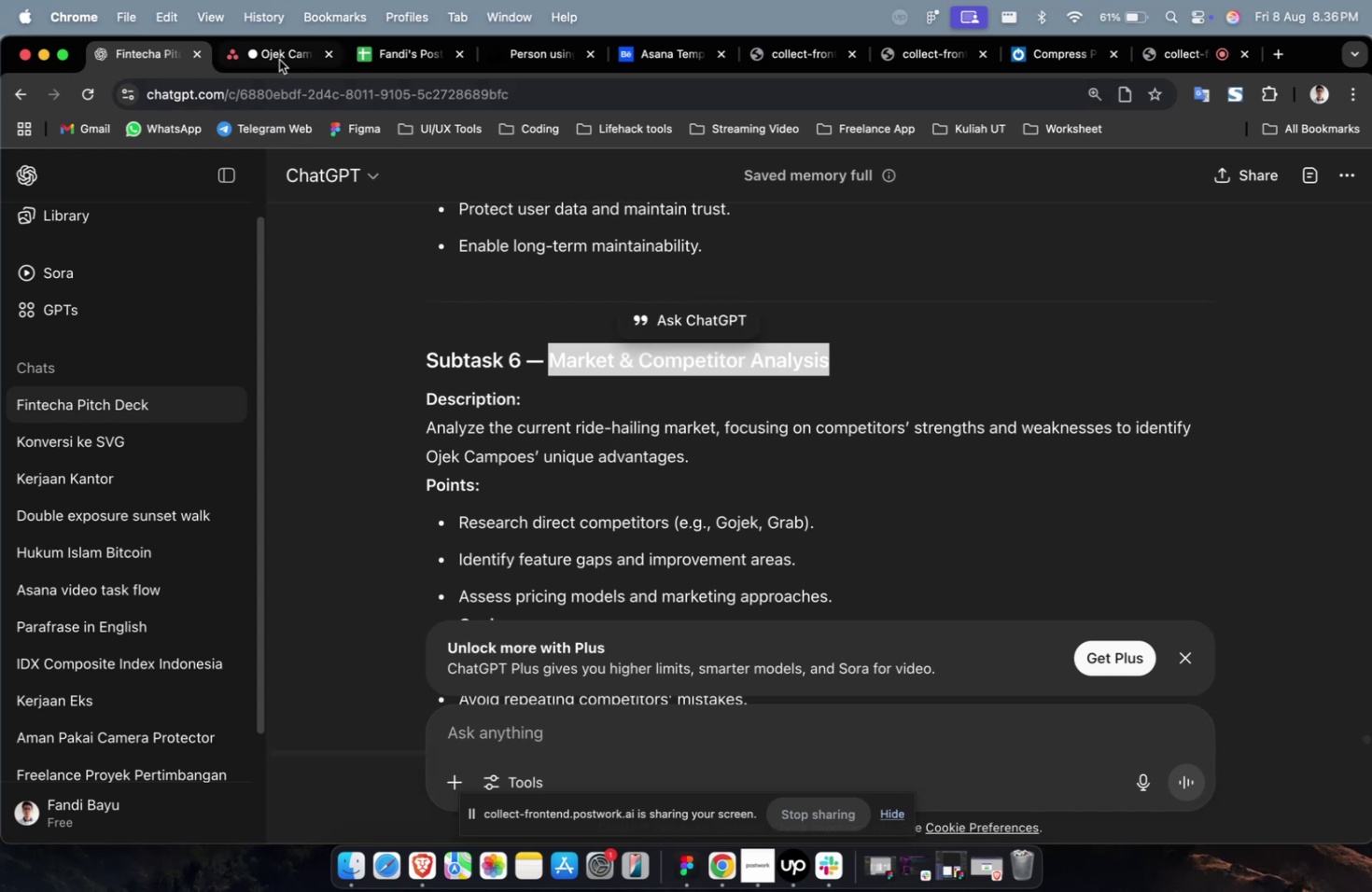 
left_click([279, 60])
 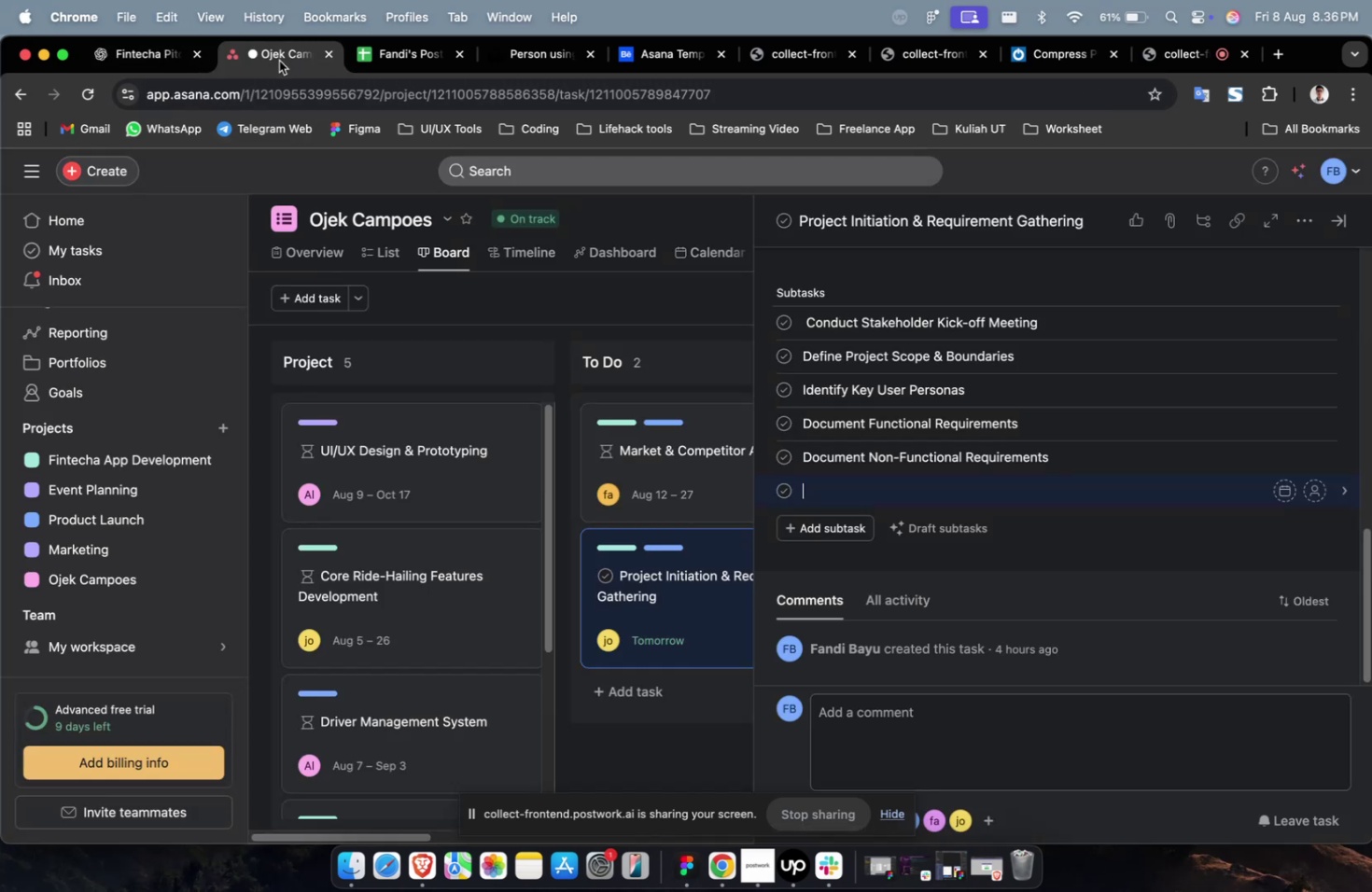 
key(Meta+CommandLeft)
 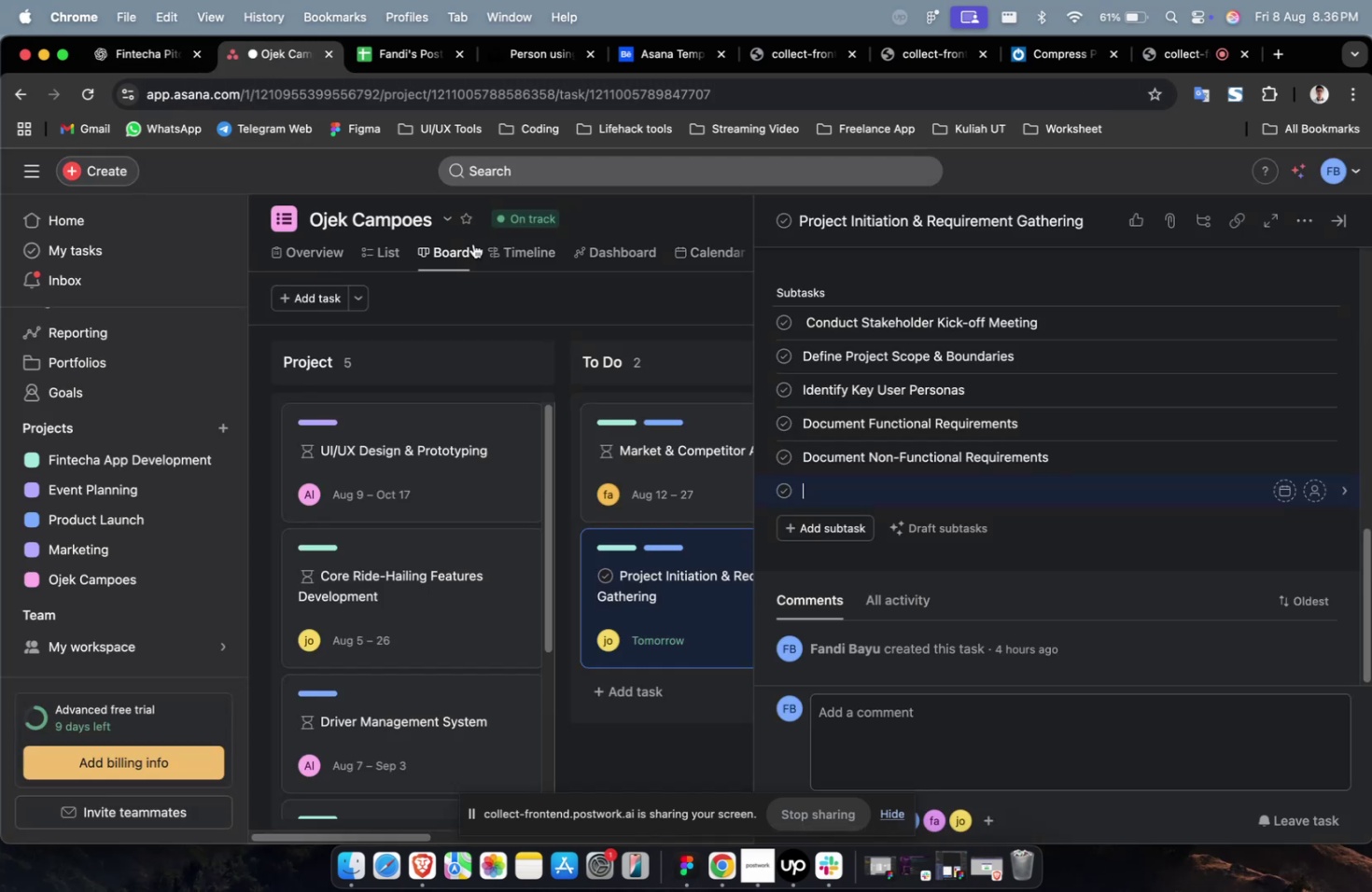 
key(Meta+V)
 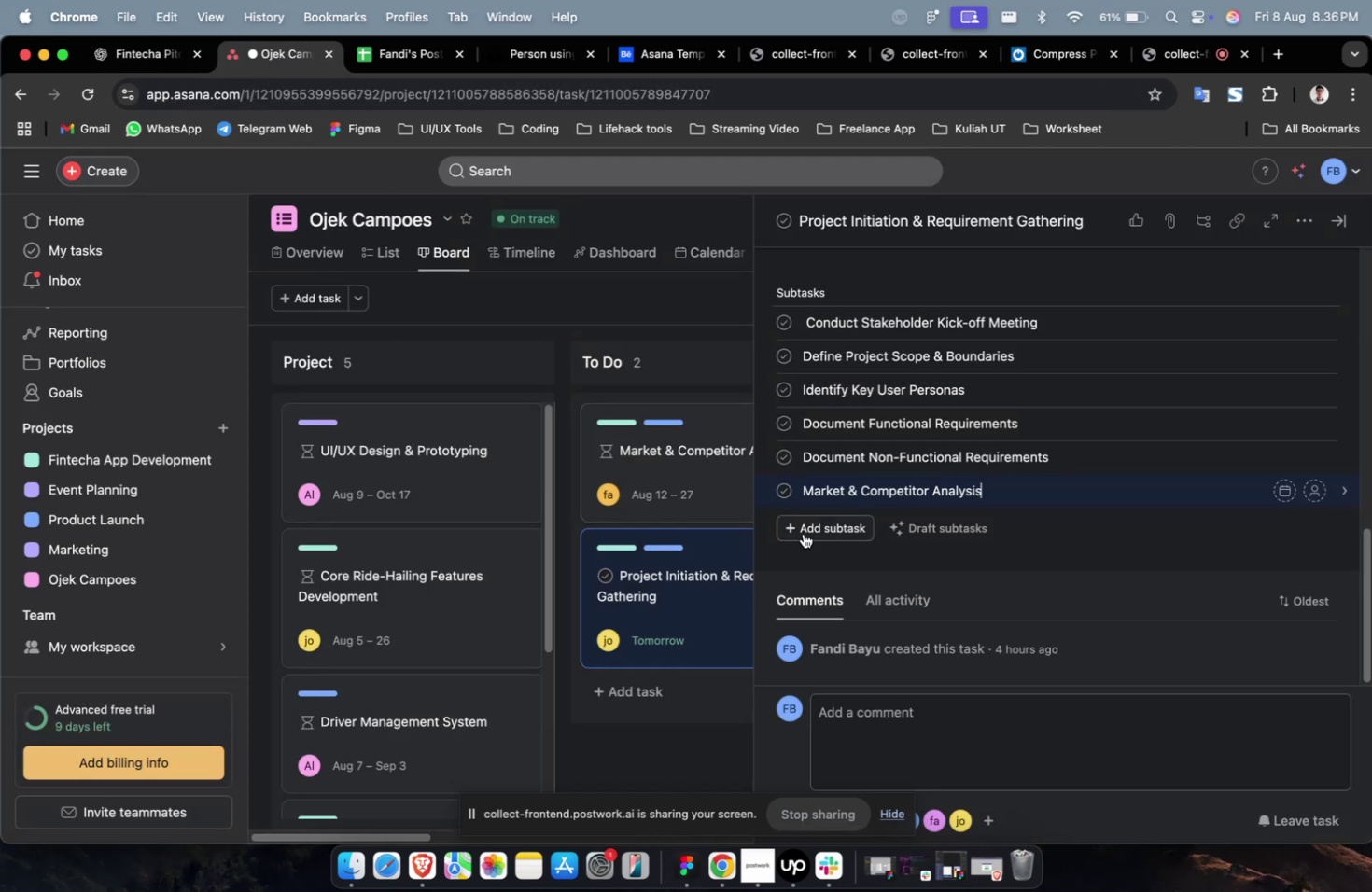 
left_click([803, 534])
 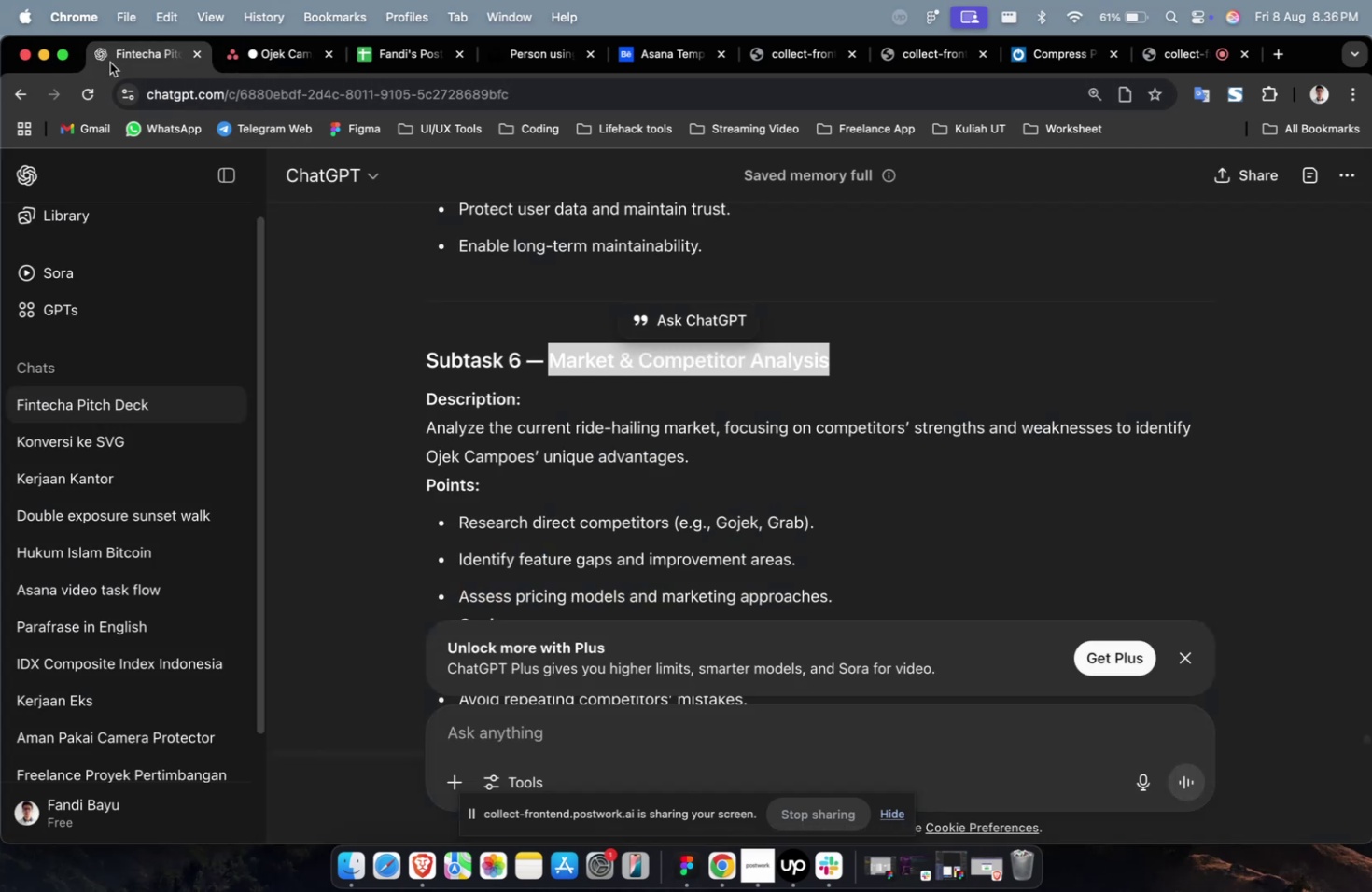 
scroll: coordinate [666, 425], scroll_direction: down, amount: 14.0
 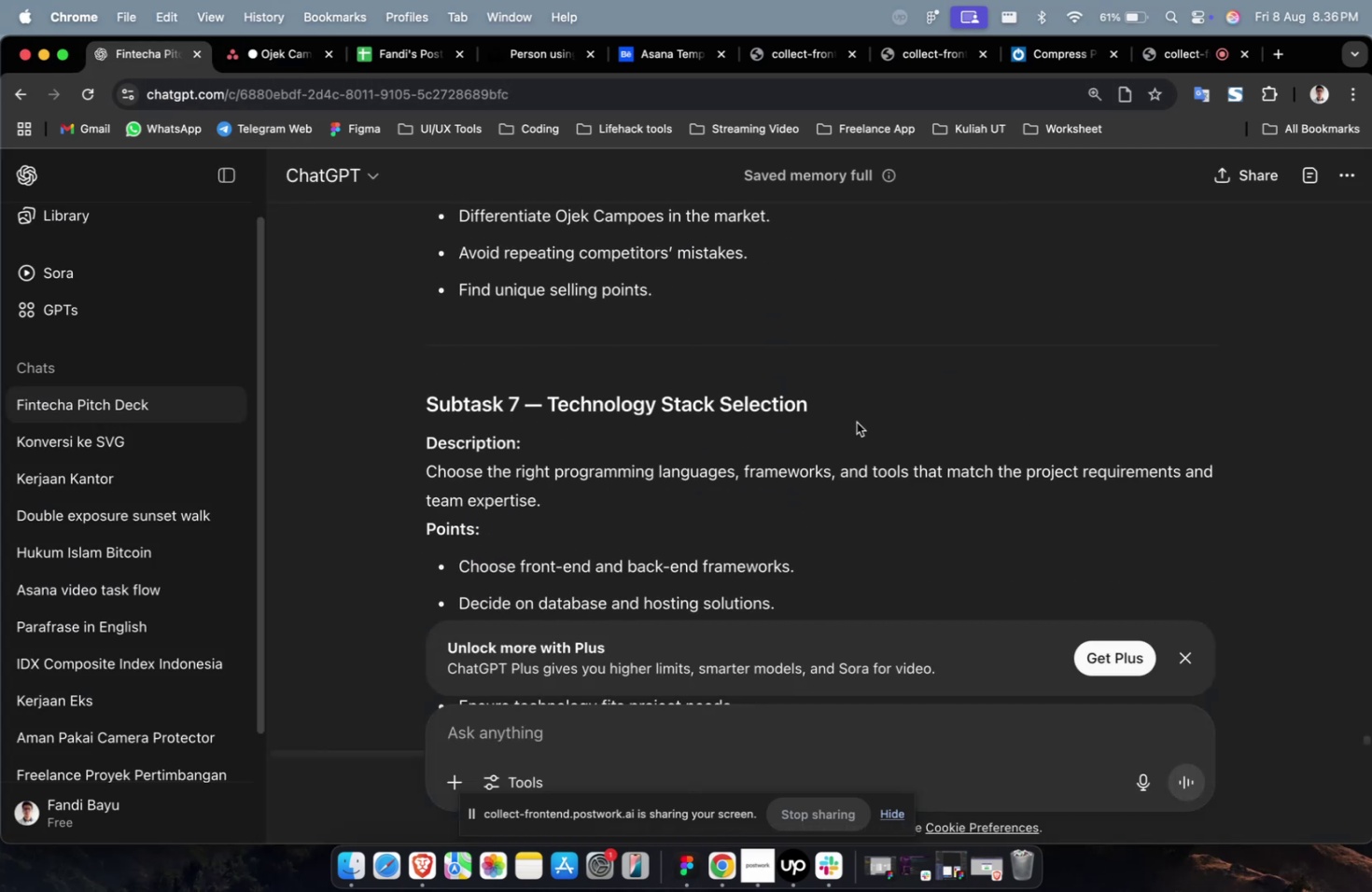 
left_click_drag(start_coordinate=[850, 411], to_coordinate=[549, 413])
 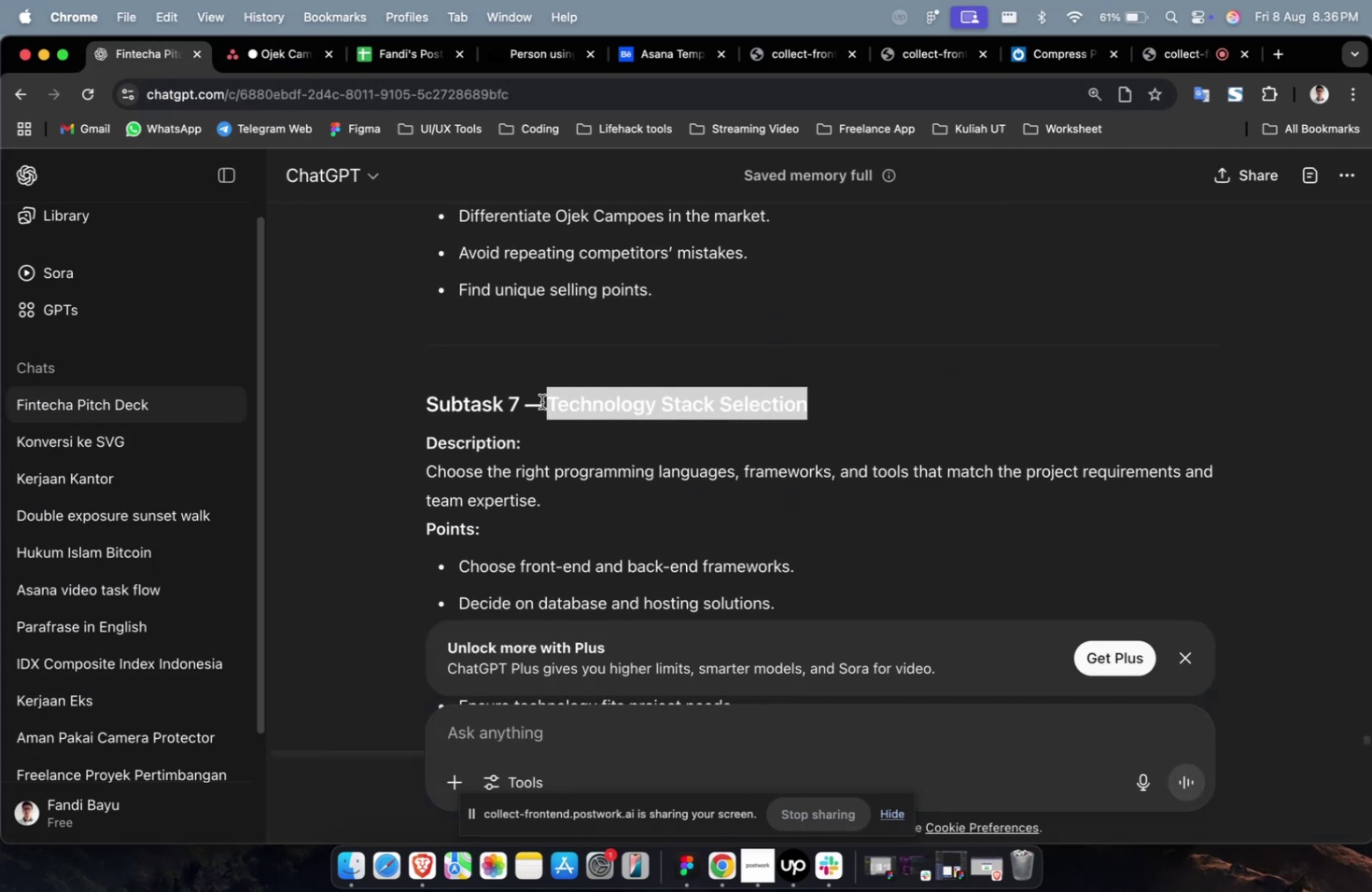 
key(Meta+CommandLeft)
 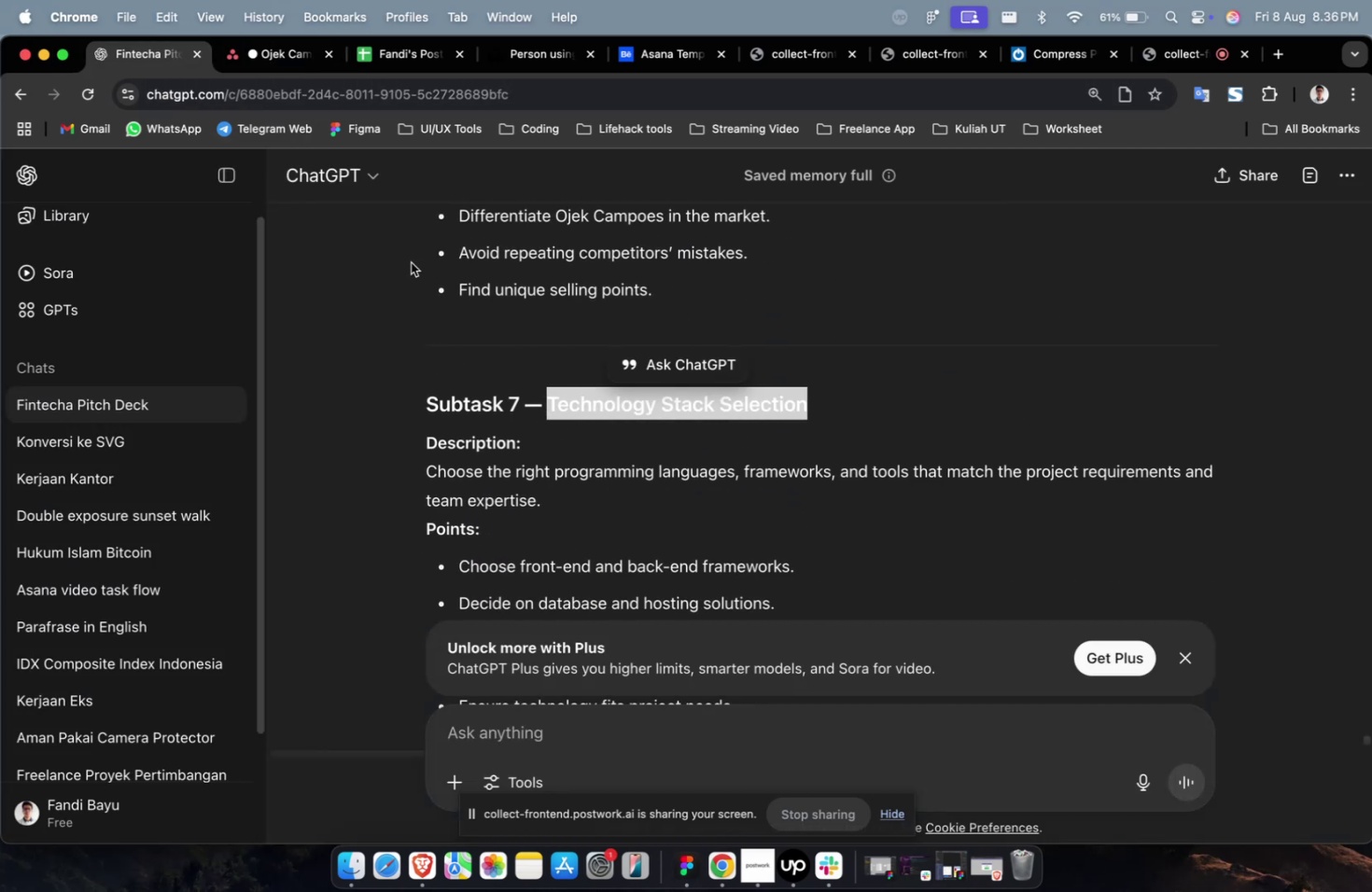 
key(Meta+C)
 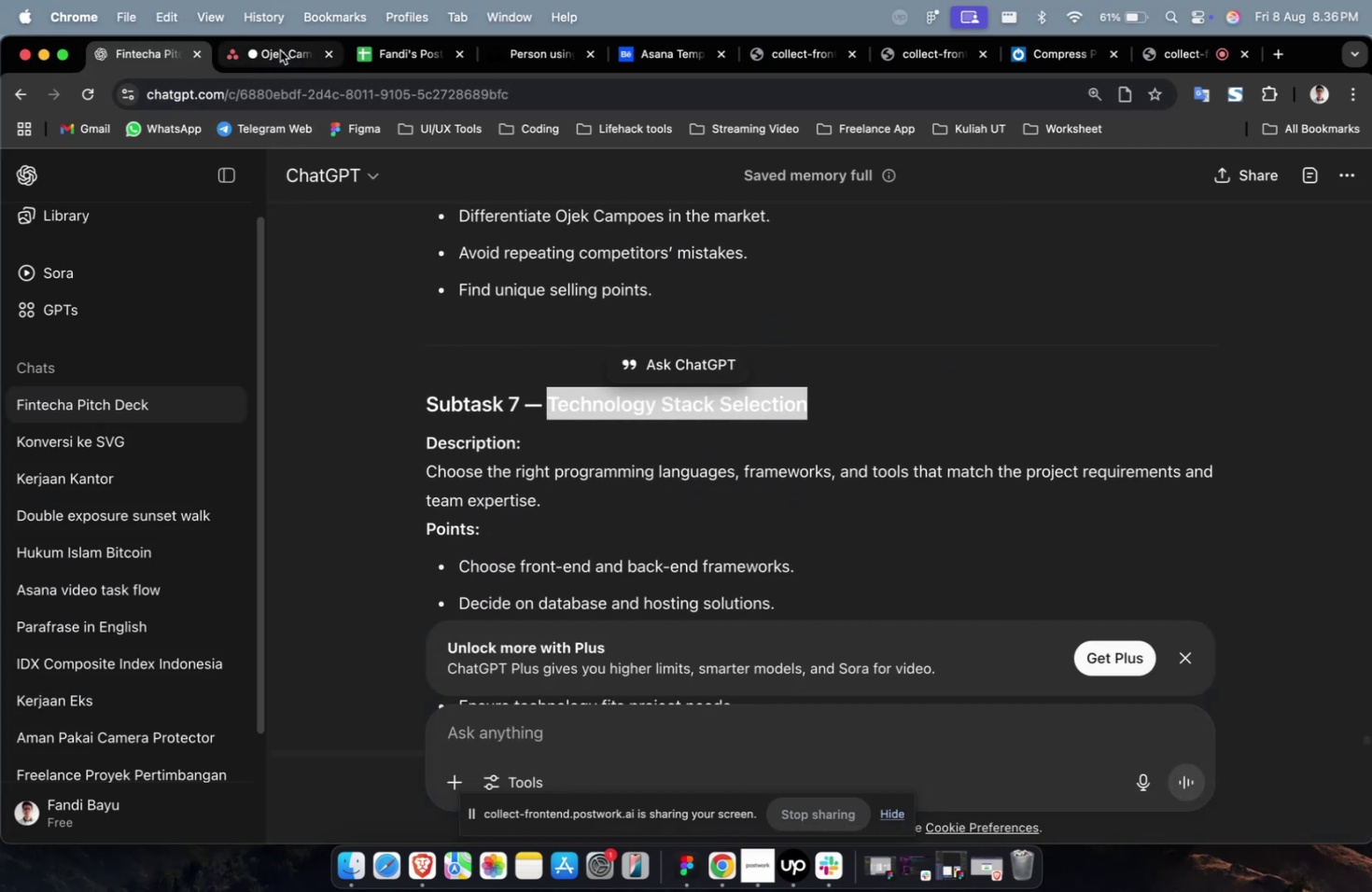 
key(Meta+V)
 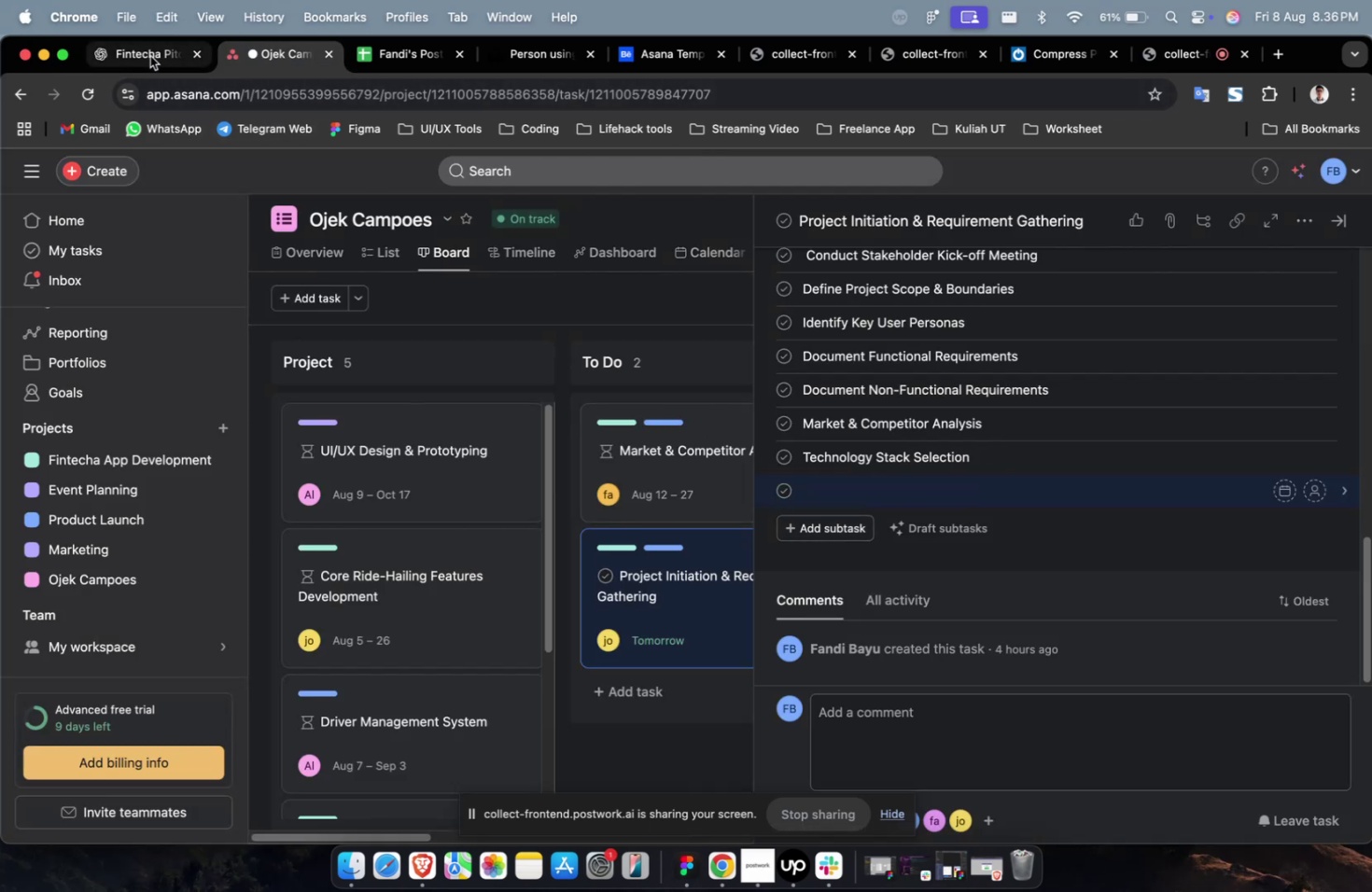 
left_click([146, 55])
 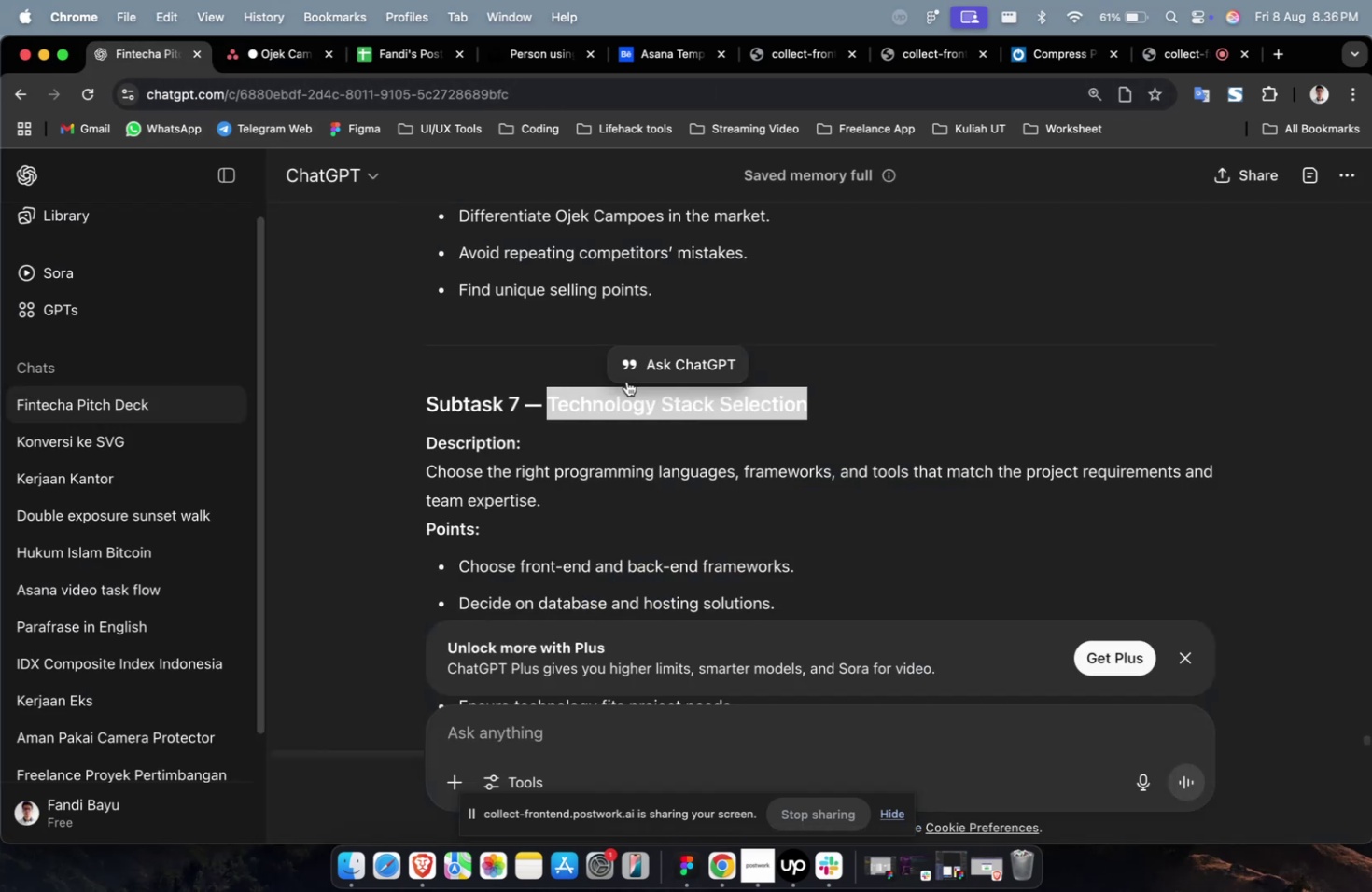 
scroll: coordinate [635, 386], scroll_direction: down, amount: 12.0
 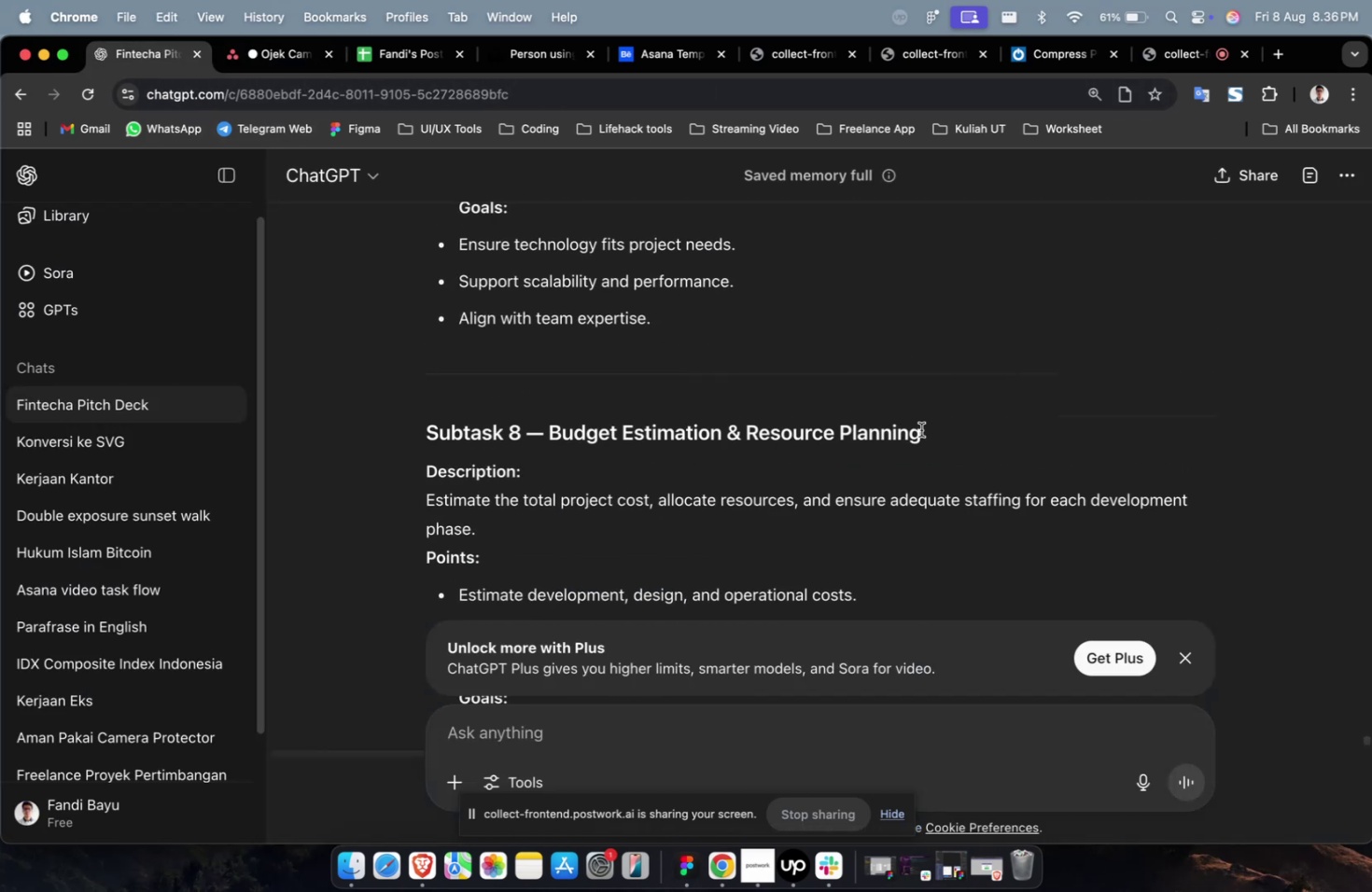 
left_click_drag(start_coordinate=[924, 431], to_coordinate=[551, 442])
 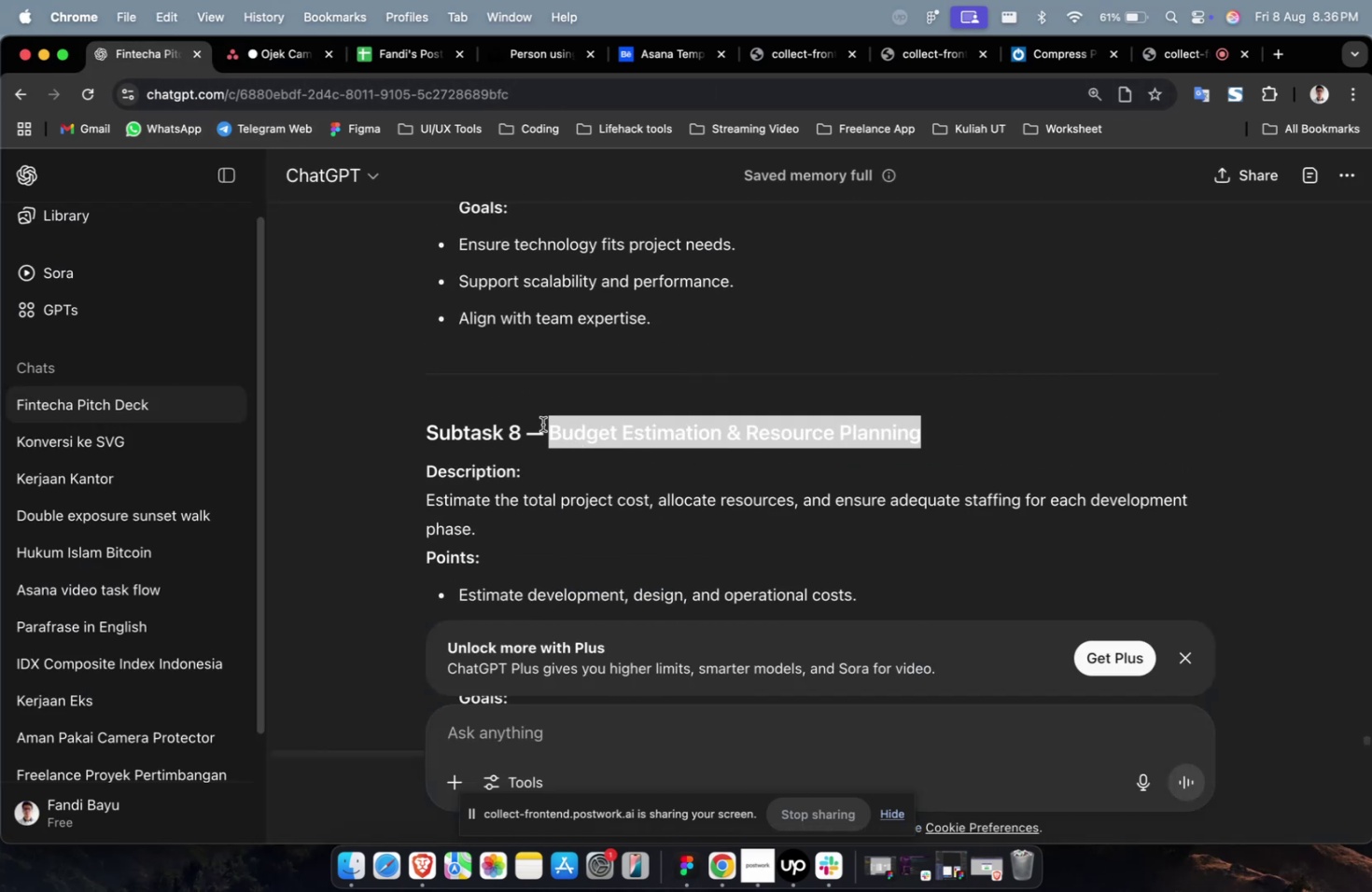 
key(Meta+CommandLeft)
 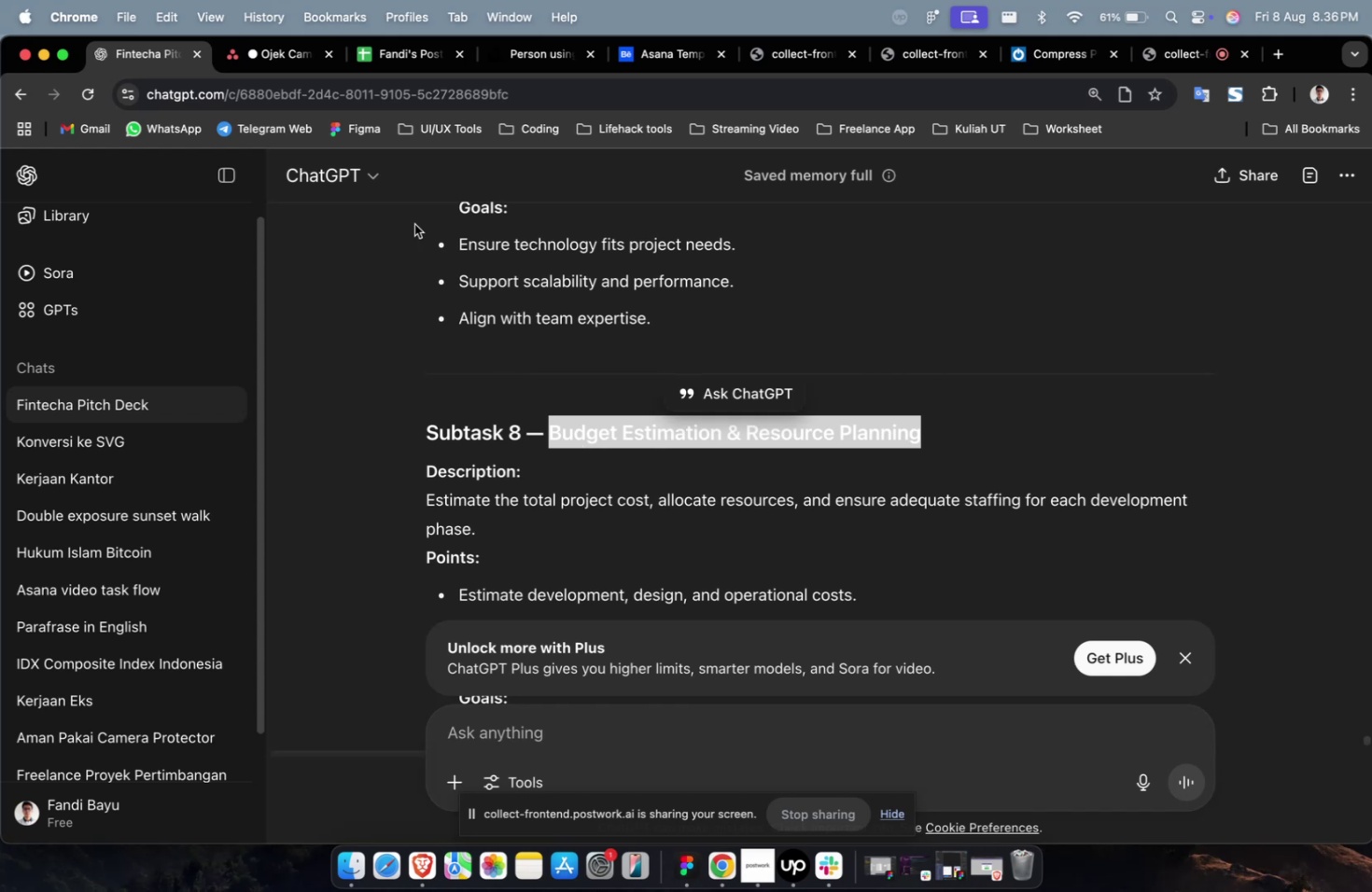 
key(Meta+C)
 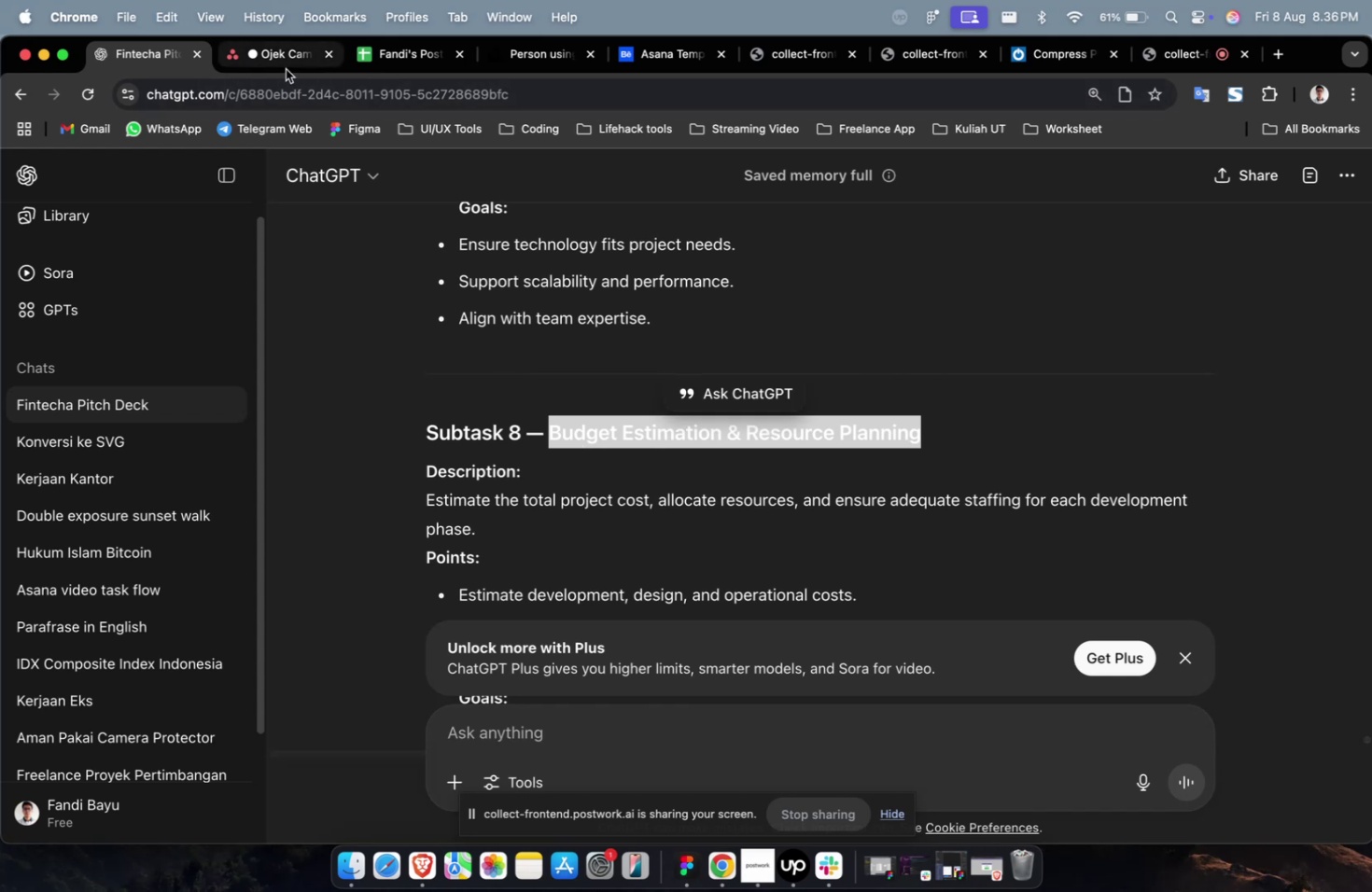 
left_click([287, 63])
 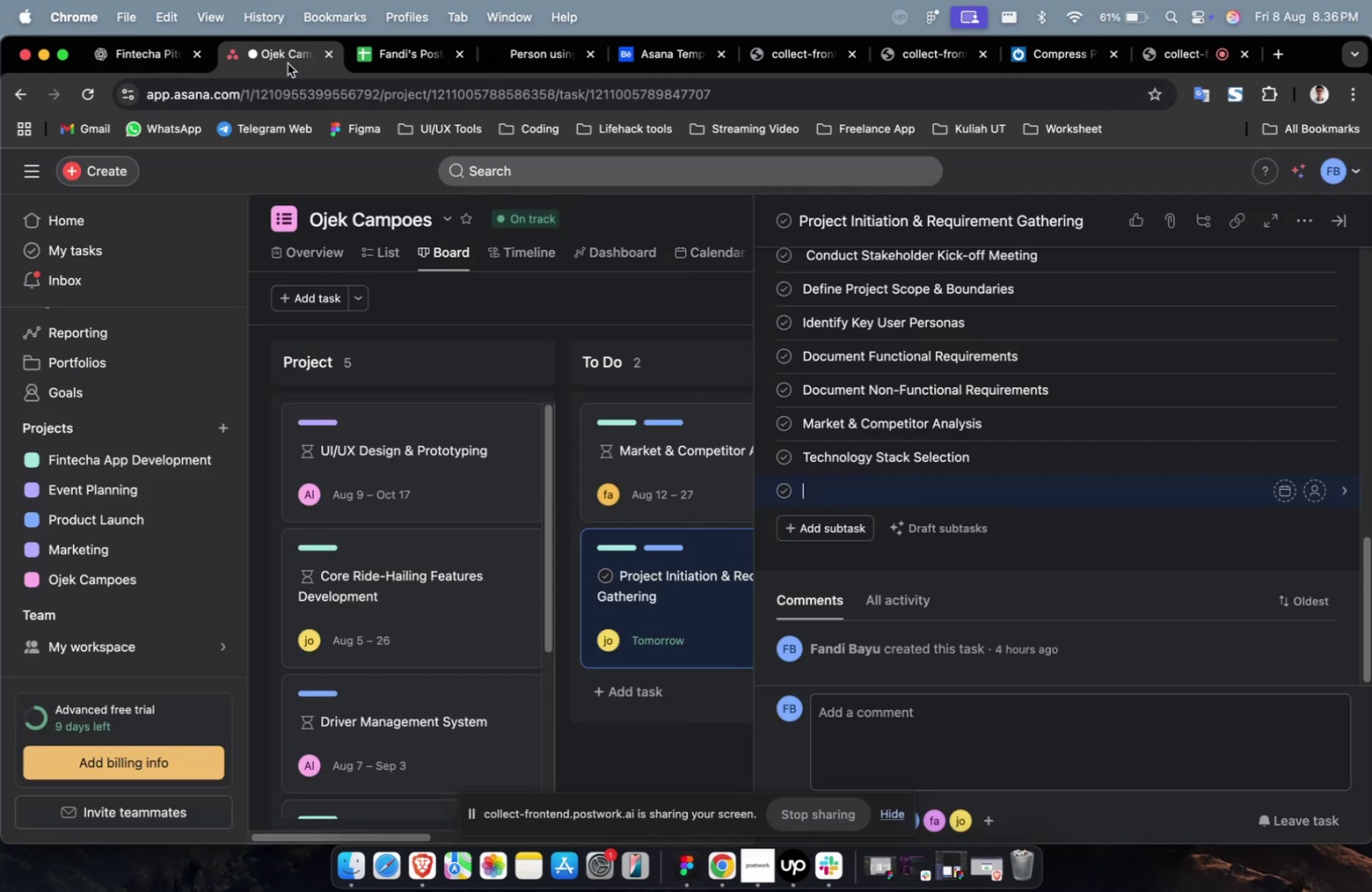 
key(Meta+V)
 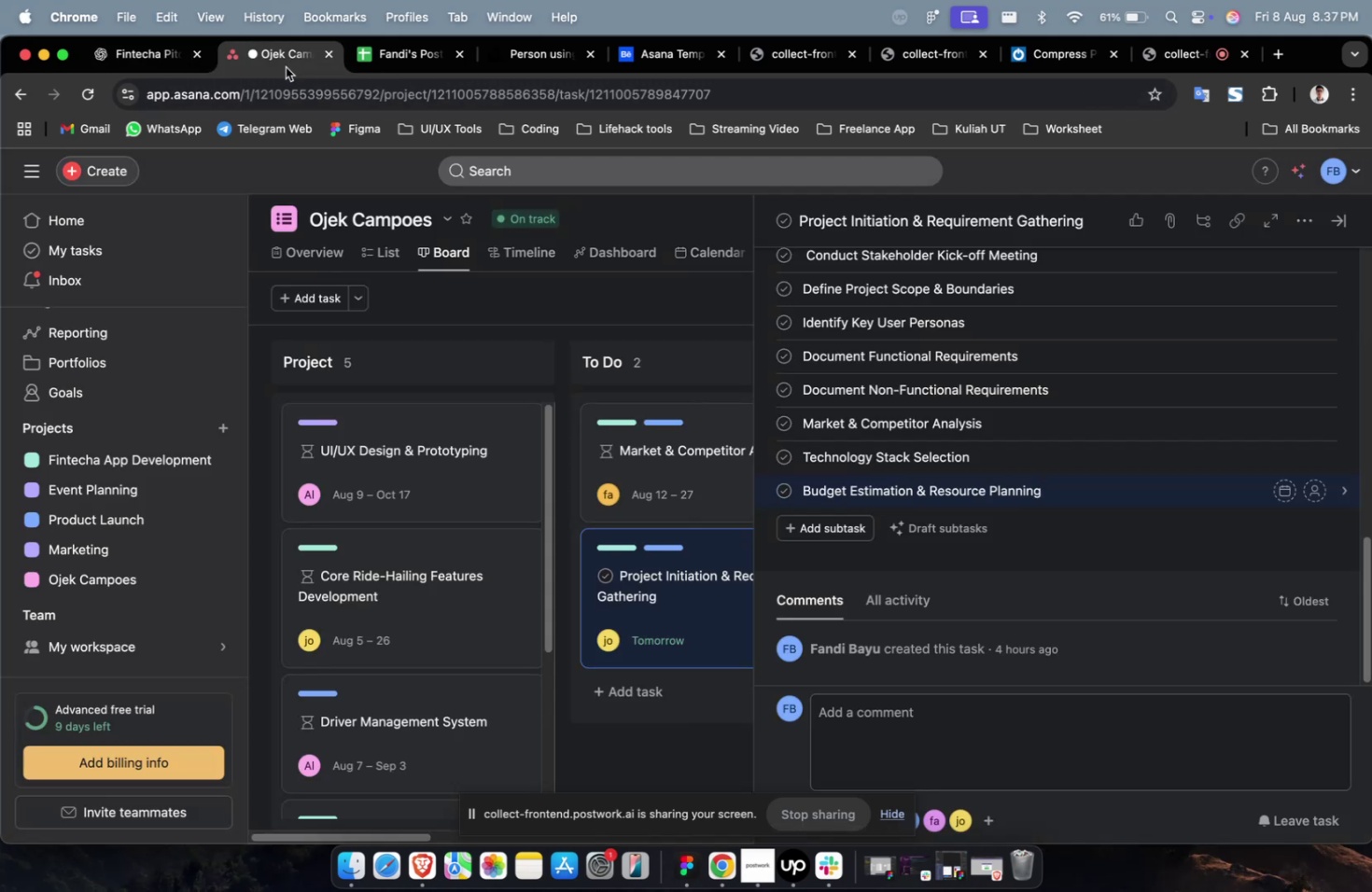 
wait(12.91)
 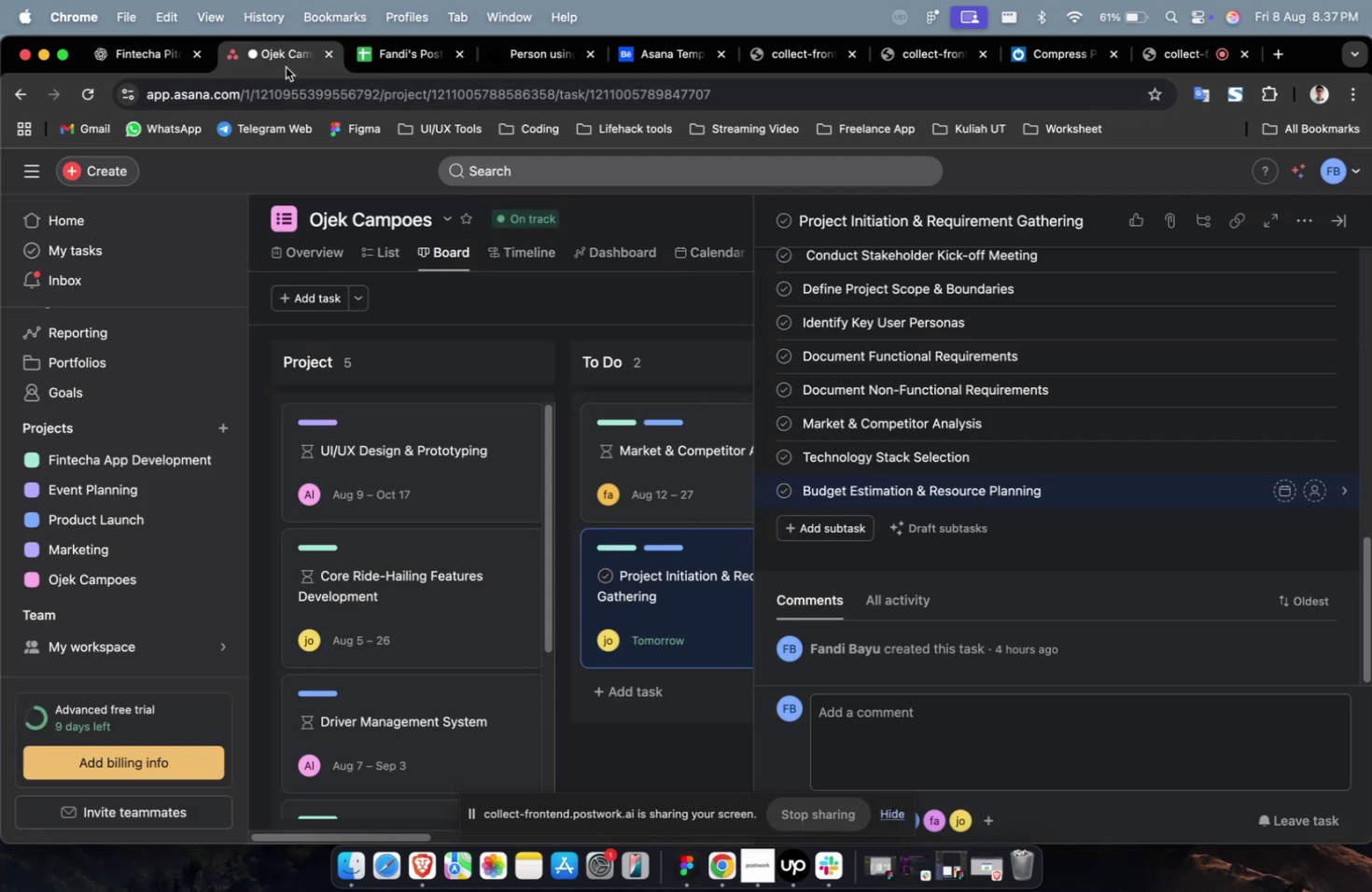 
left_click([837, 530])
 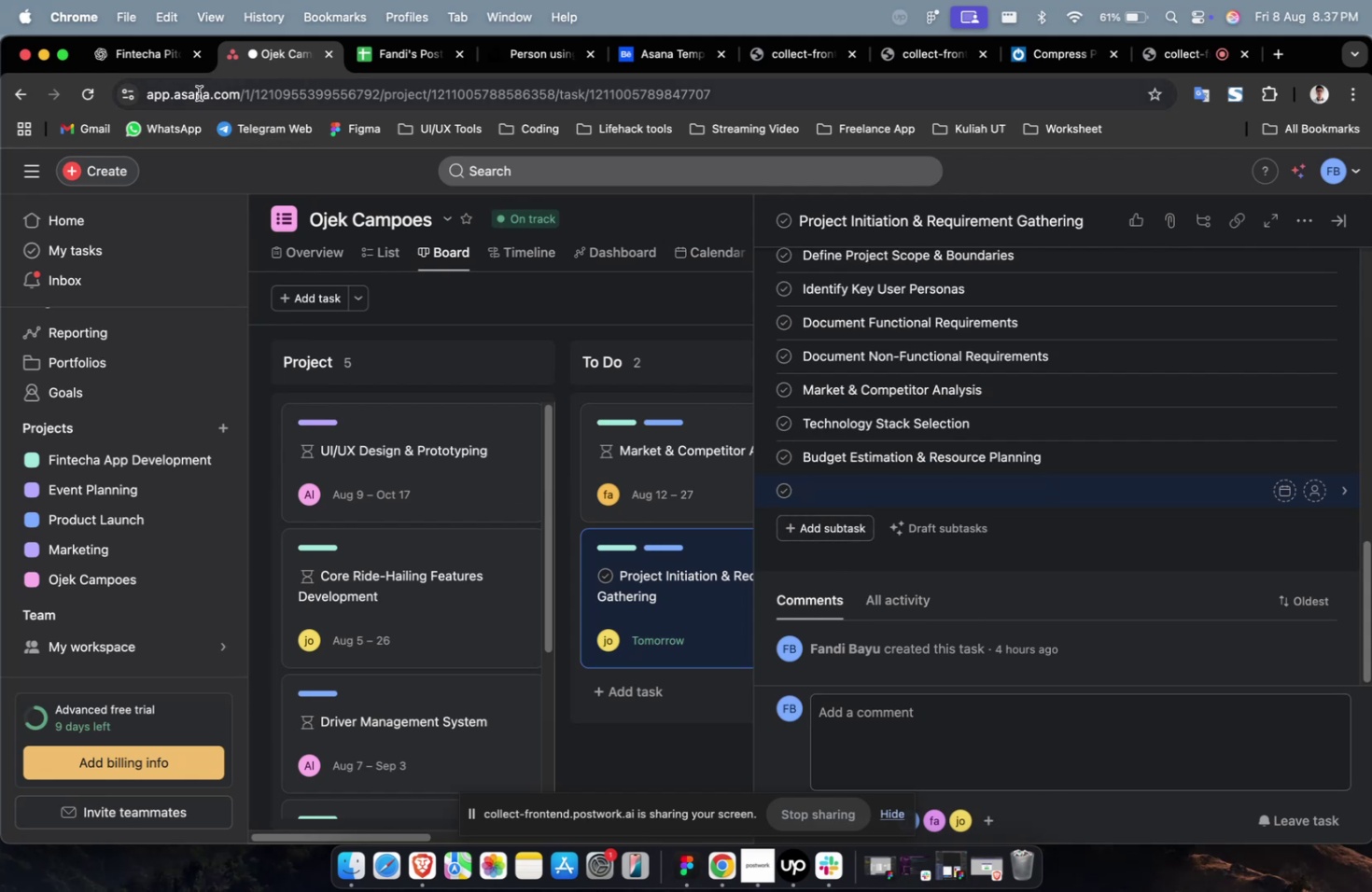 
left_click([150, 70])
 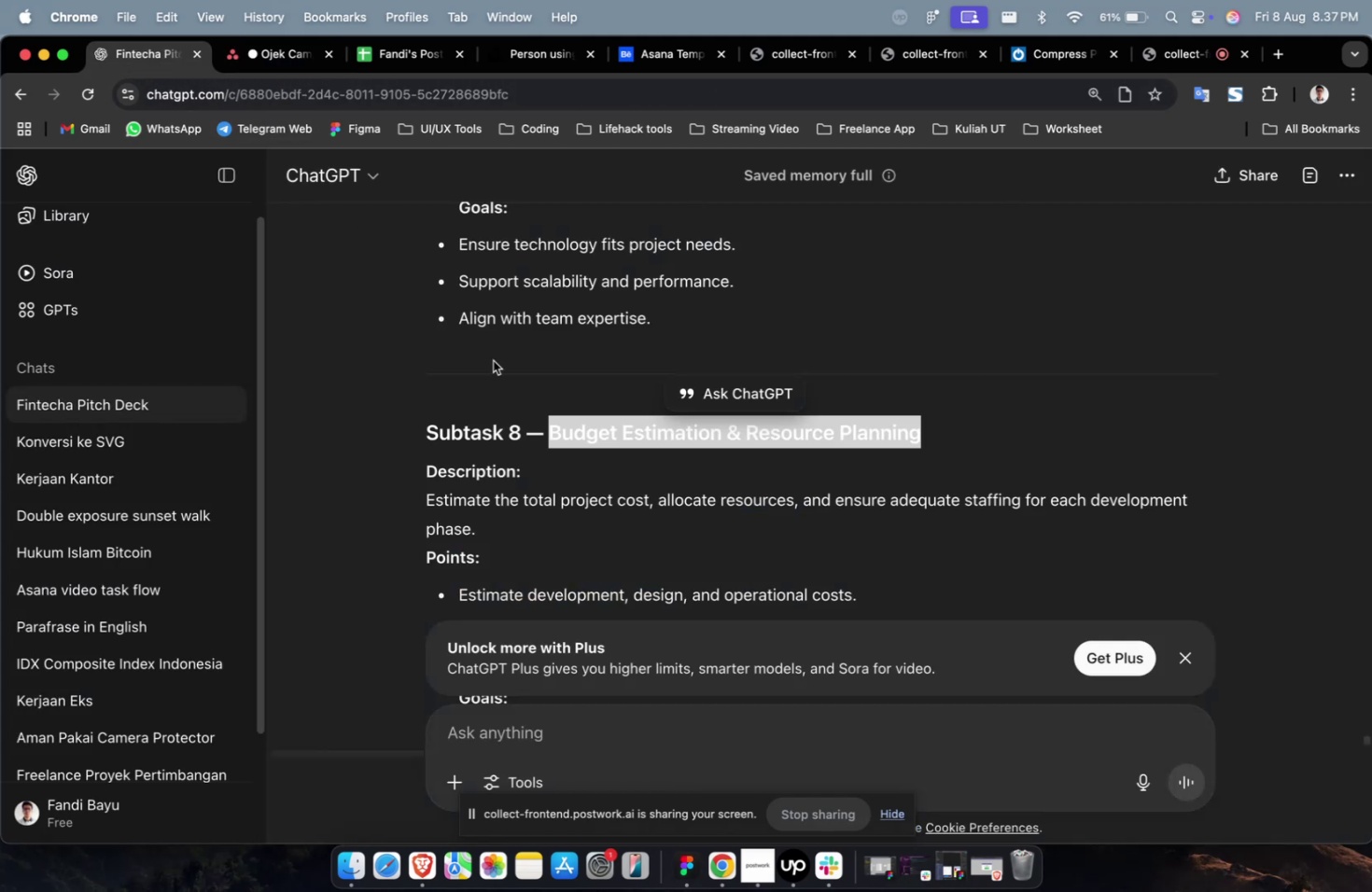 
scroll: coordinate [710, 575], scroll_direction: down, amount: 11.0
 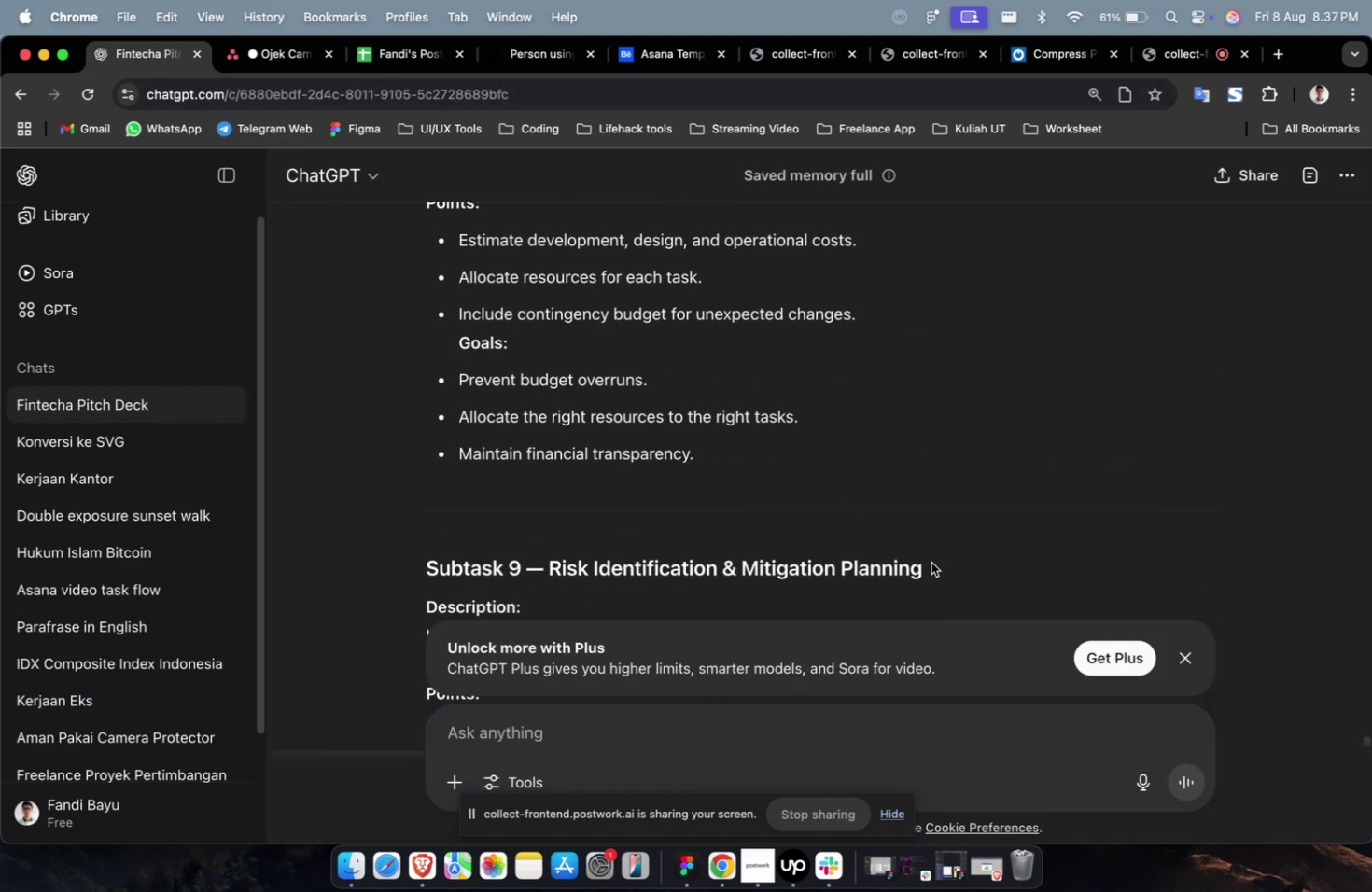 
left_click_drag(start_coordinate=[957, 571], to_coordinate=[547, 580])
 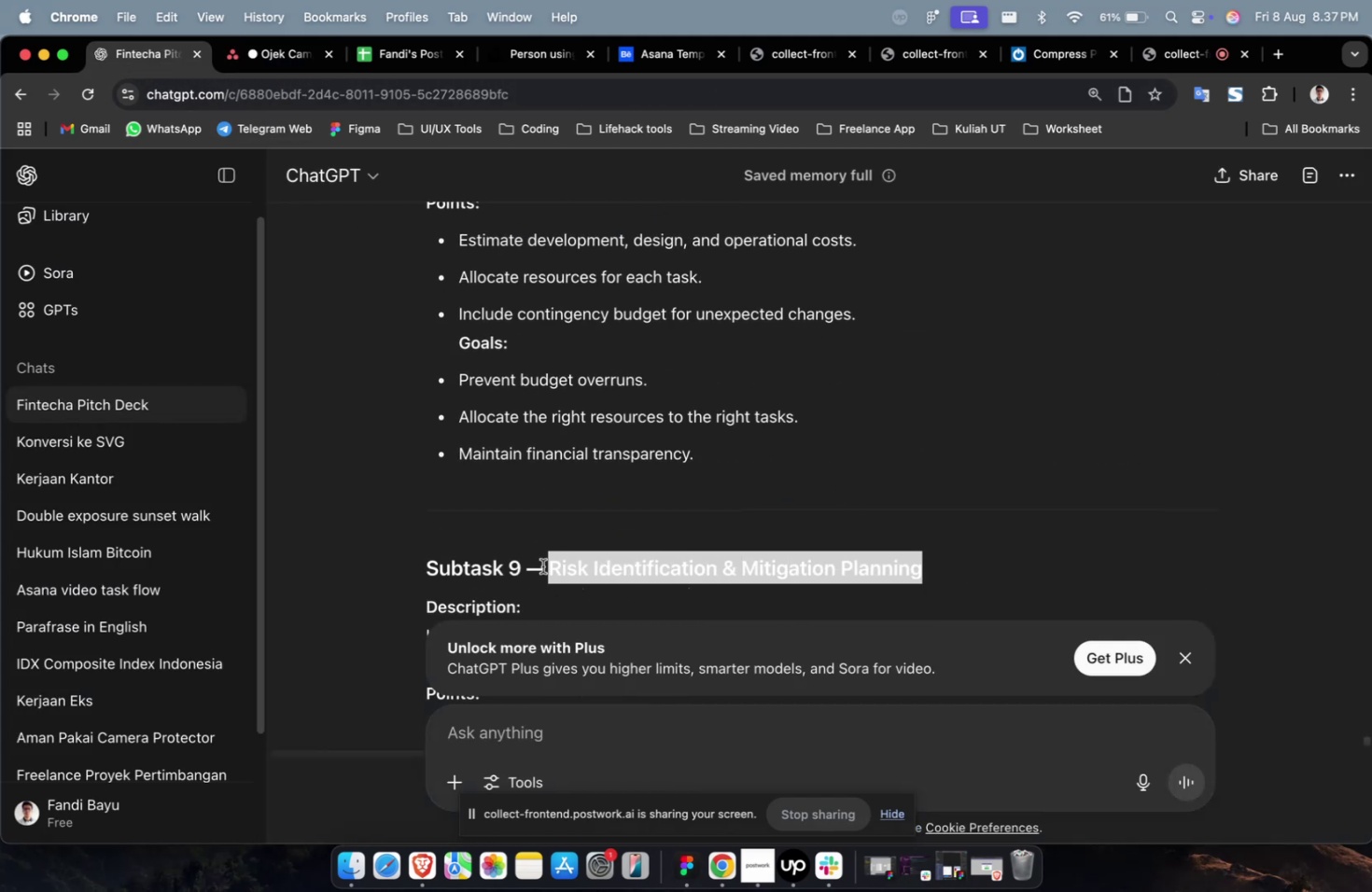 
key(Meta+CommandLeft)
 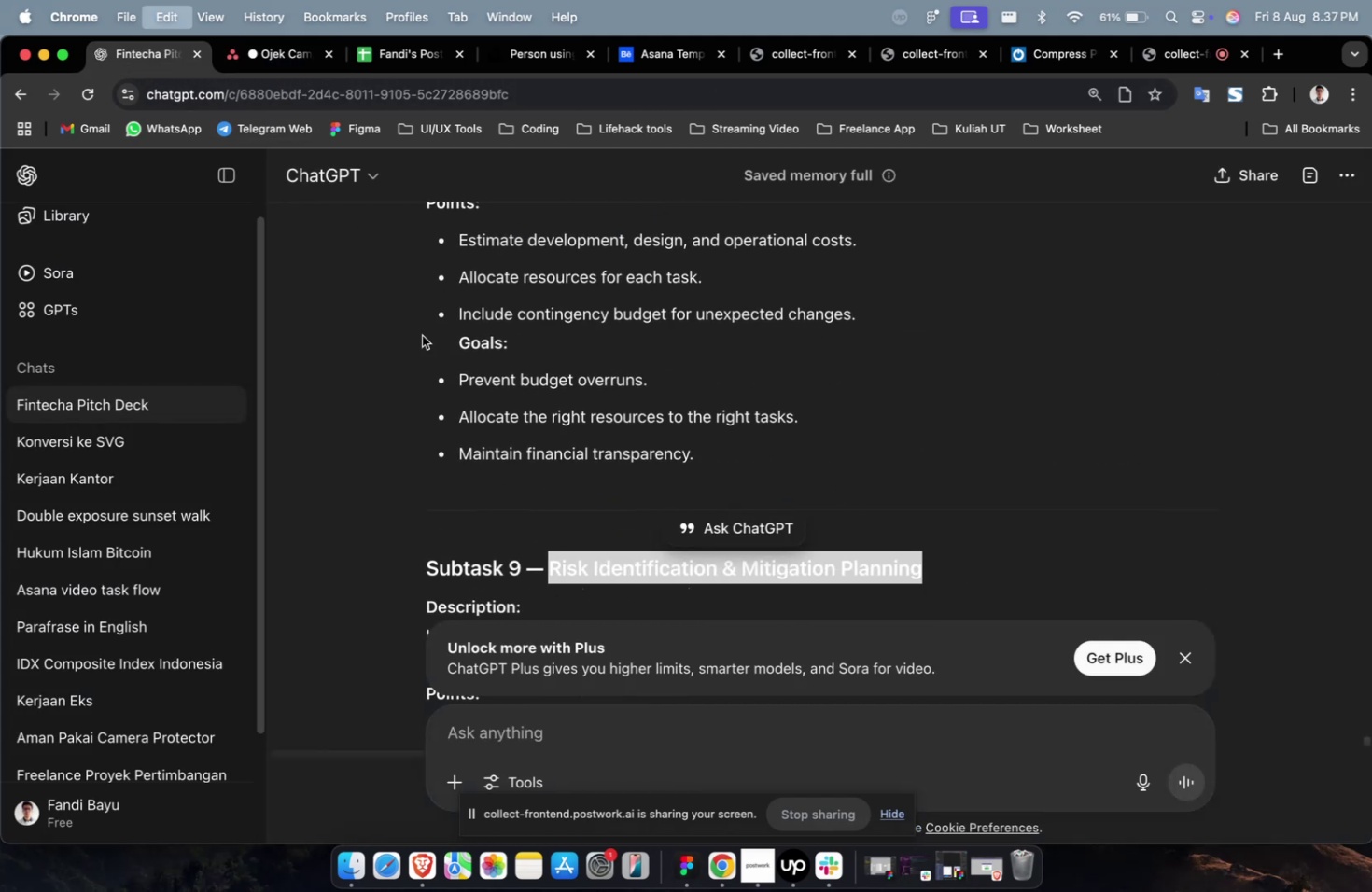 
key(Meta+C)
 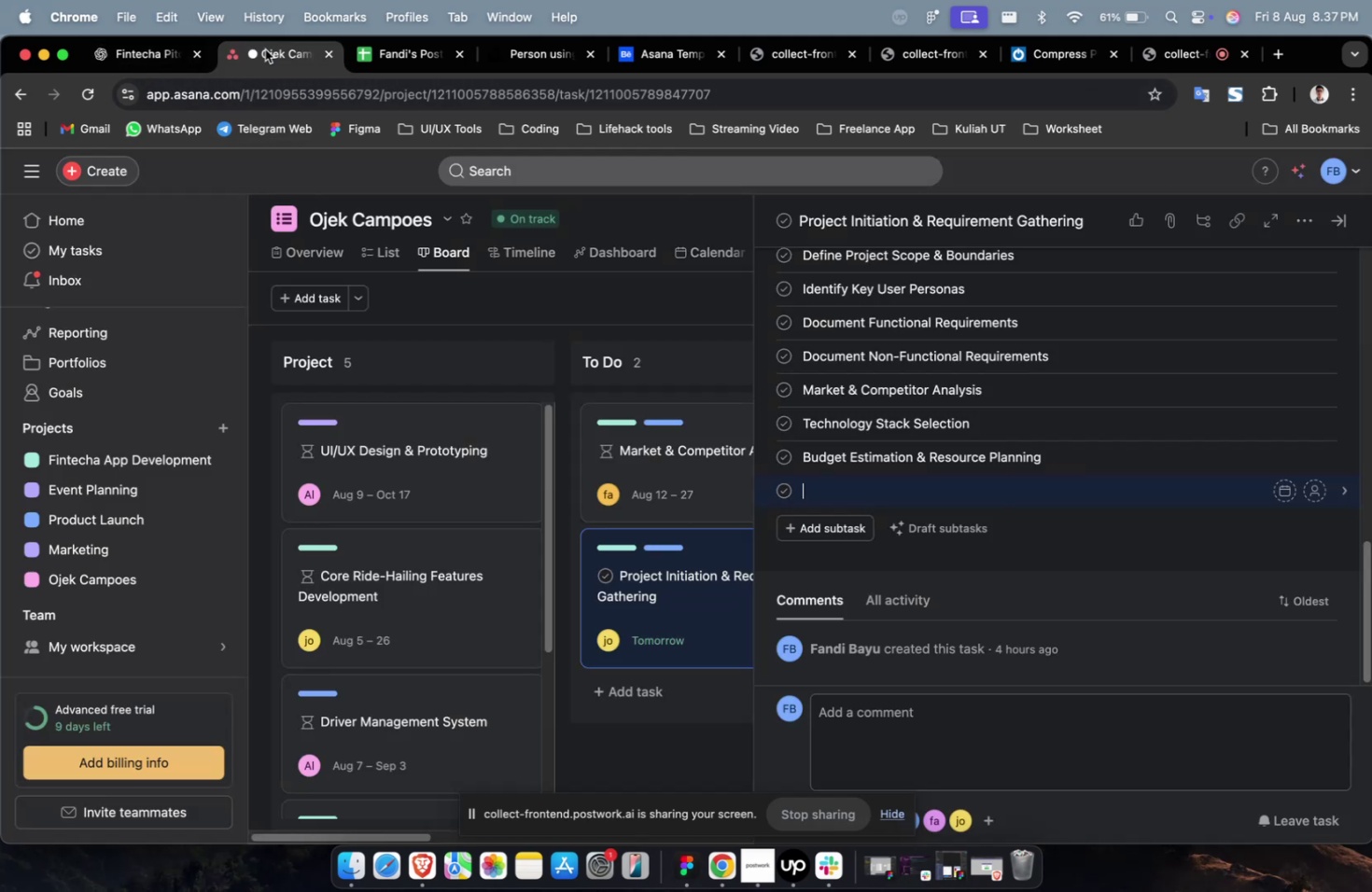 
key(Meta+V)
 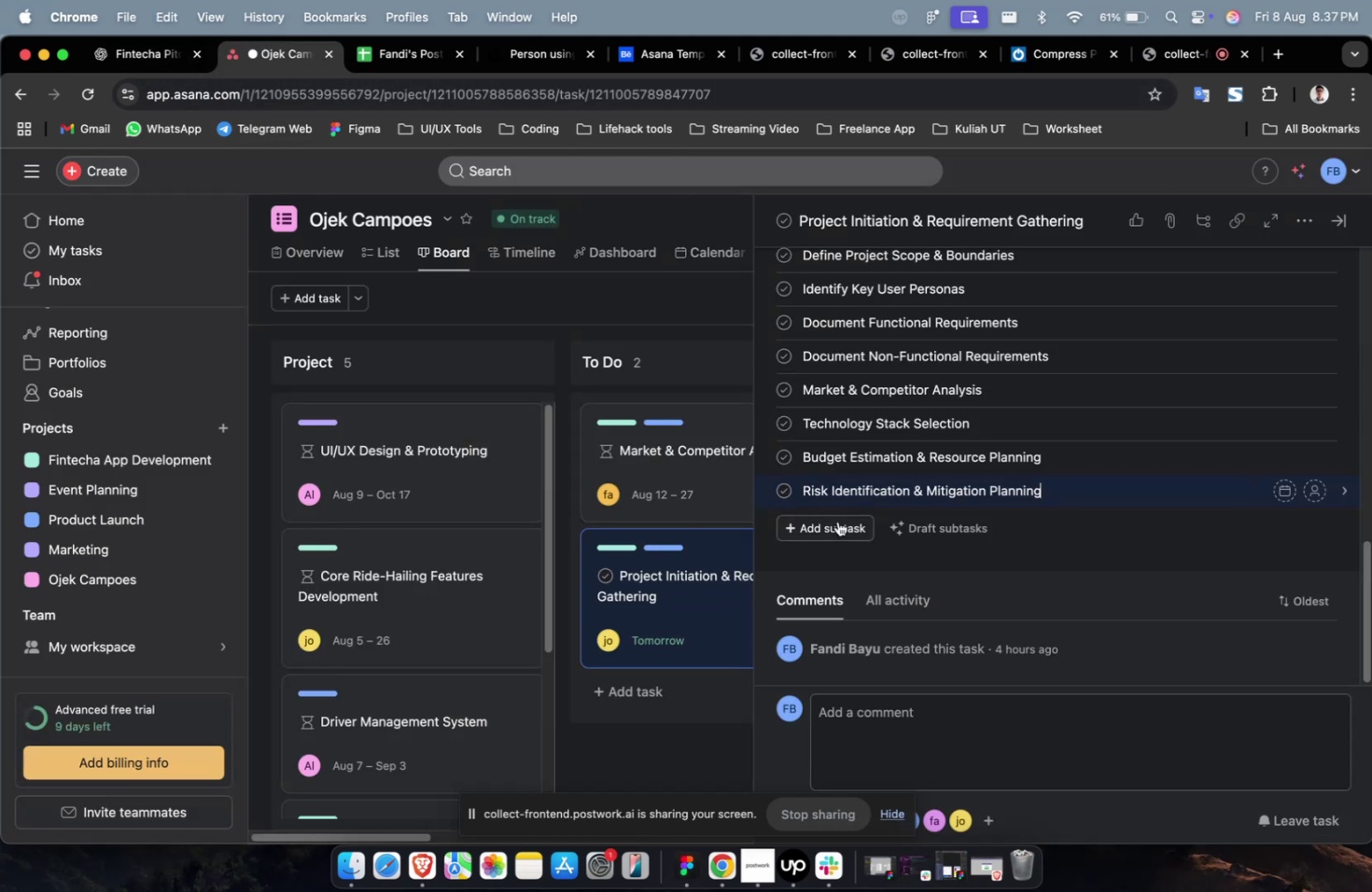 
left_click([837, 523])
 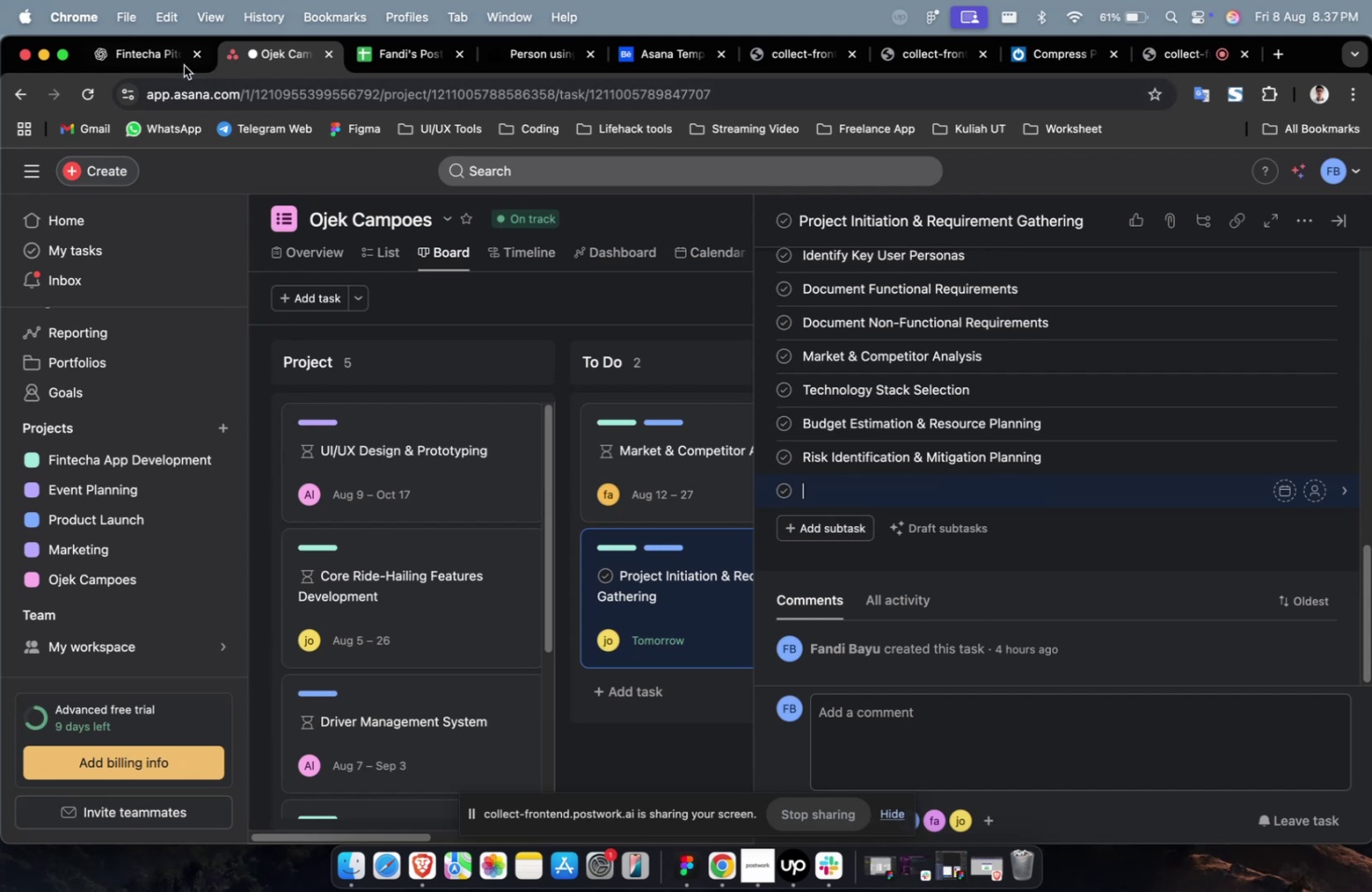 
double_click([170, 59])
 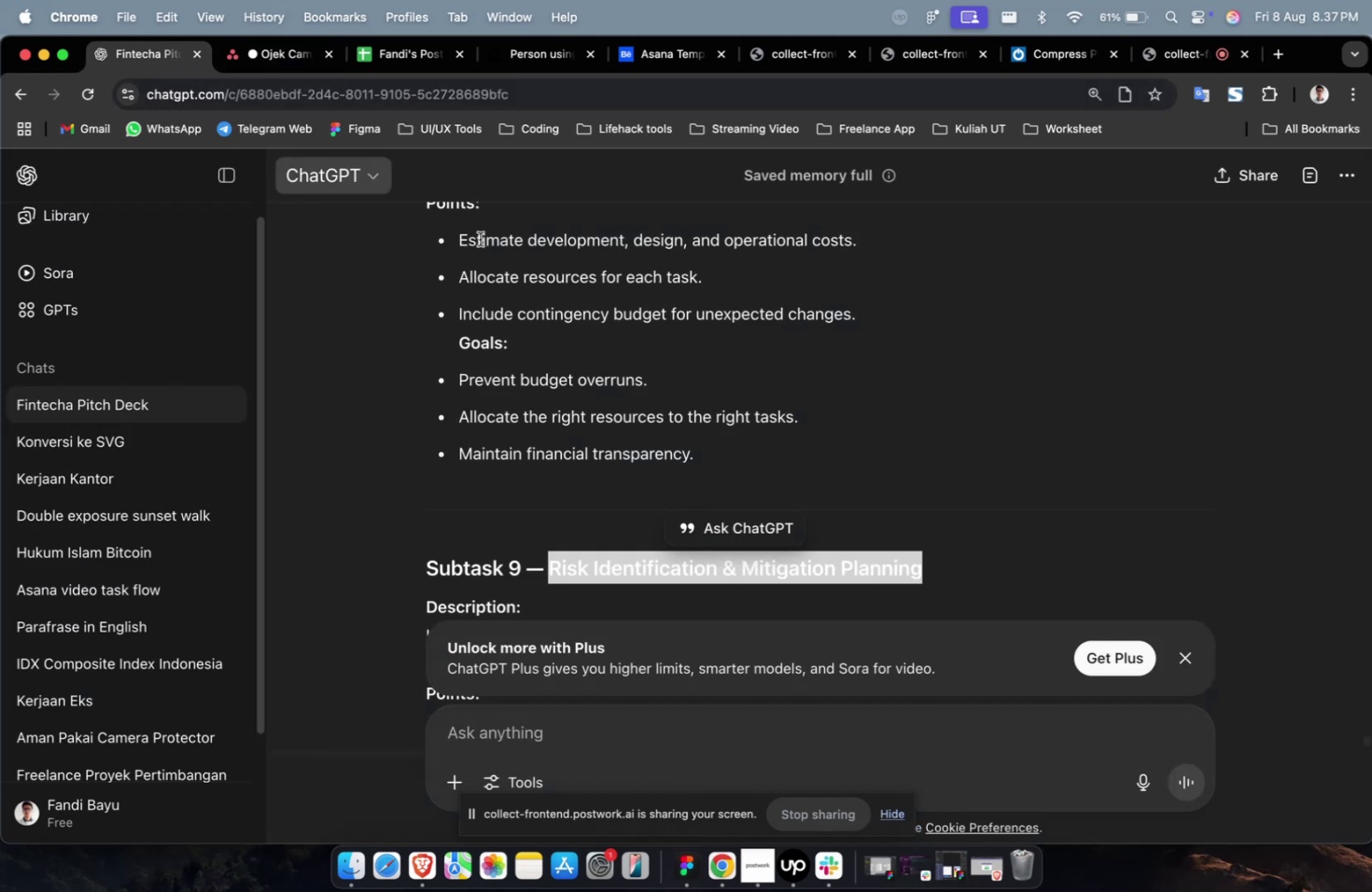 
scroll: coordinate [799, 425], scroll_direction: down, amount: 18.0
 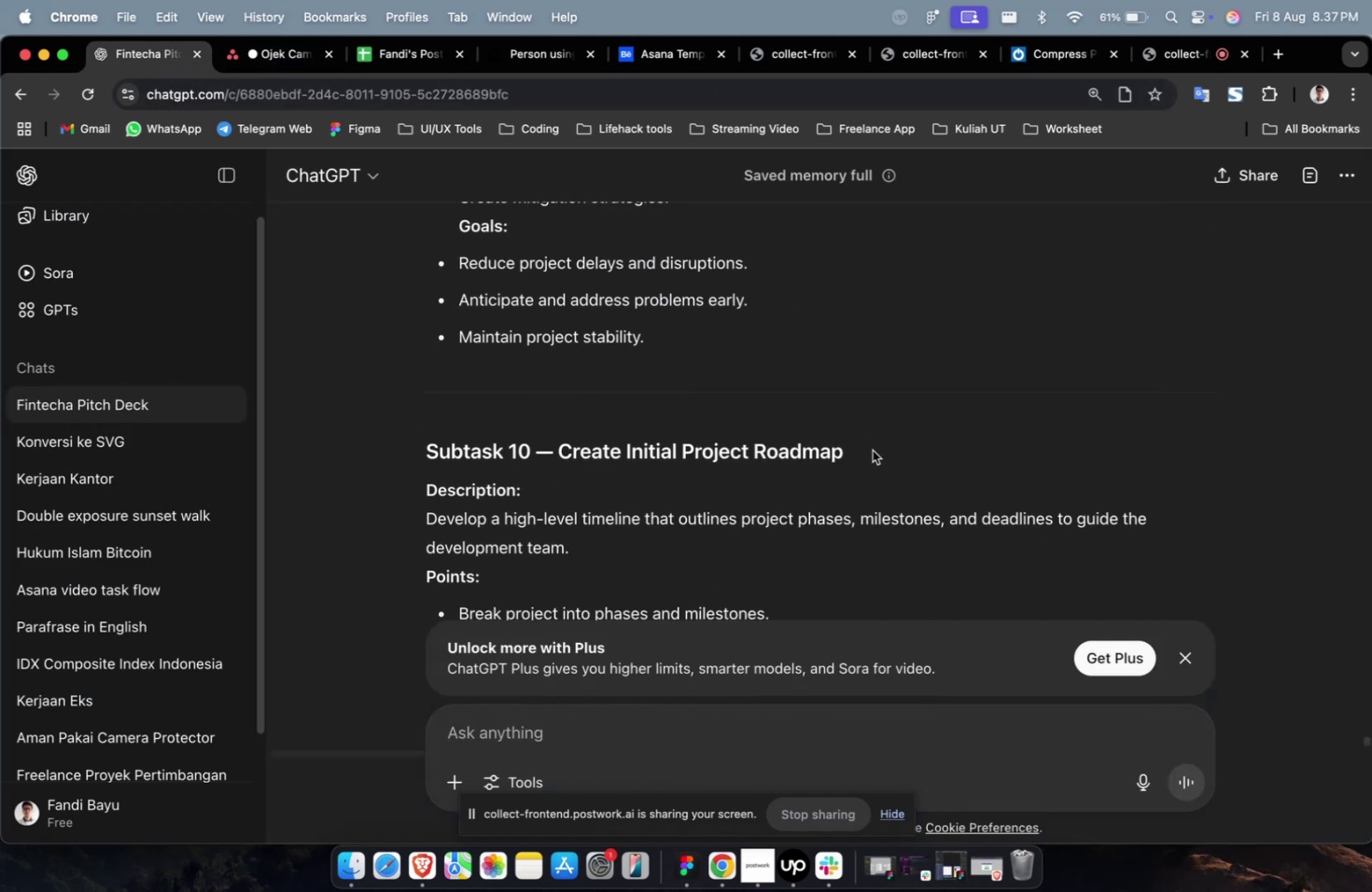 
left_click_drag(start_coordinate=[874, 453], to_coordinate=[558, 445])
 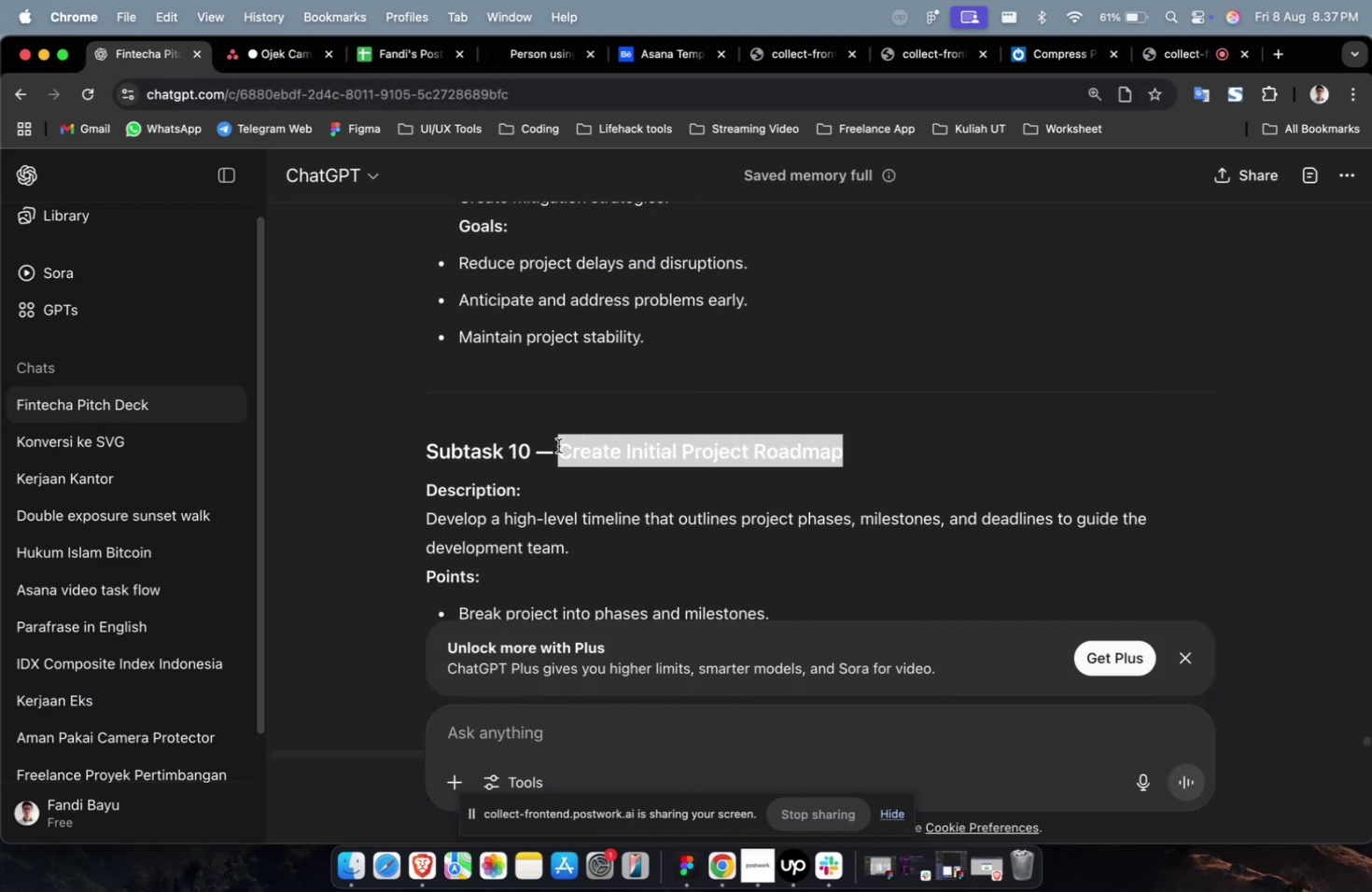 
key(Meta+CommandLeft)
 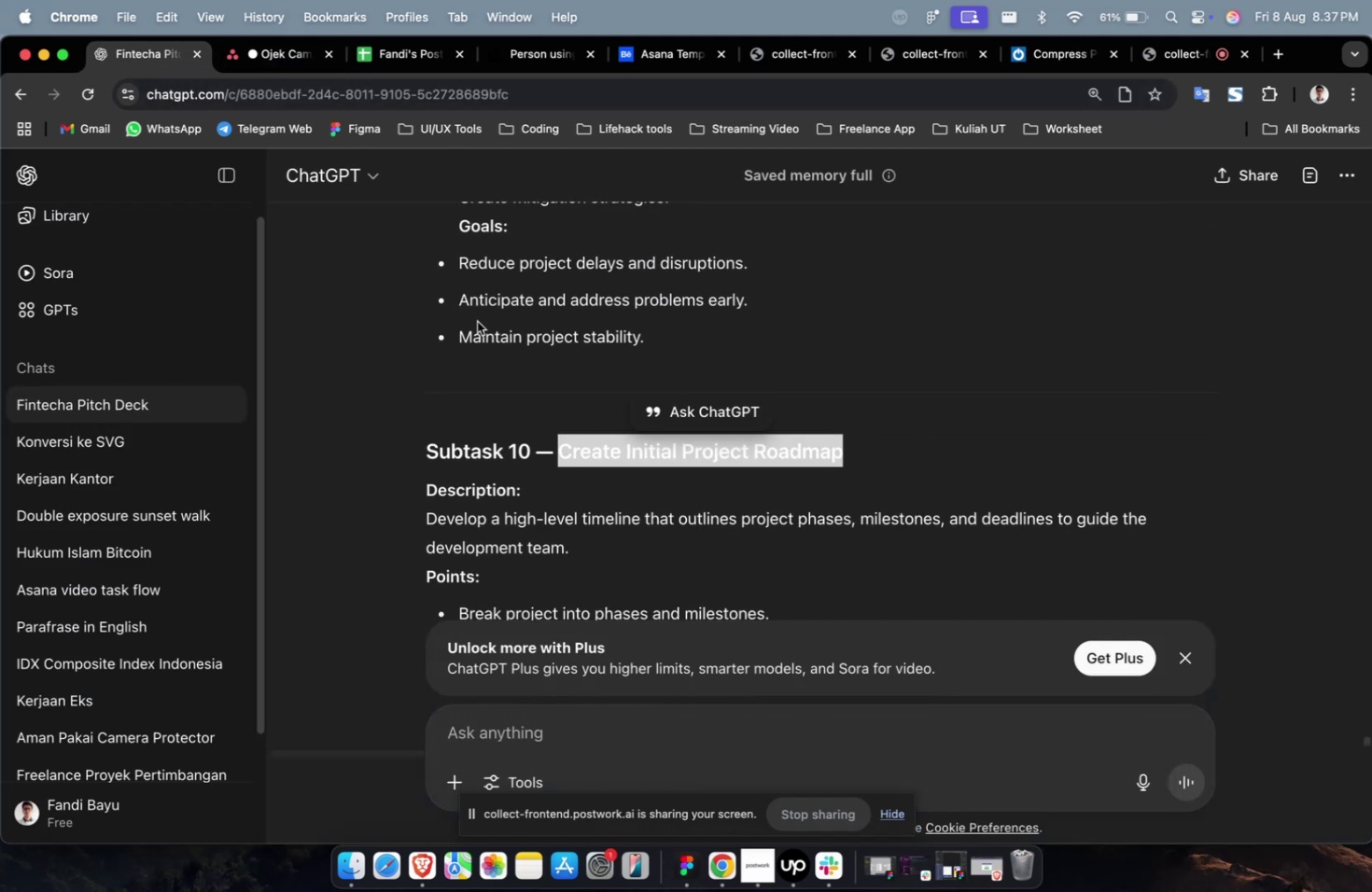 
key(Meta+C)
 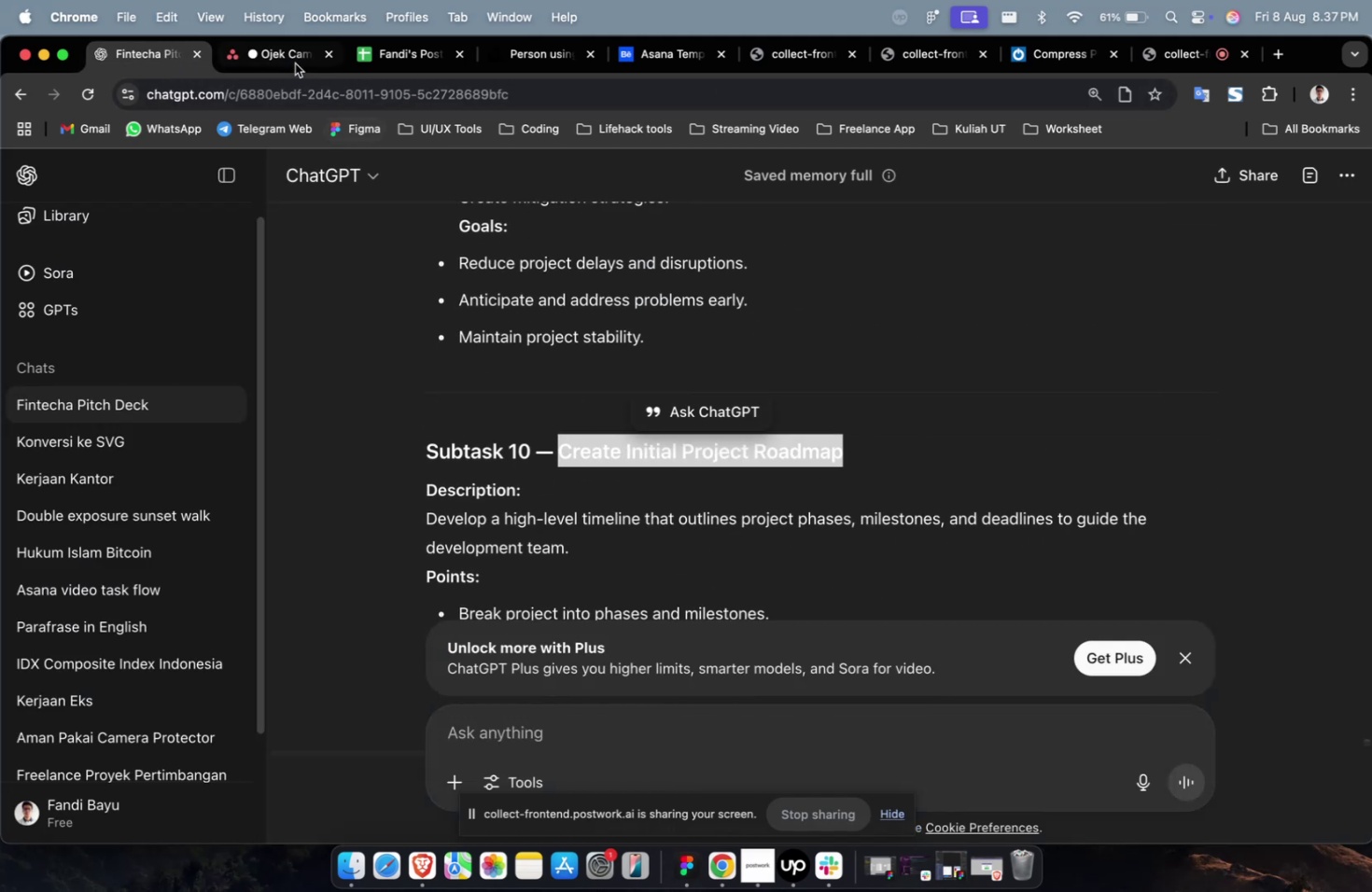 
left_click([294, 63])
 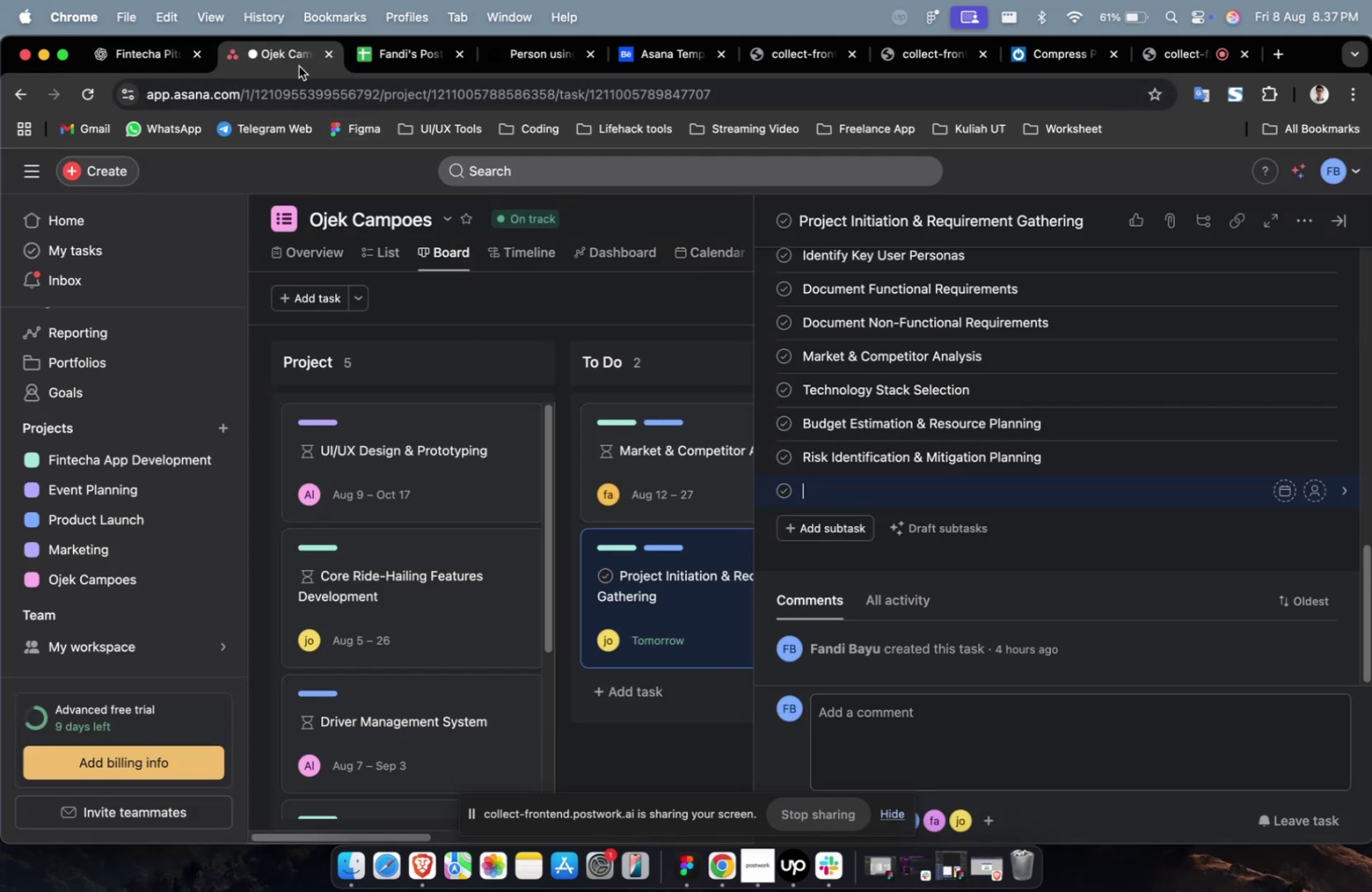 
key(Meta+V)
 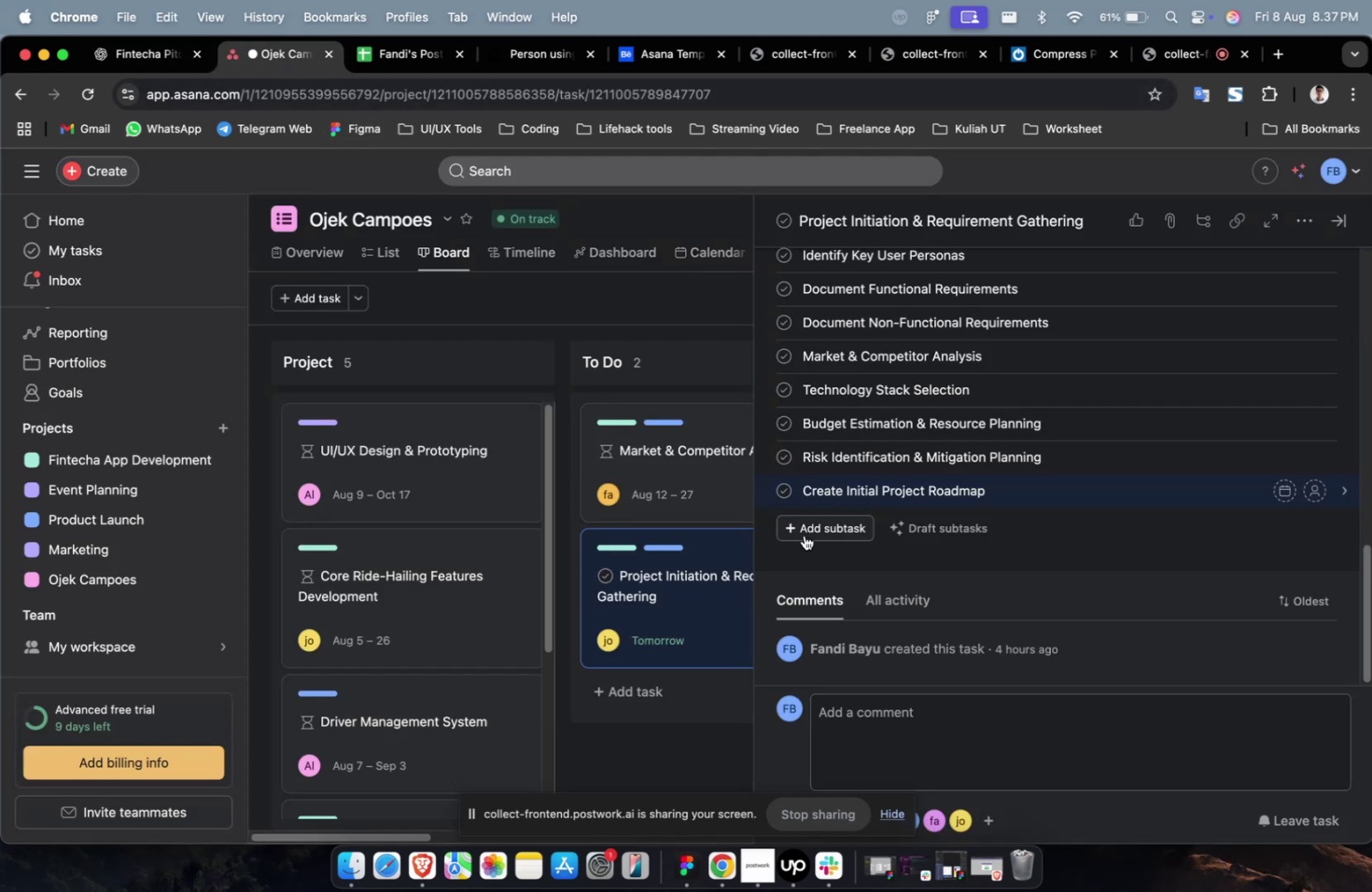 
left_click([805, 535])
 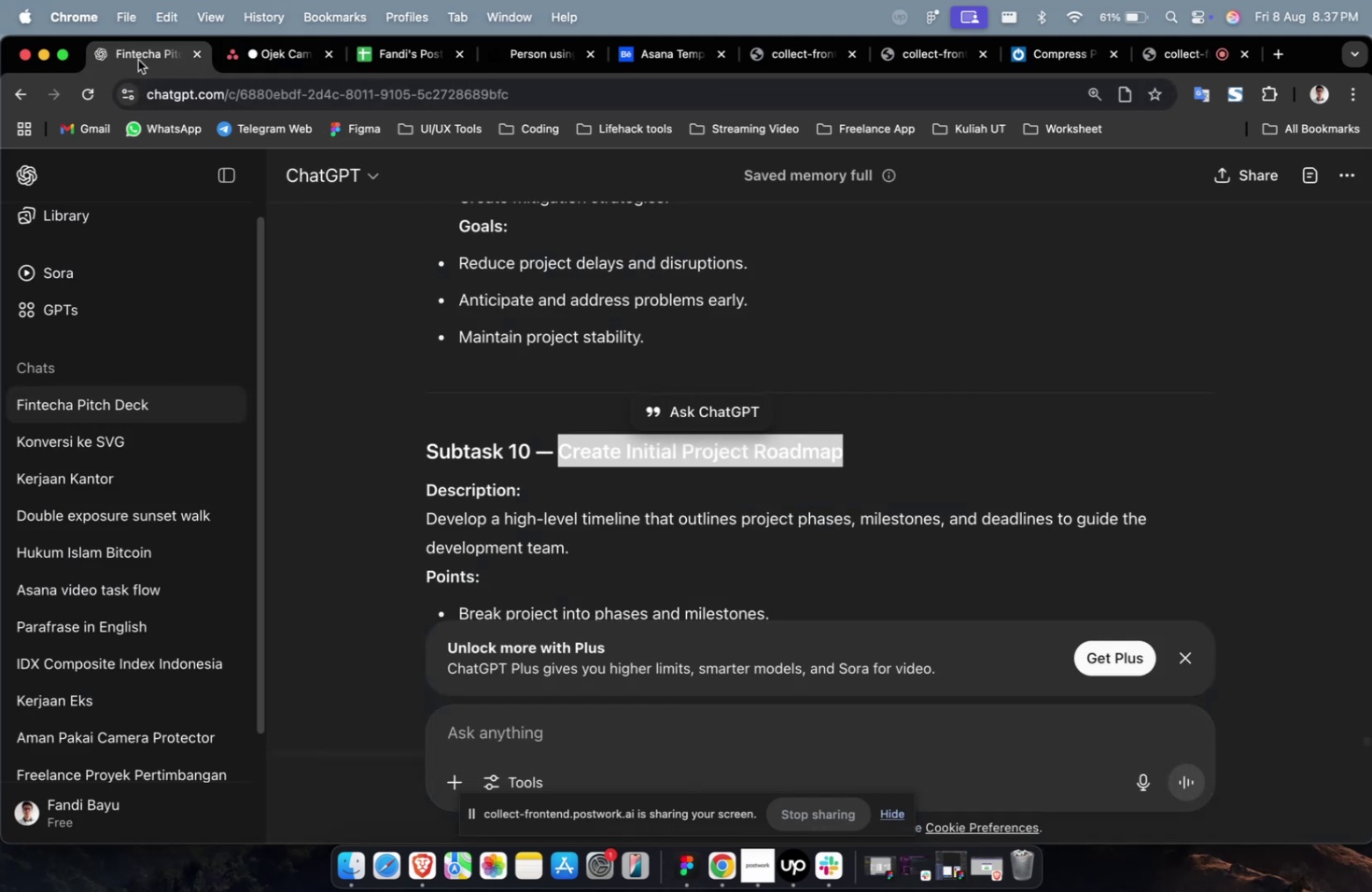 
scroll: coordinate [497, 385], scroll_direction: down, amount: 7.0
 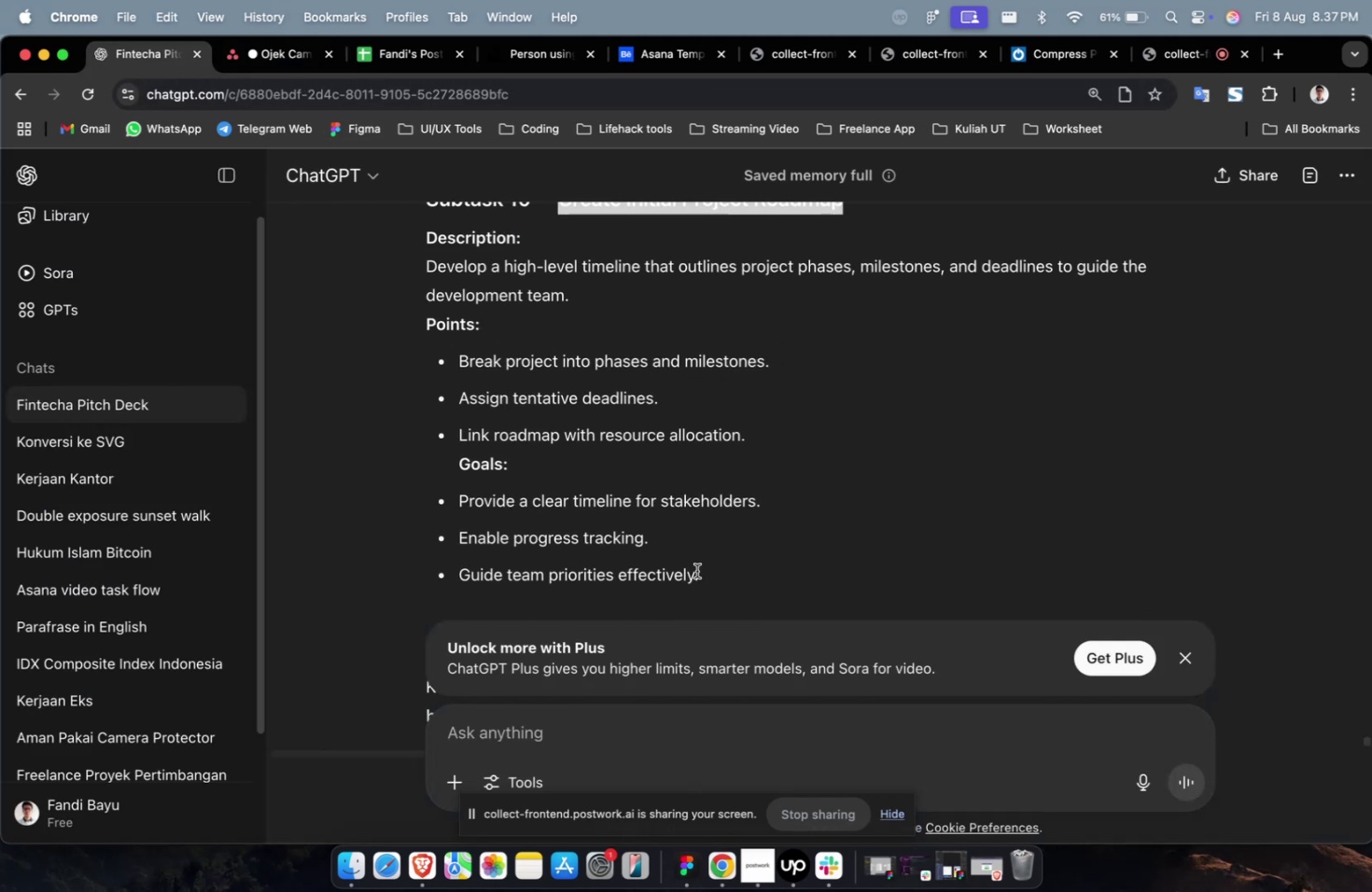 
left_click_drag(start_coordinate=[718, 577], to_coordinate=[427, 265])
 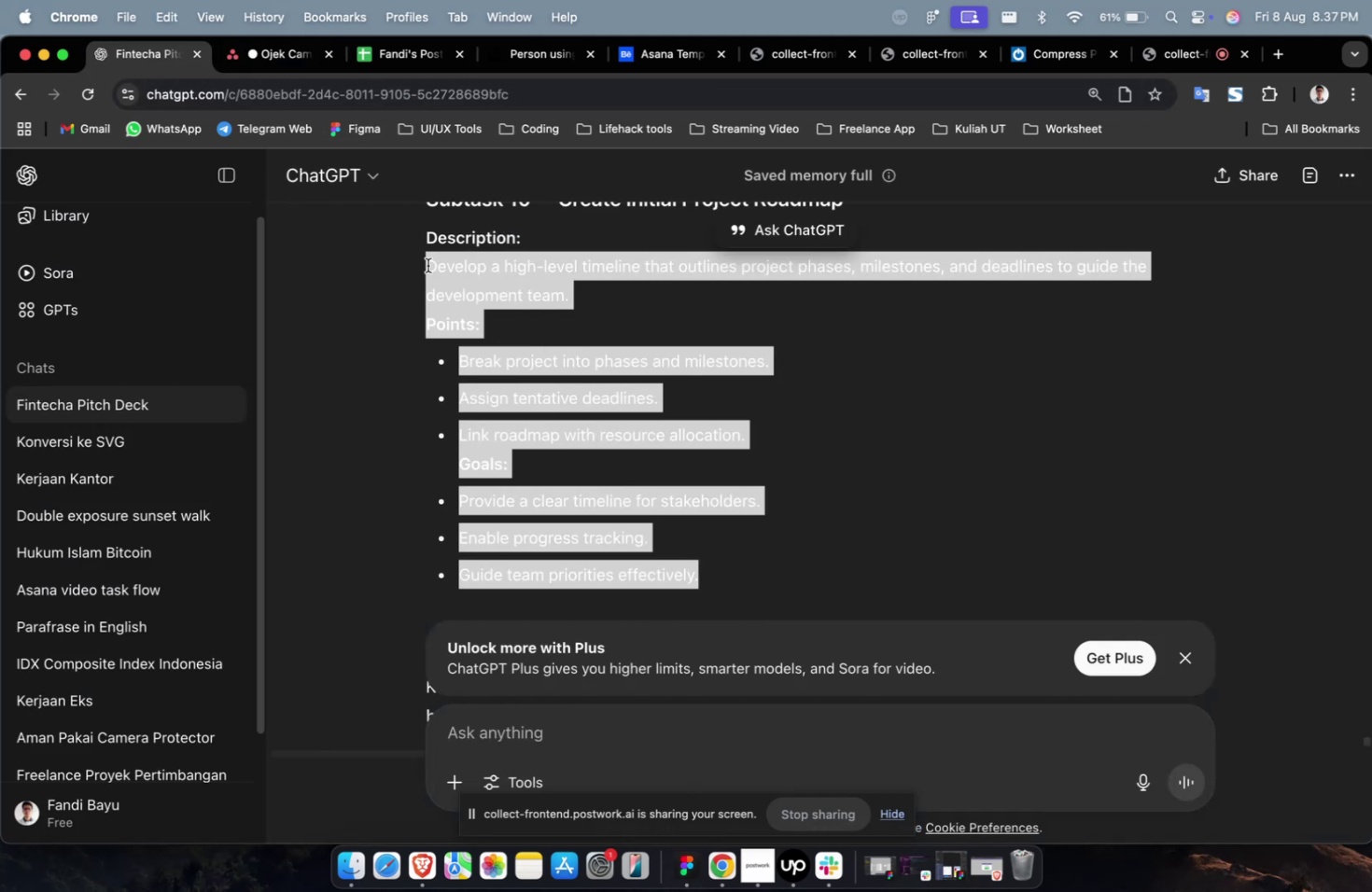 
key(Meta+CommandLeft)
 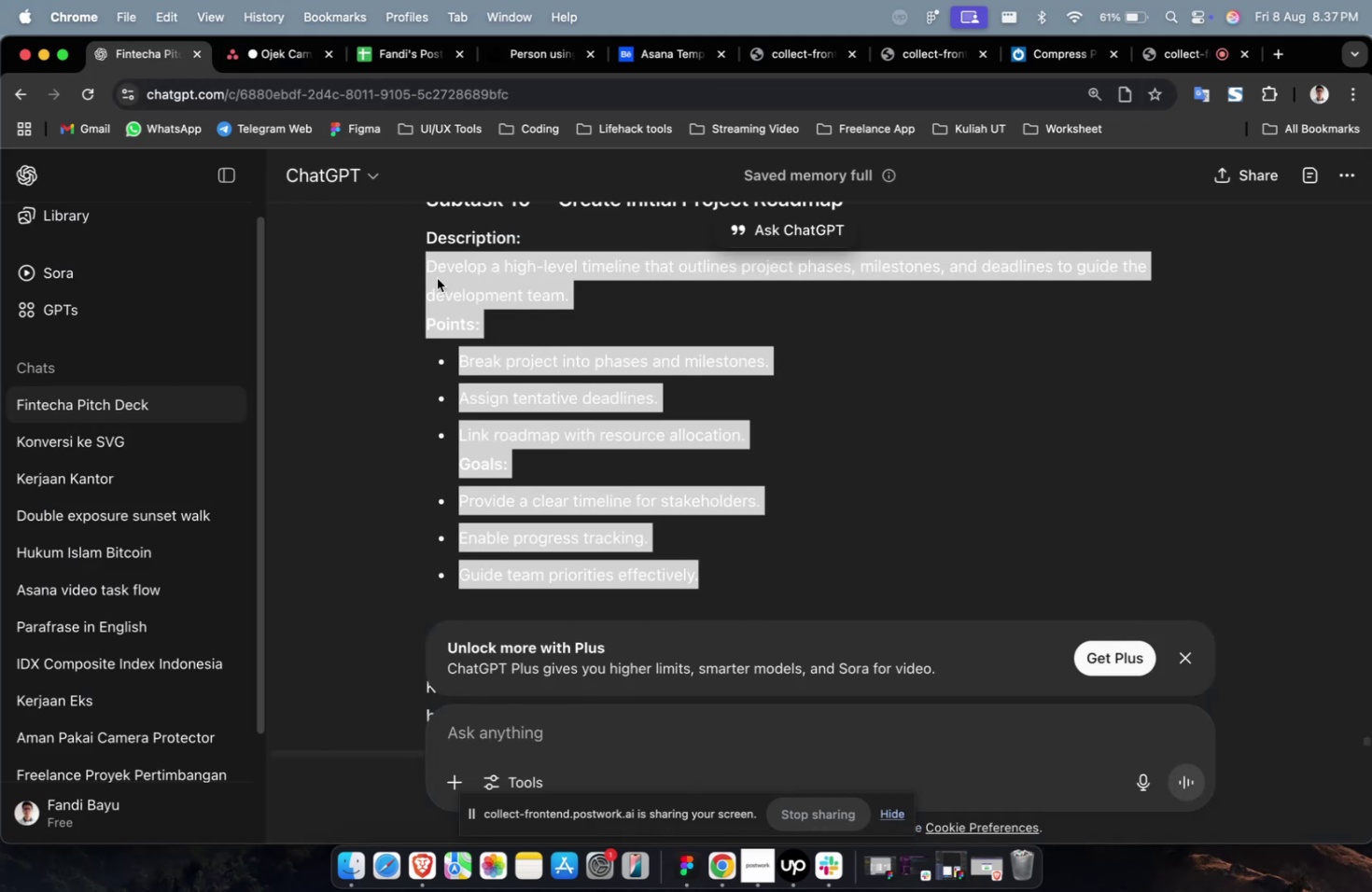 
key(Meta+C)
 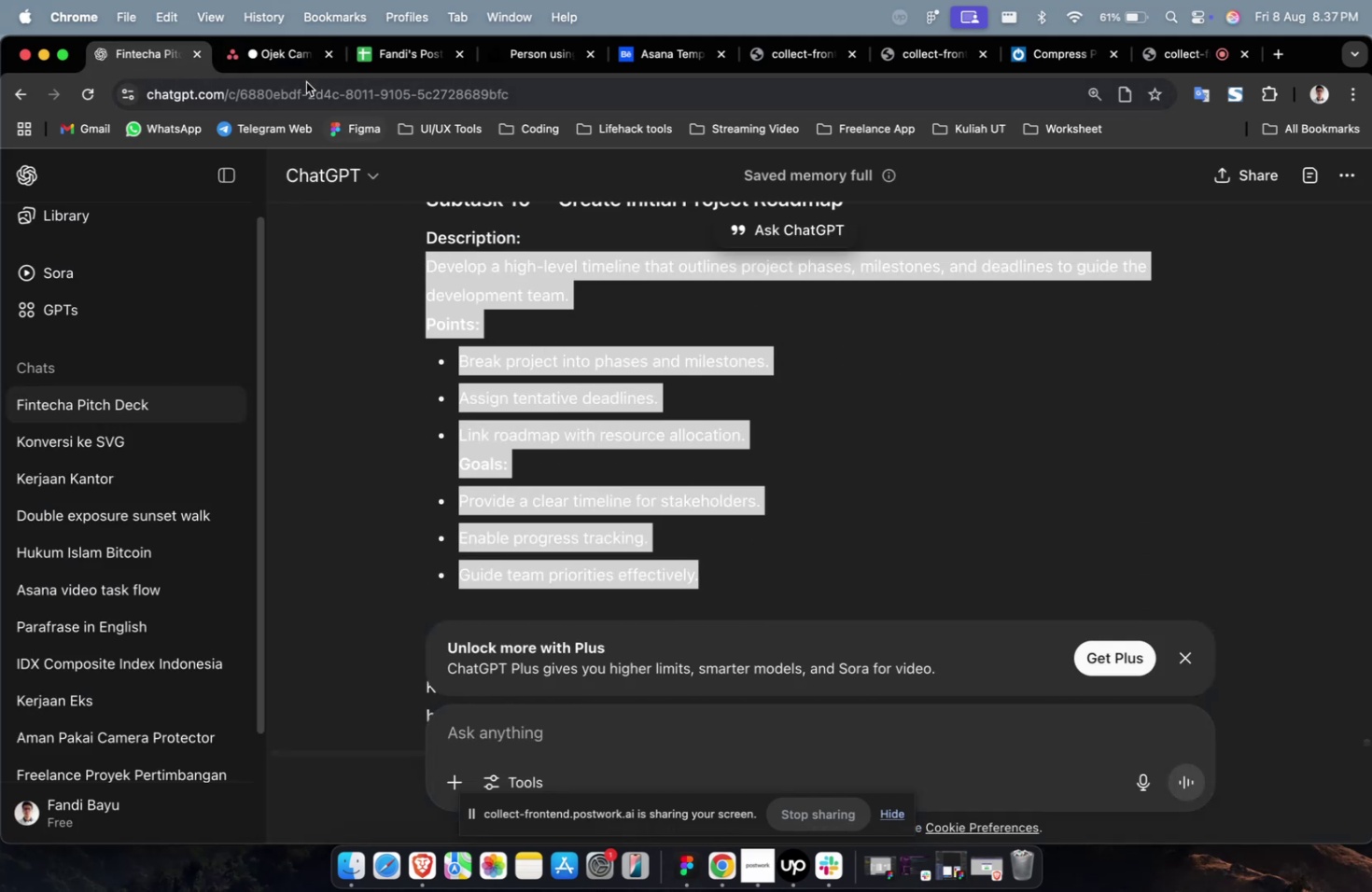 
left_click([297, 73])
 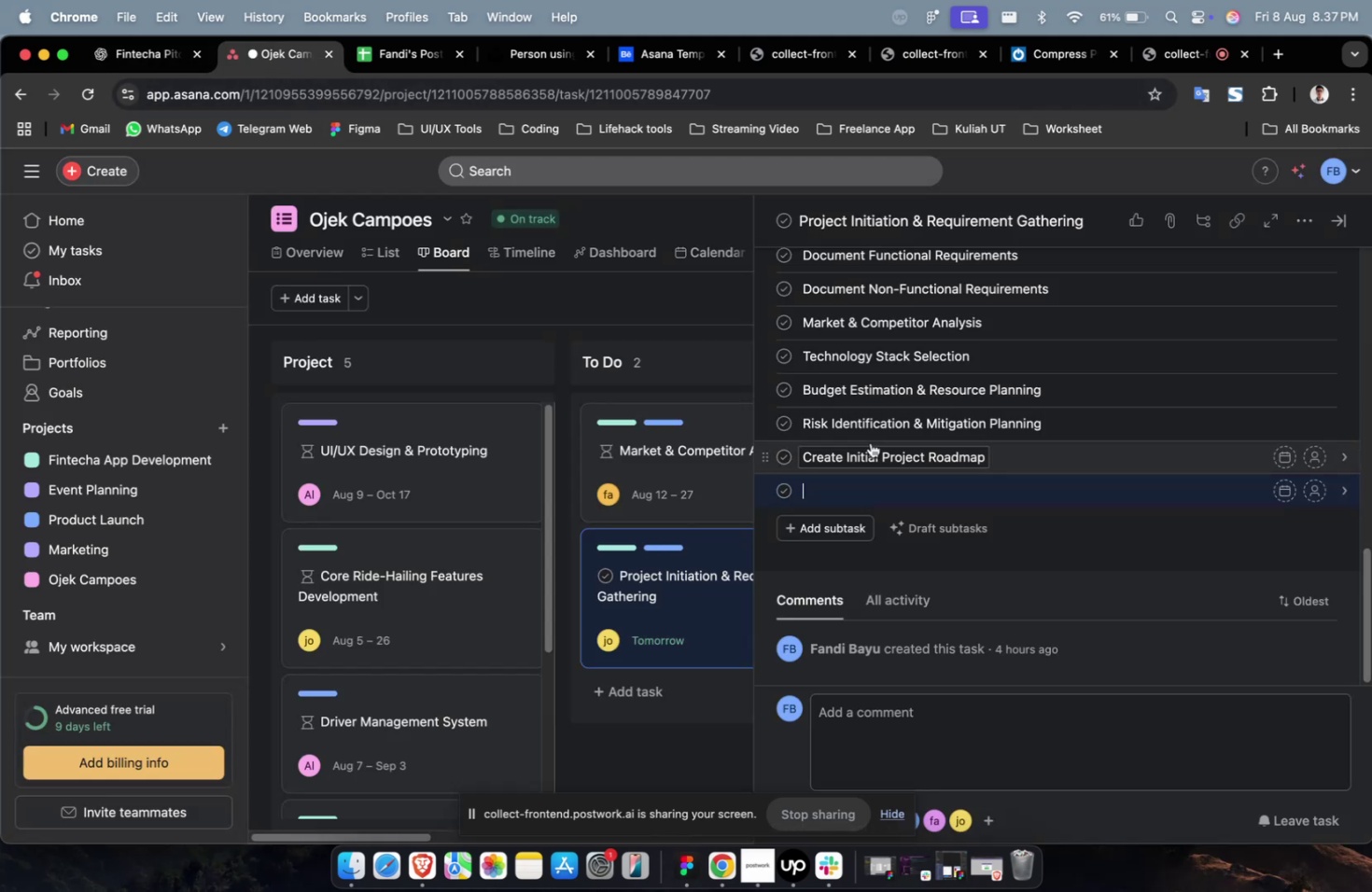 
left_click([1022, 471])
 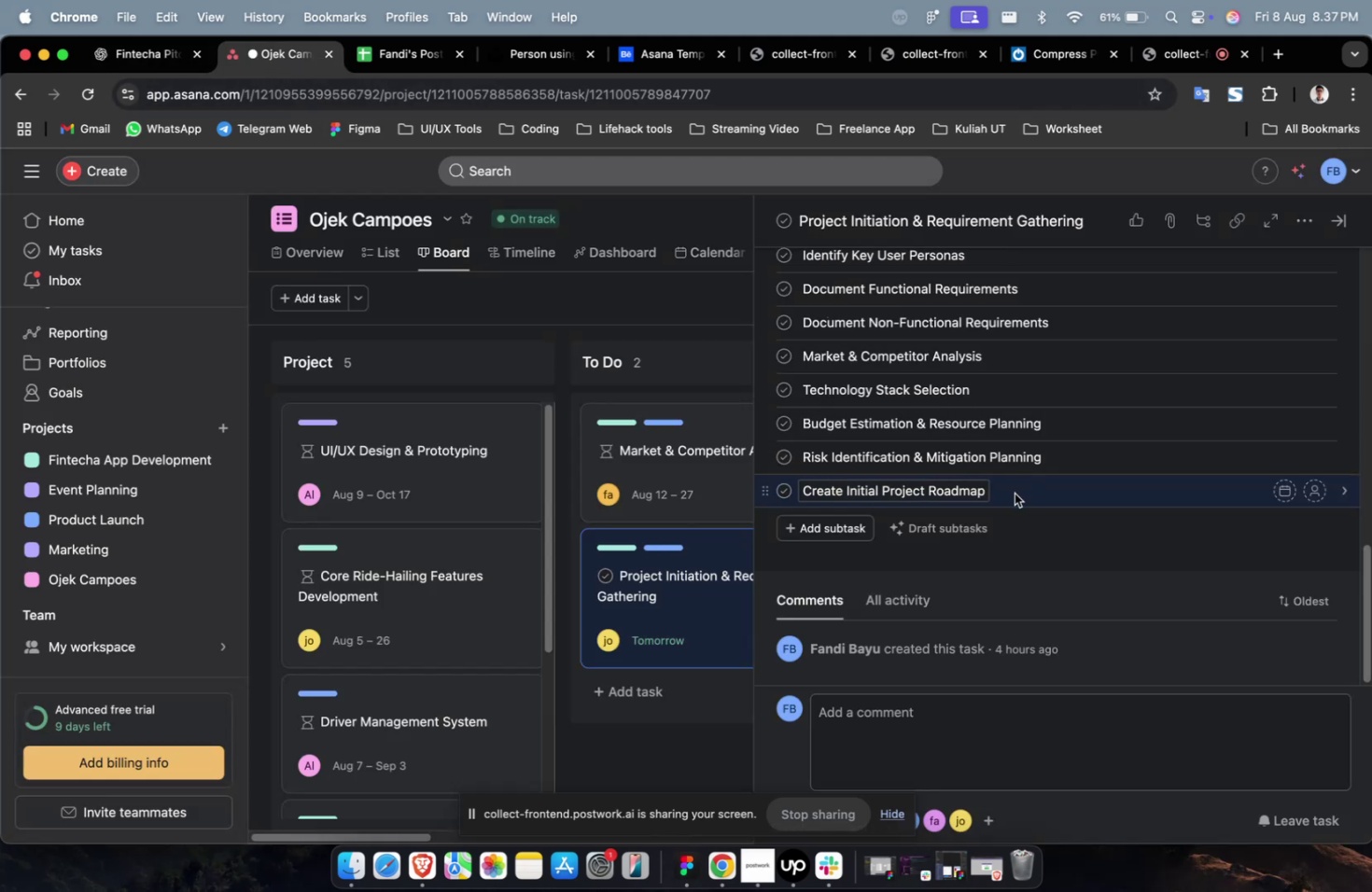 
double_click([1014, 494])
 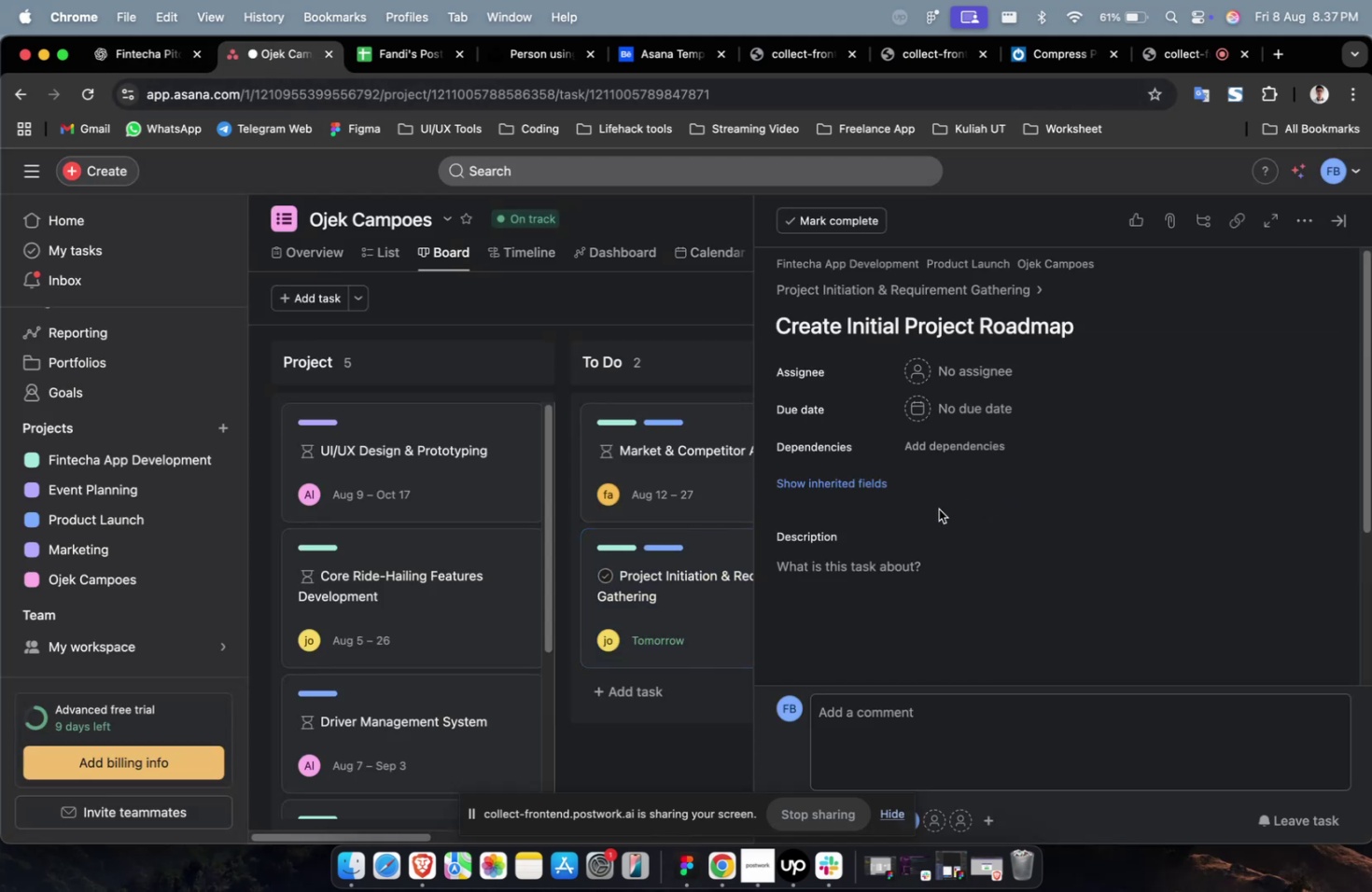 
left_click([941, 578])
 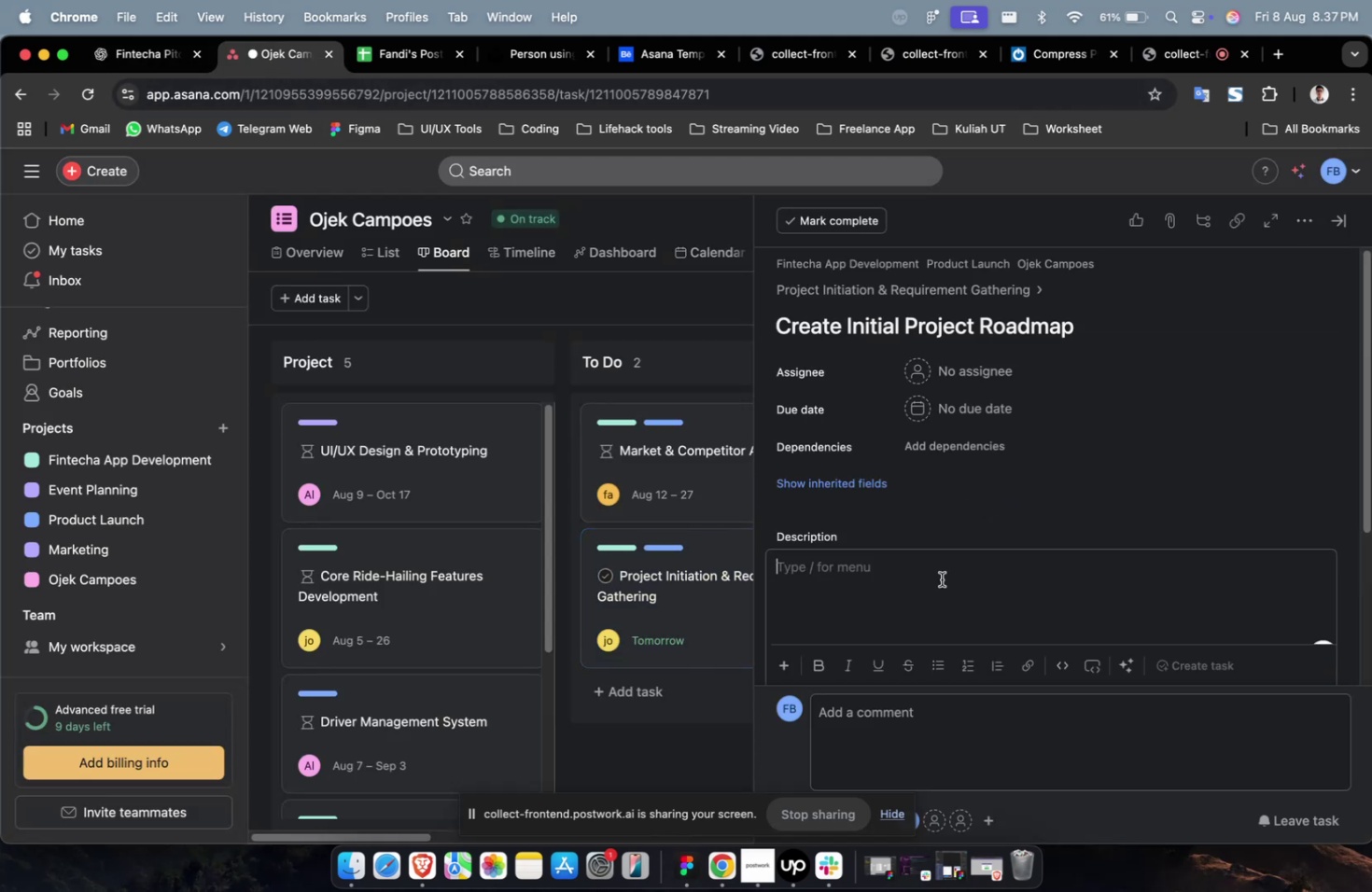 
key(Meta+V)
 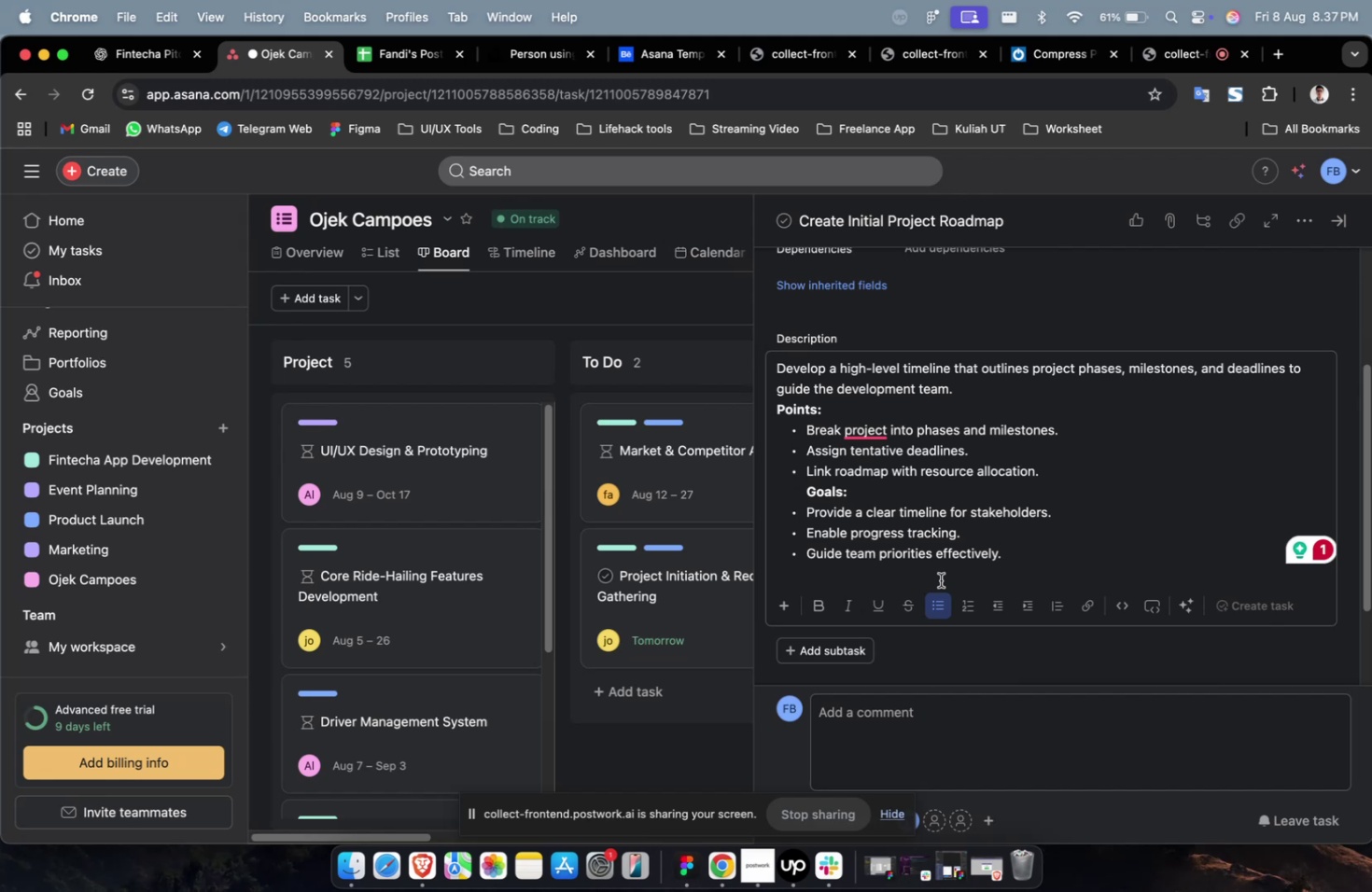 
wait(18.58)
 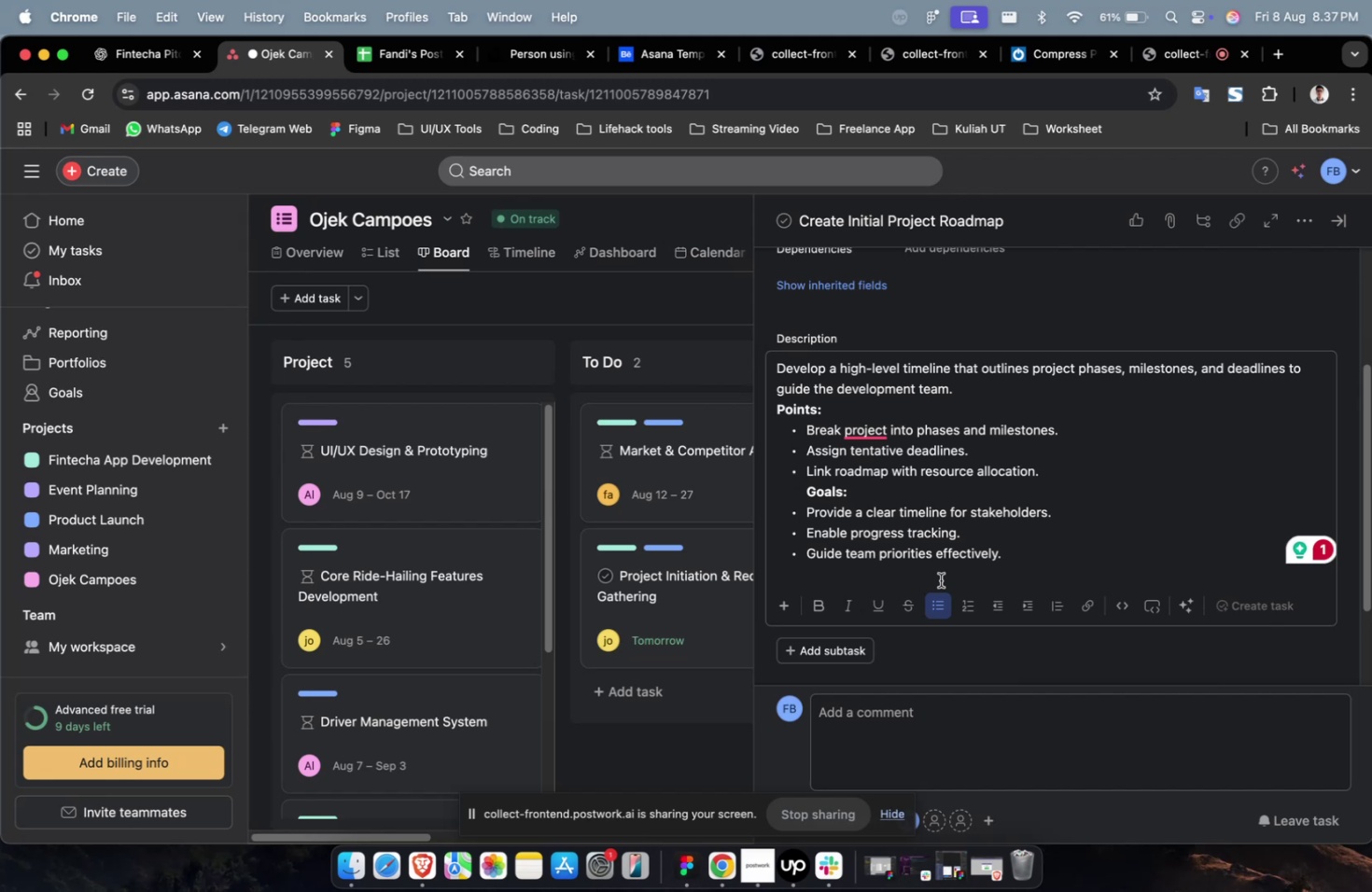 
scroll: coordinate [946, 536], scroll_direction: up, amount: 12.0
 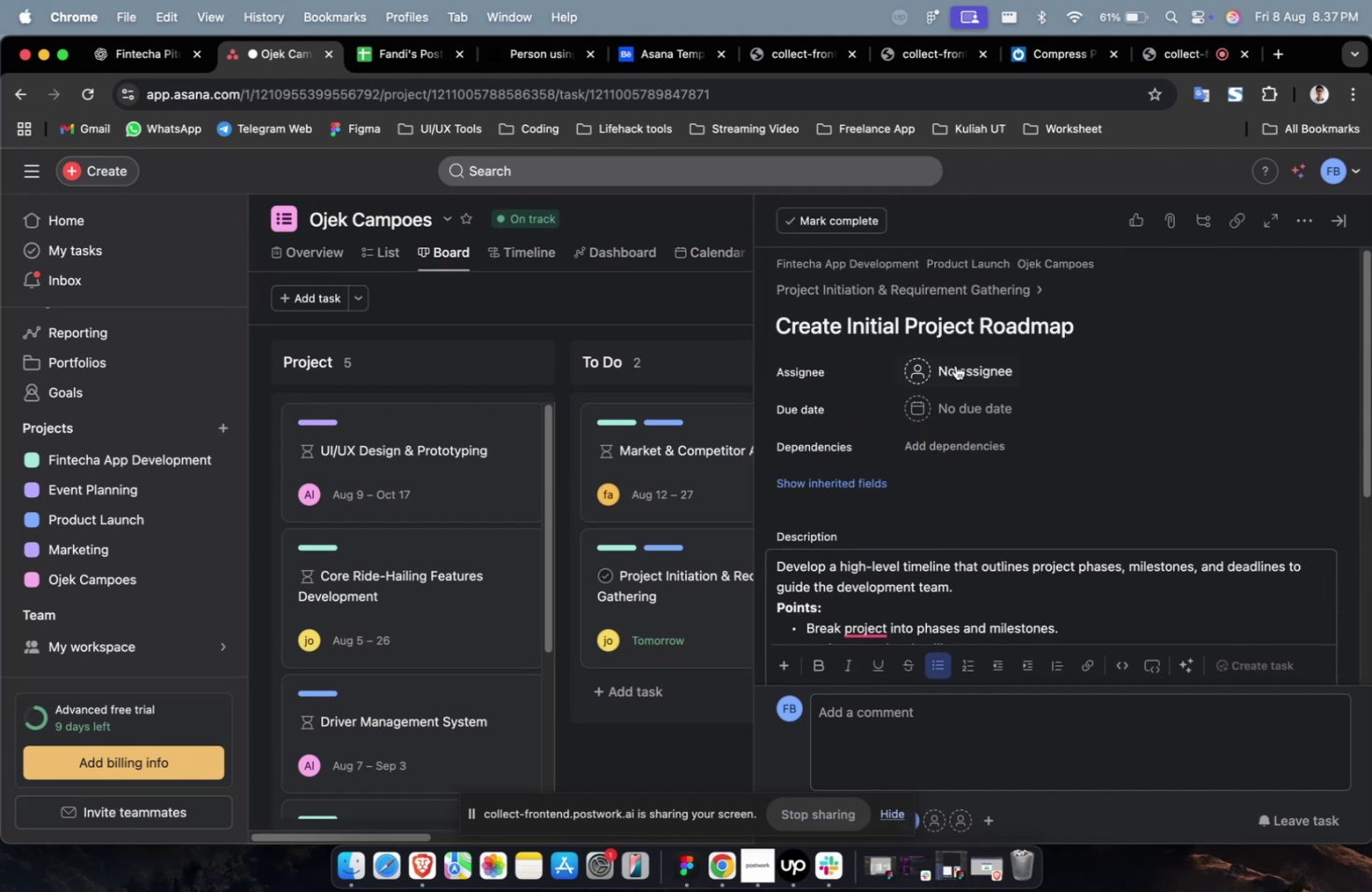 
left_click([955, 365])
 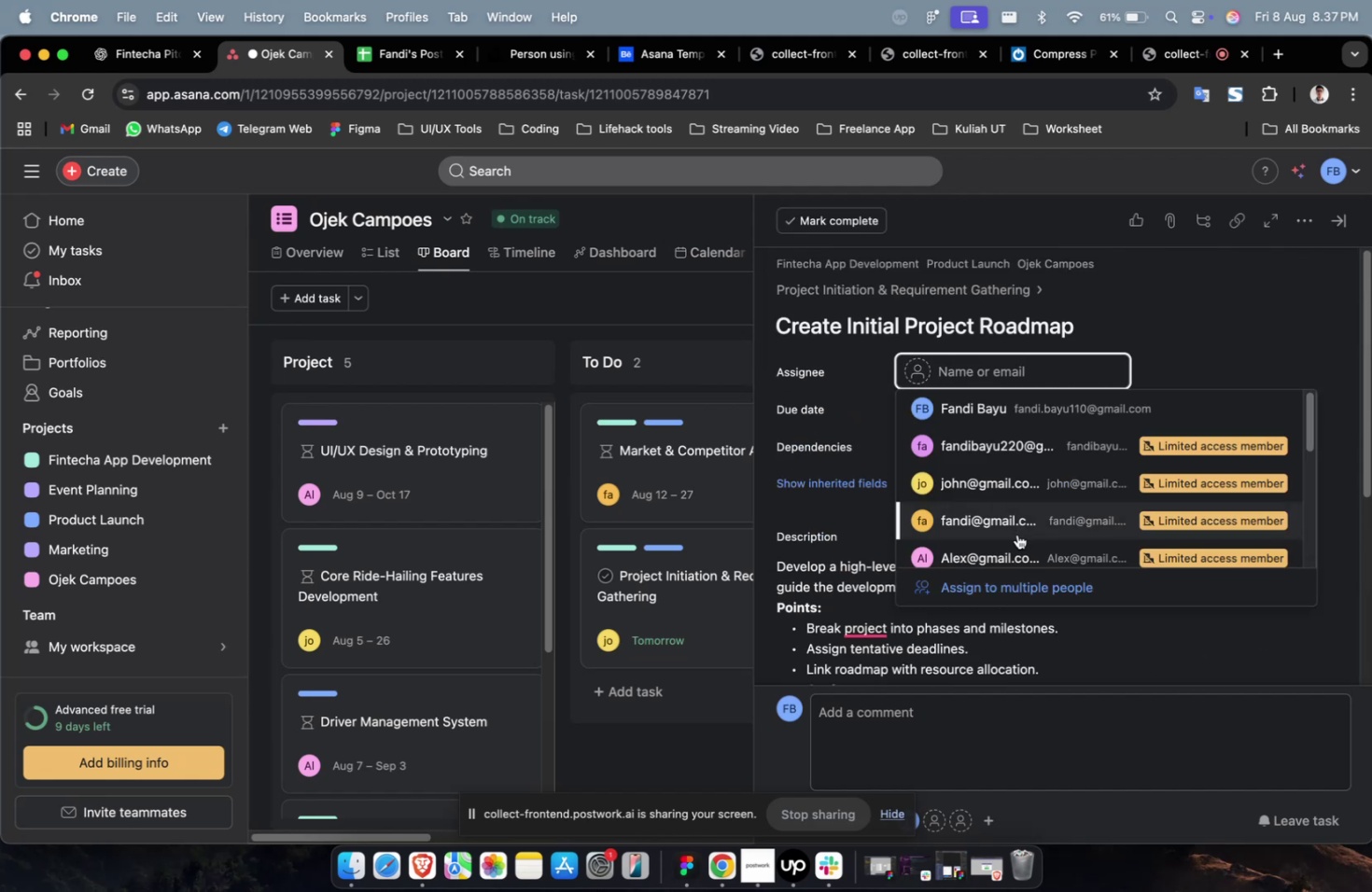 
left_click([1017, 529])
 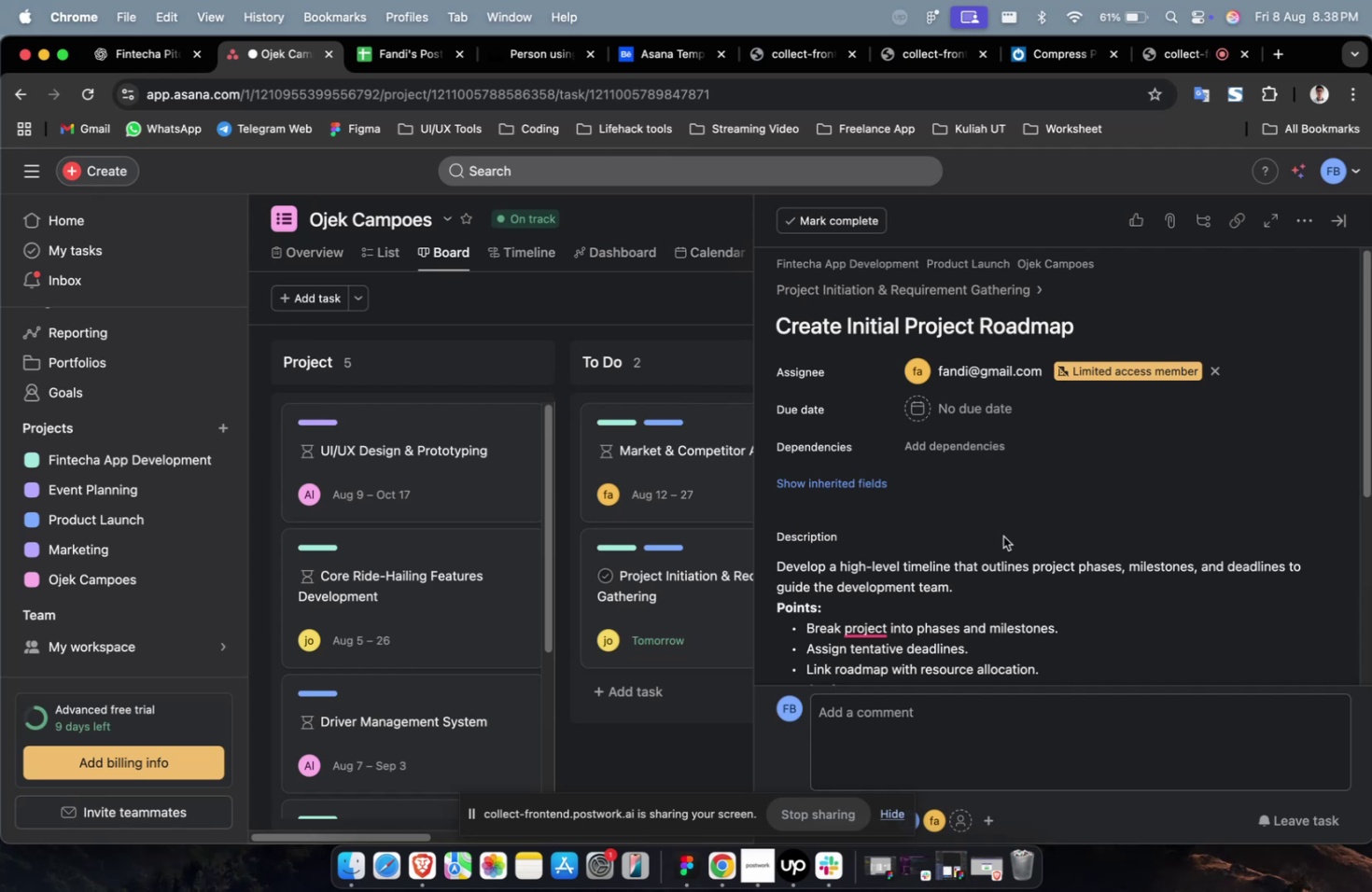 
wait(16.84)
 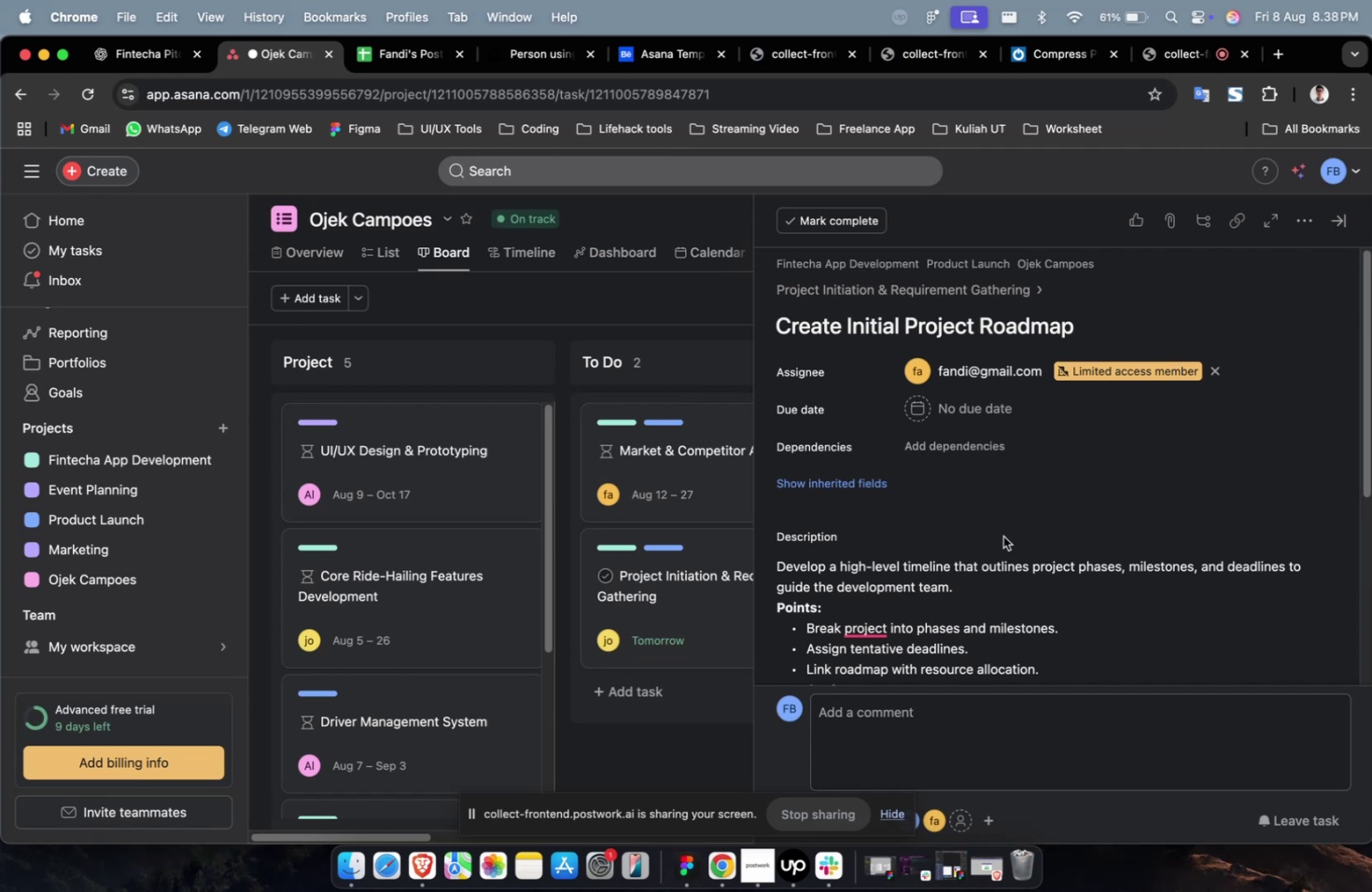 
scroll: coordinate [1002, 536], scroll_direction: down, amount: 2.0
 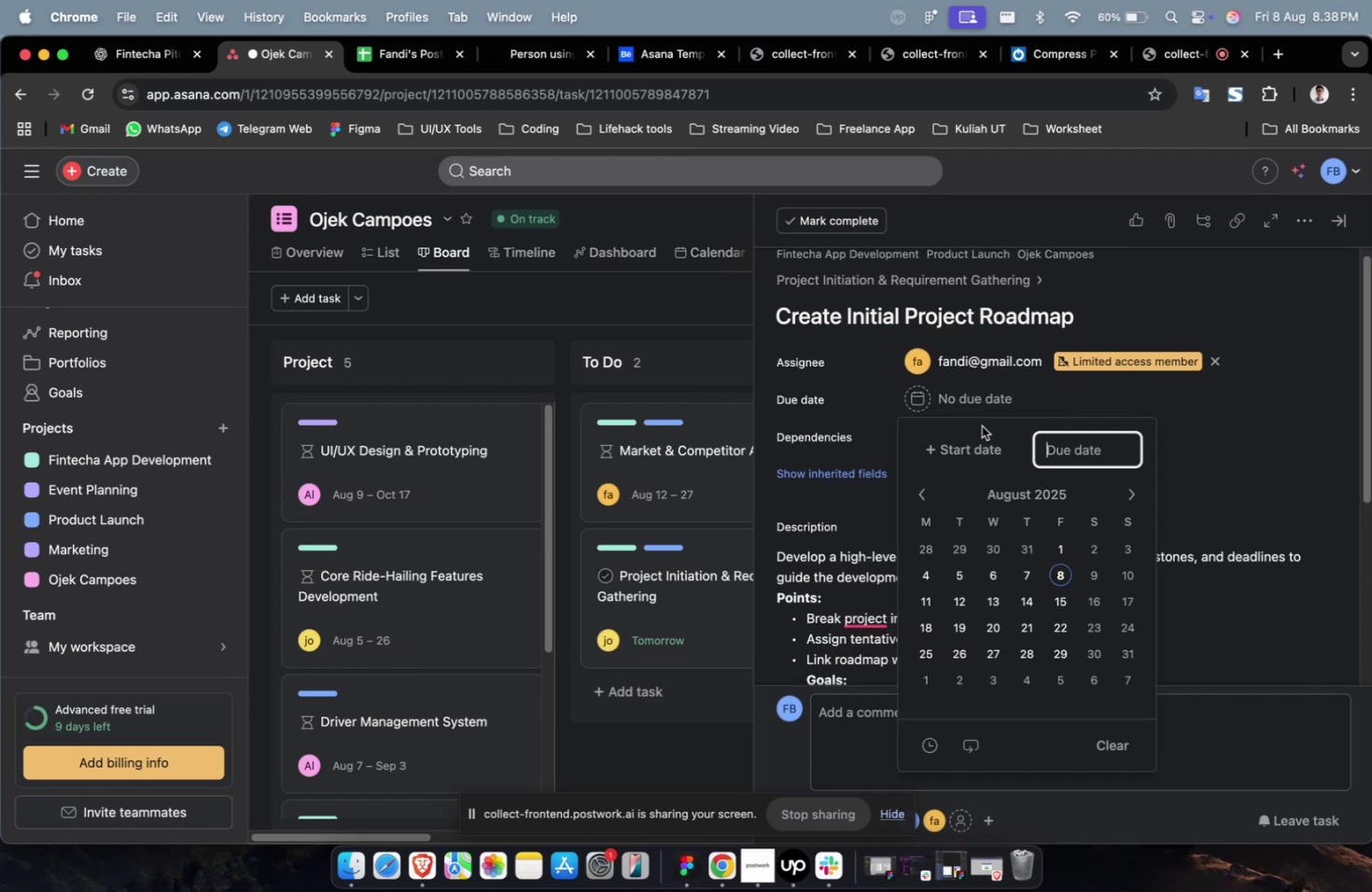 
double_click([974, 448])
 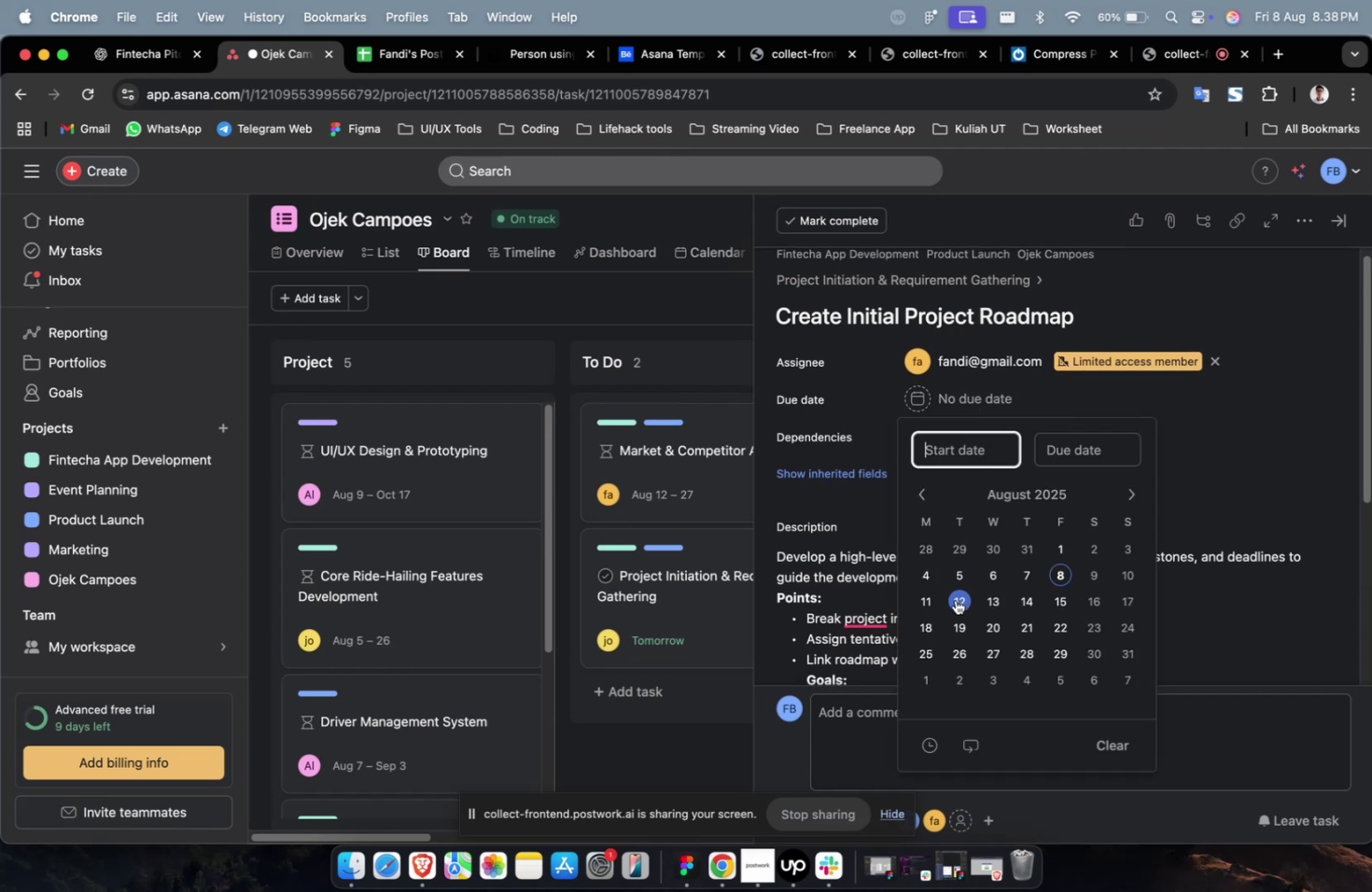 
triple_click([955, 599])
 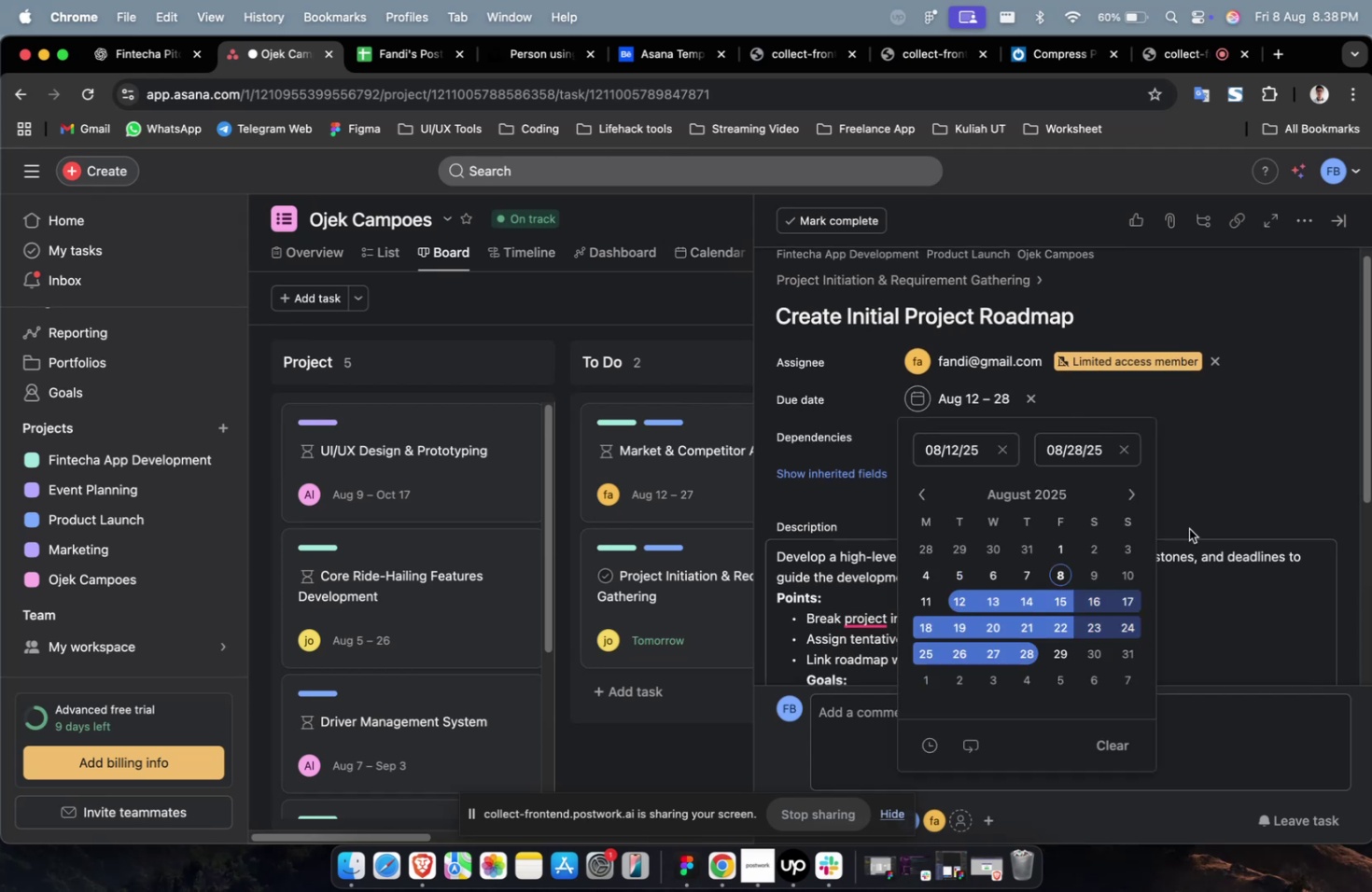 
double_click([1251, 470])
 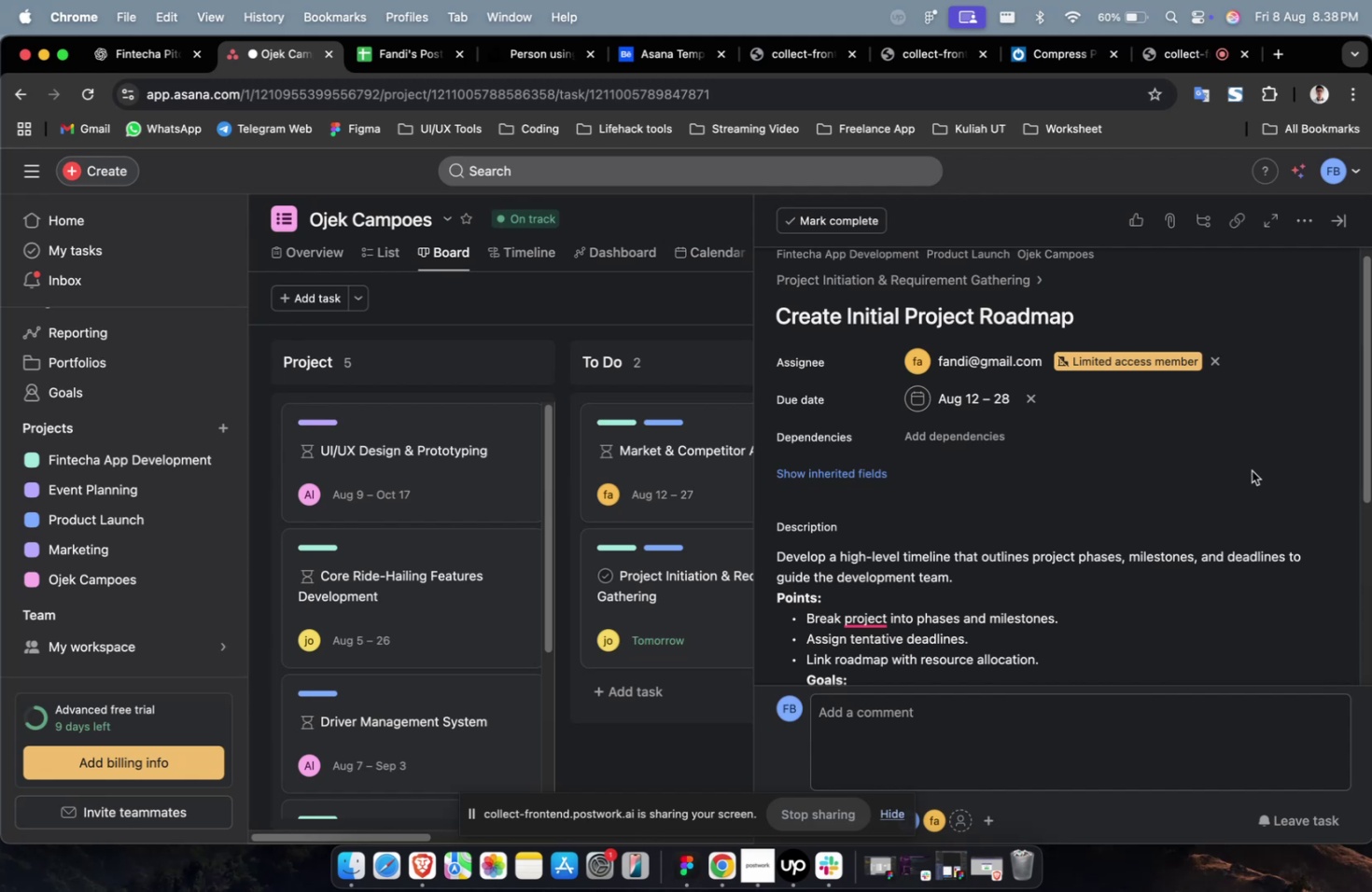 
wait(16.36)
 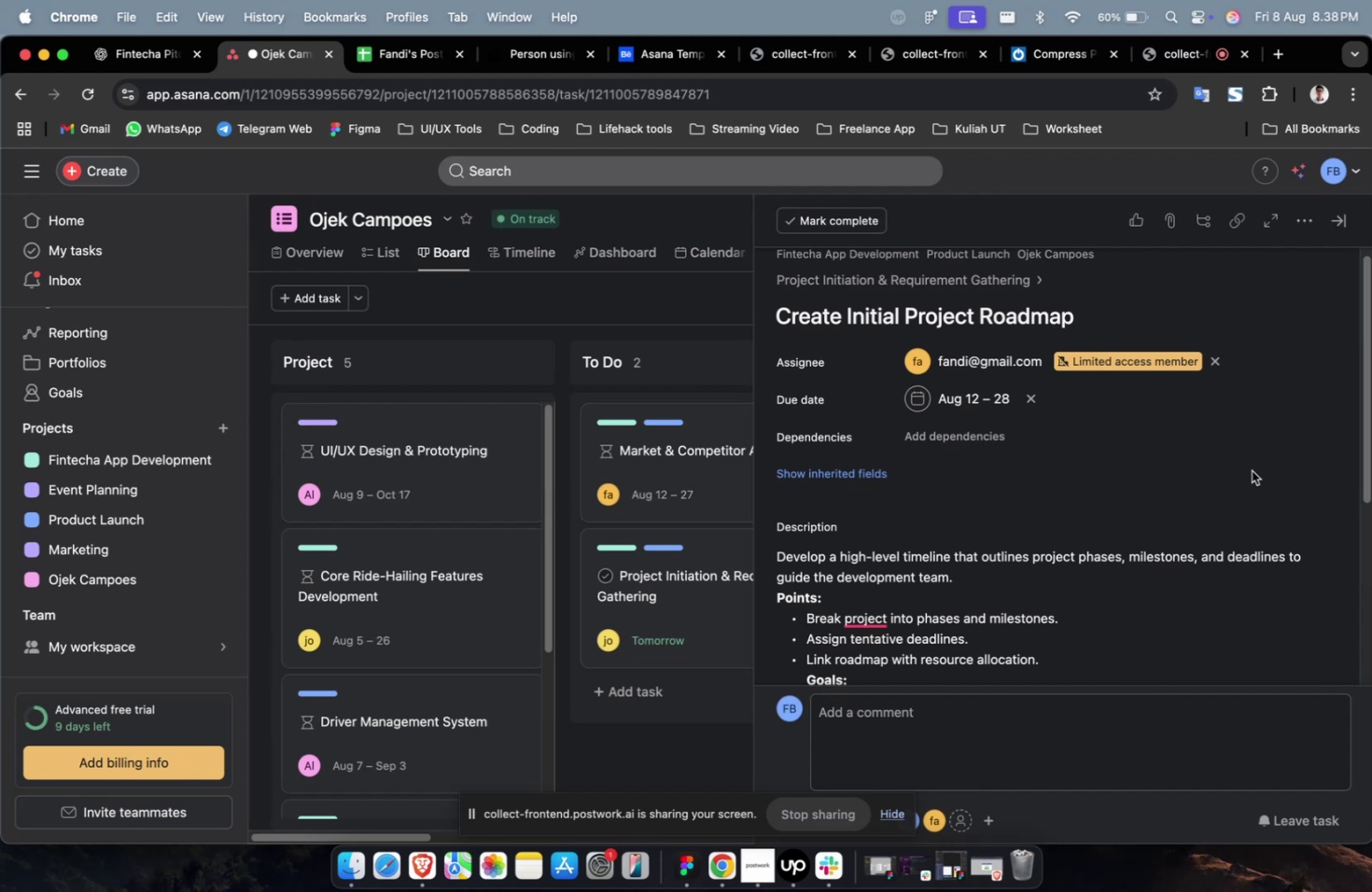 
left_click([972, 423])
 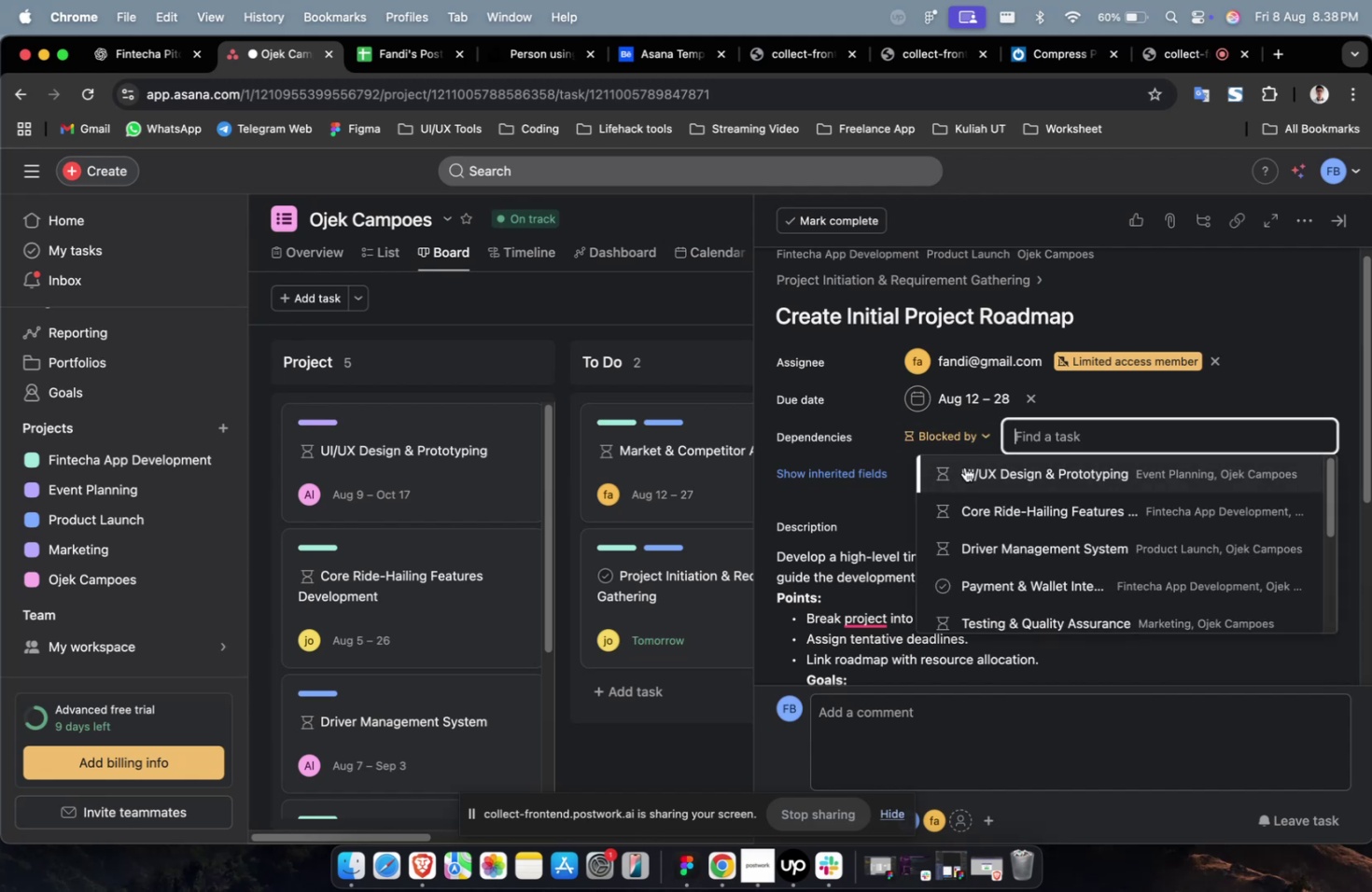 
double_click([964, 467])
 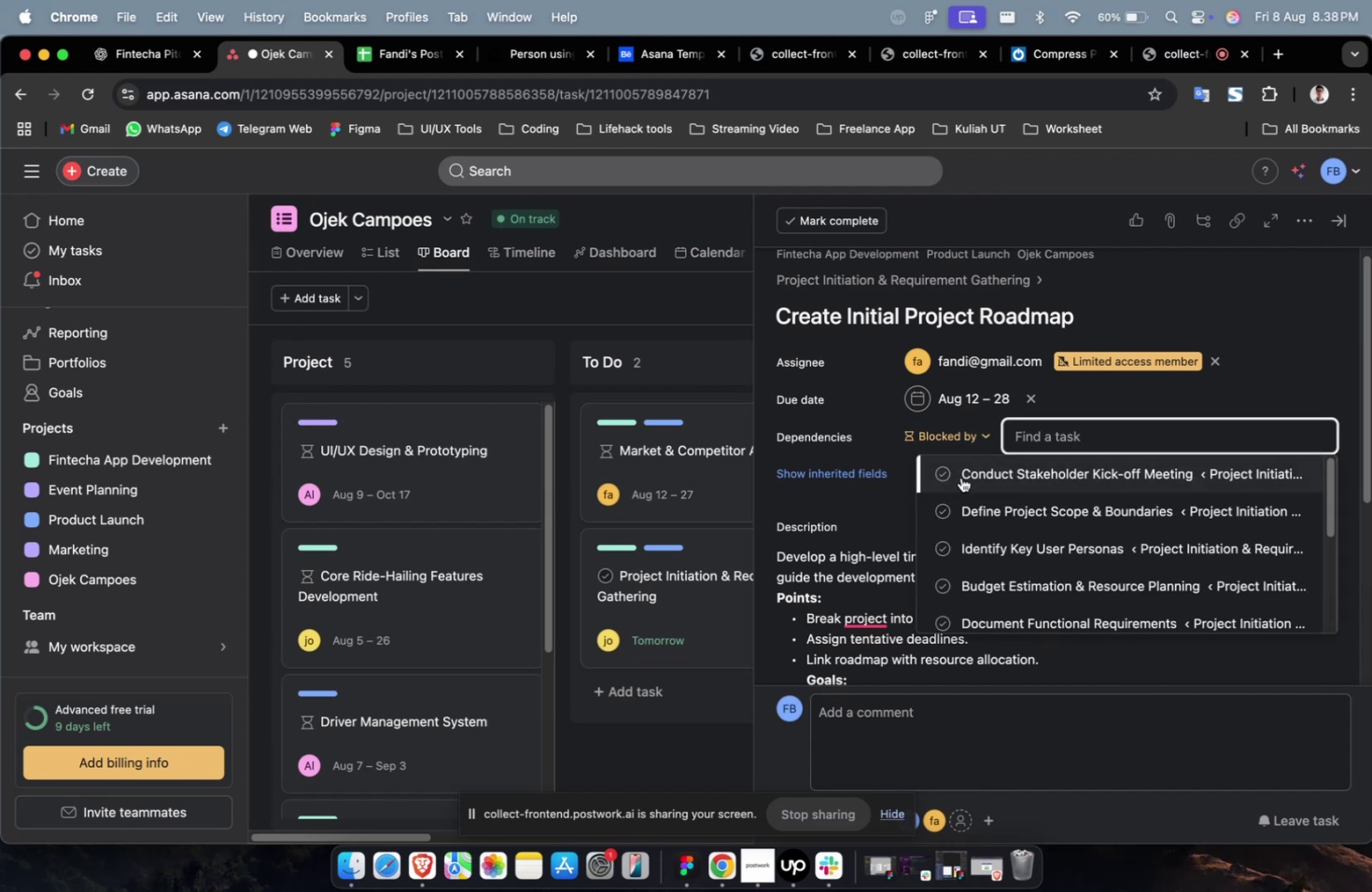 
triple_click([960, 477])
 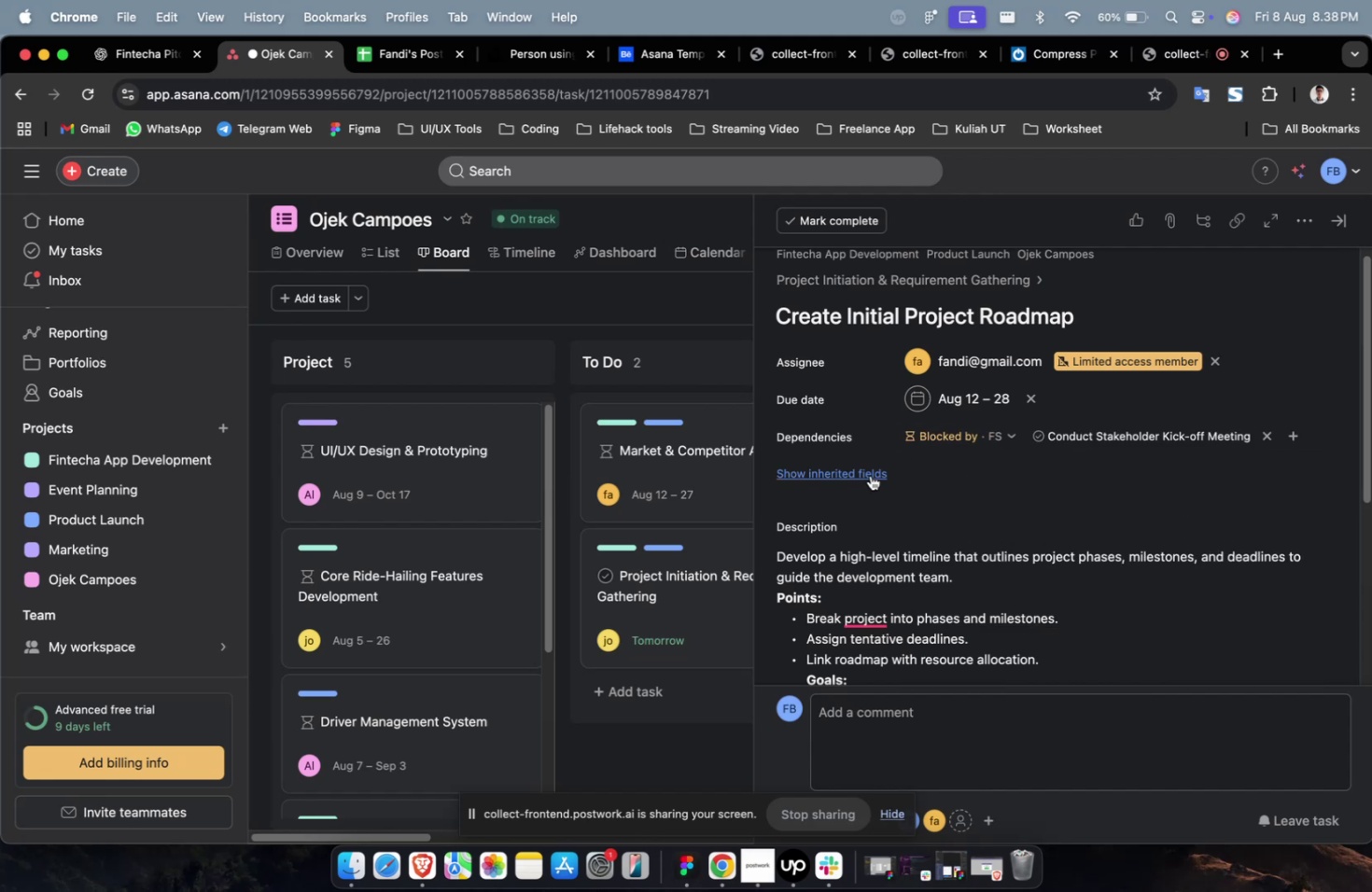 
triple_click([870, 475])
 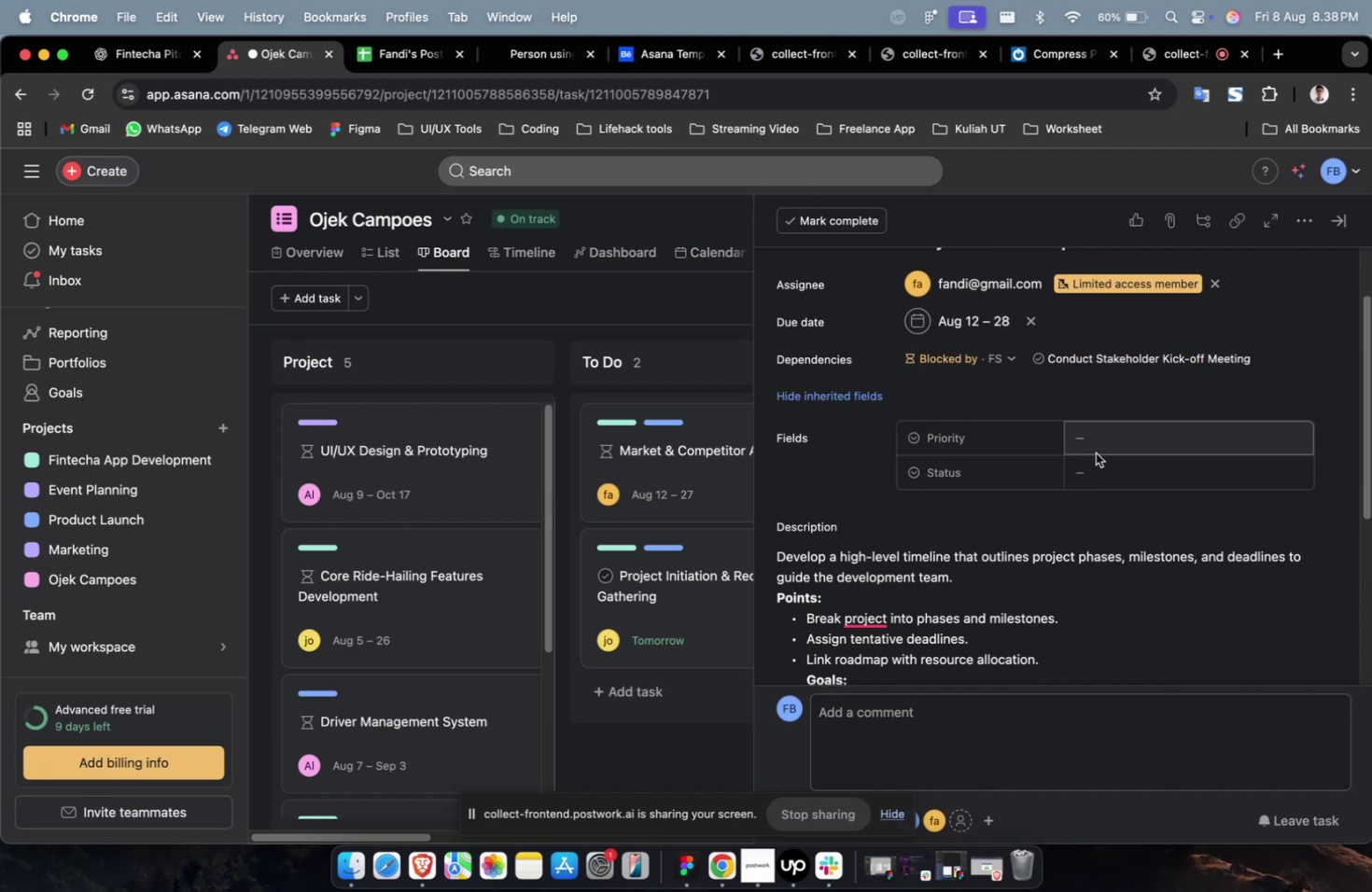 
left_click([1099, 446])
 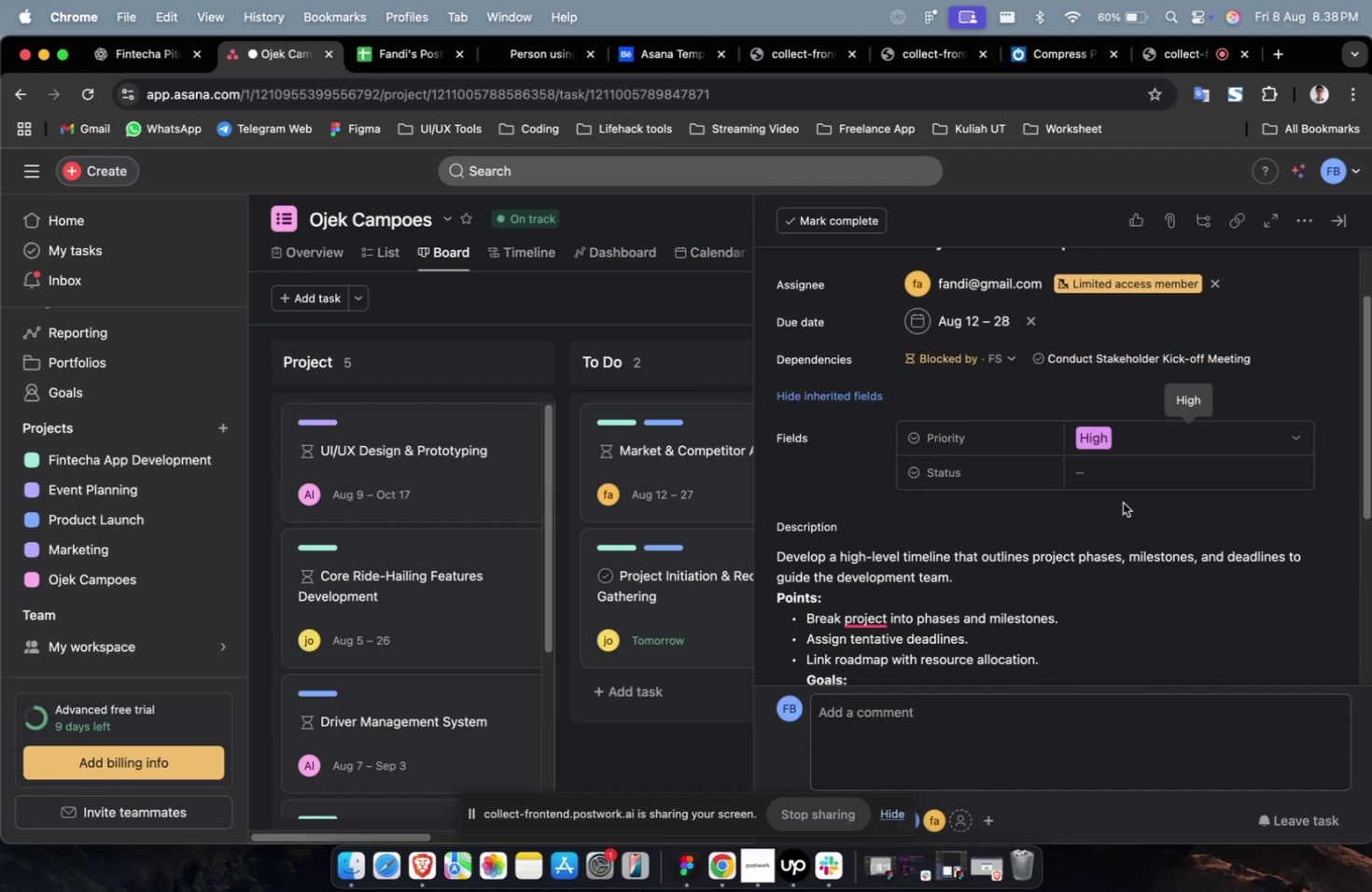 
triple_click([1127, 469])
 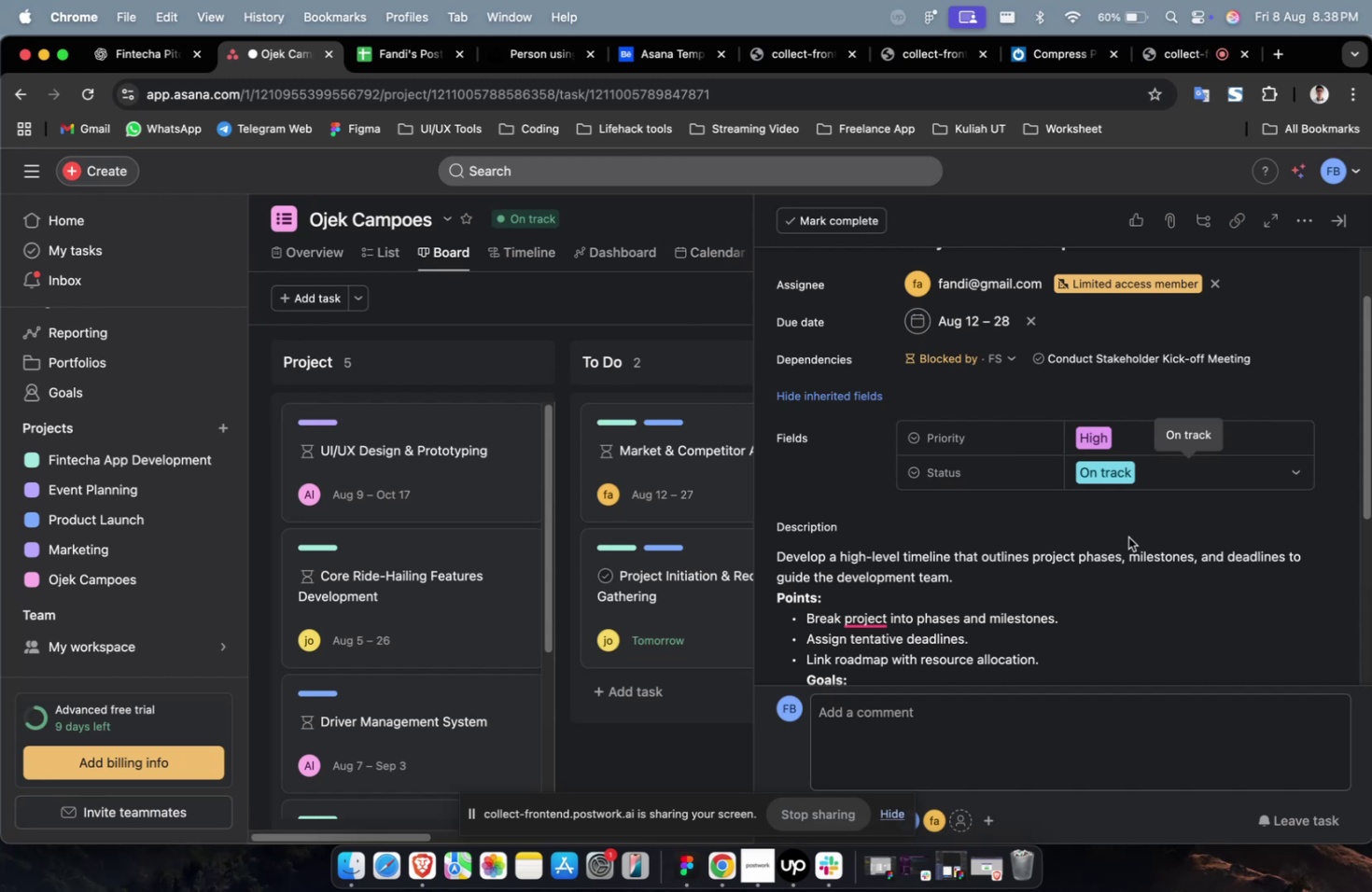 
wait(11.04)
 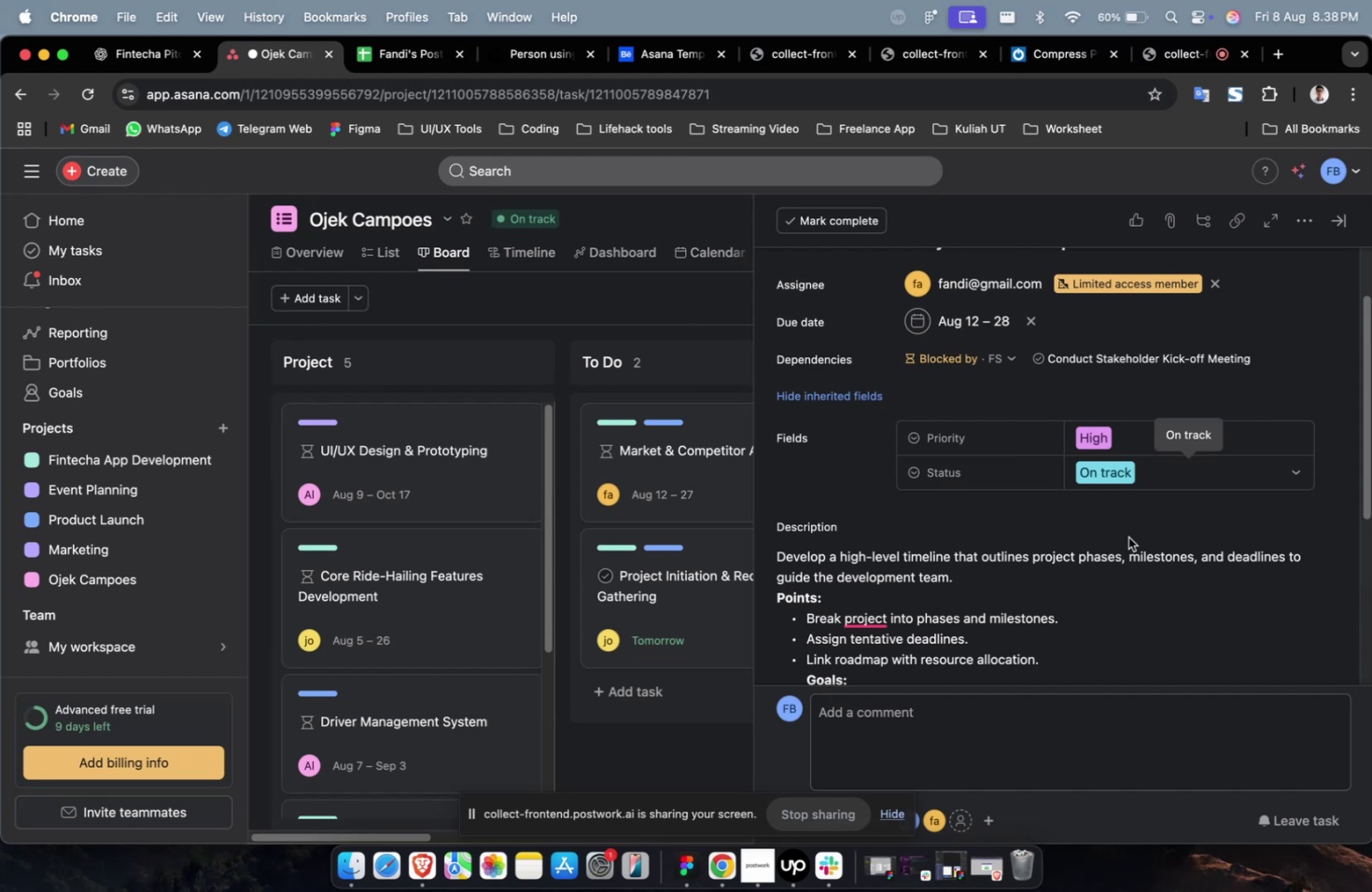 
scroll: coordinate [1069, 533], scroll_direction: up, amount: 2.0
 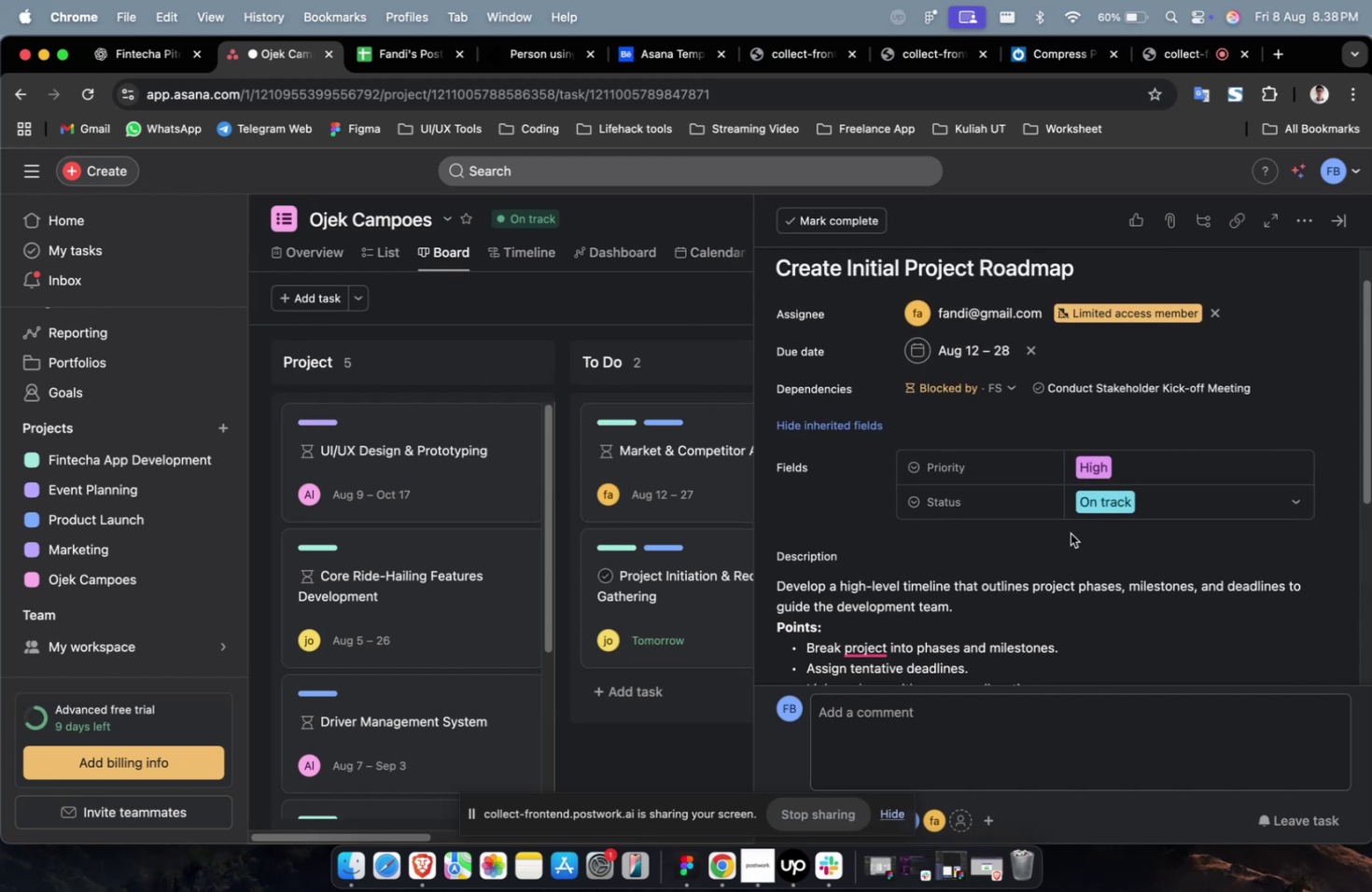 
scroll: coordinate [1038, 545], scroll_direction: down, amount: 46.0
 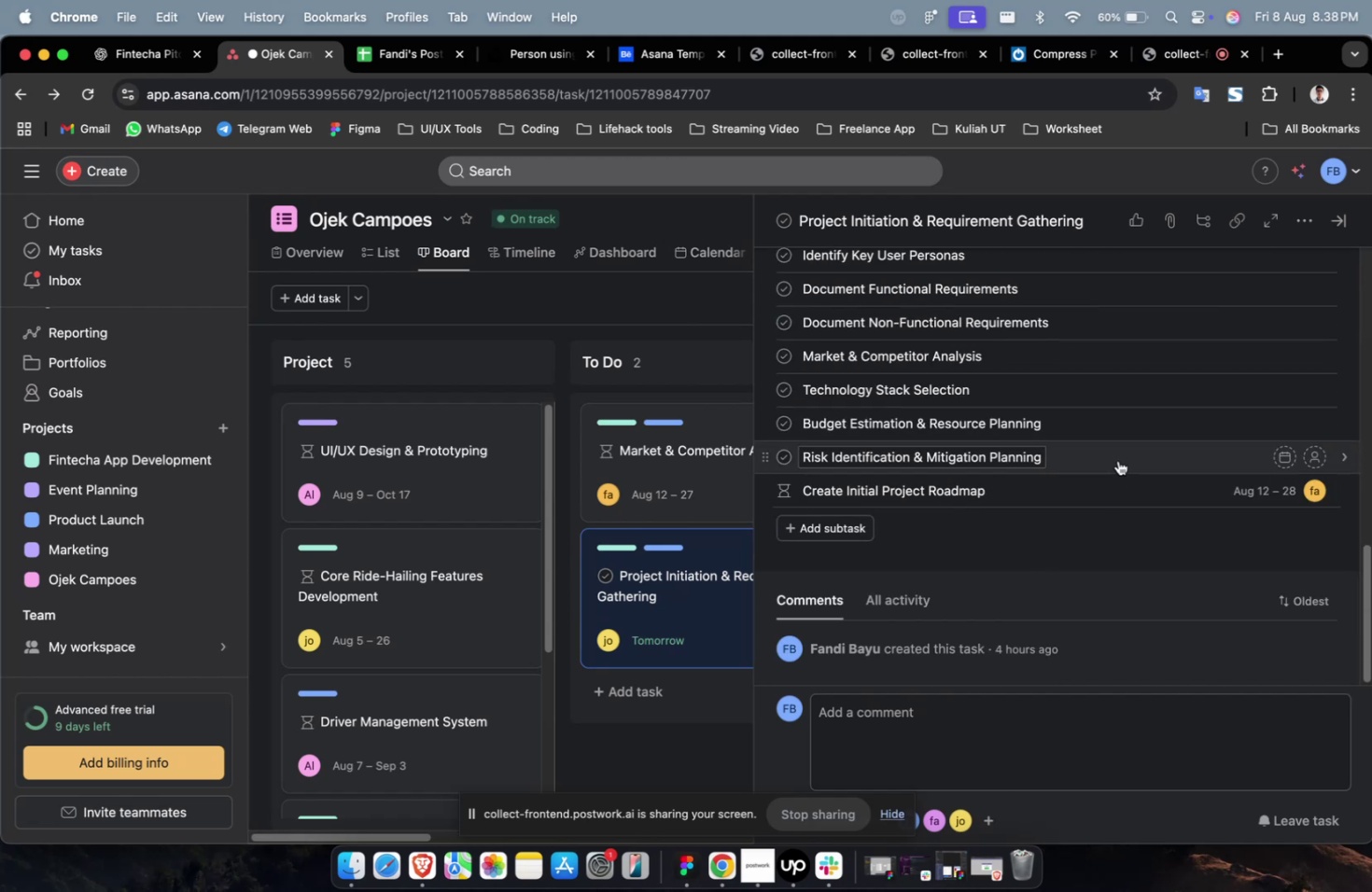 
left_click([1117, 460])
 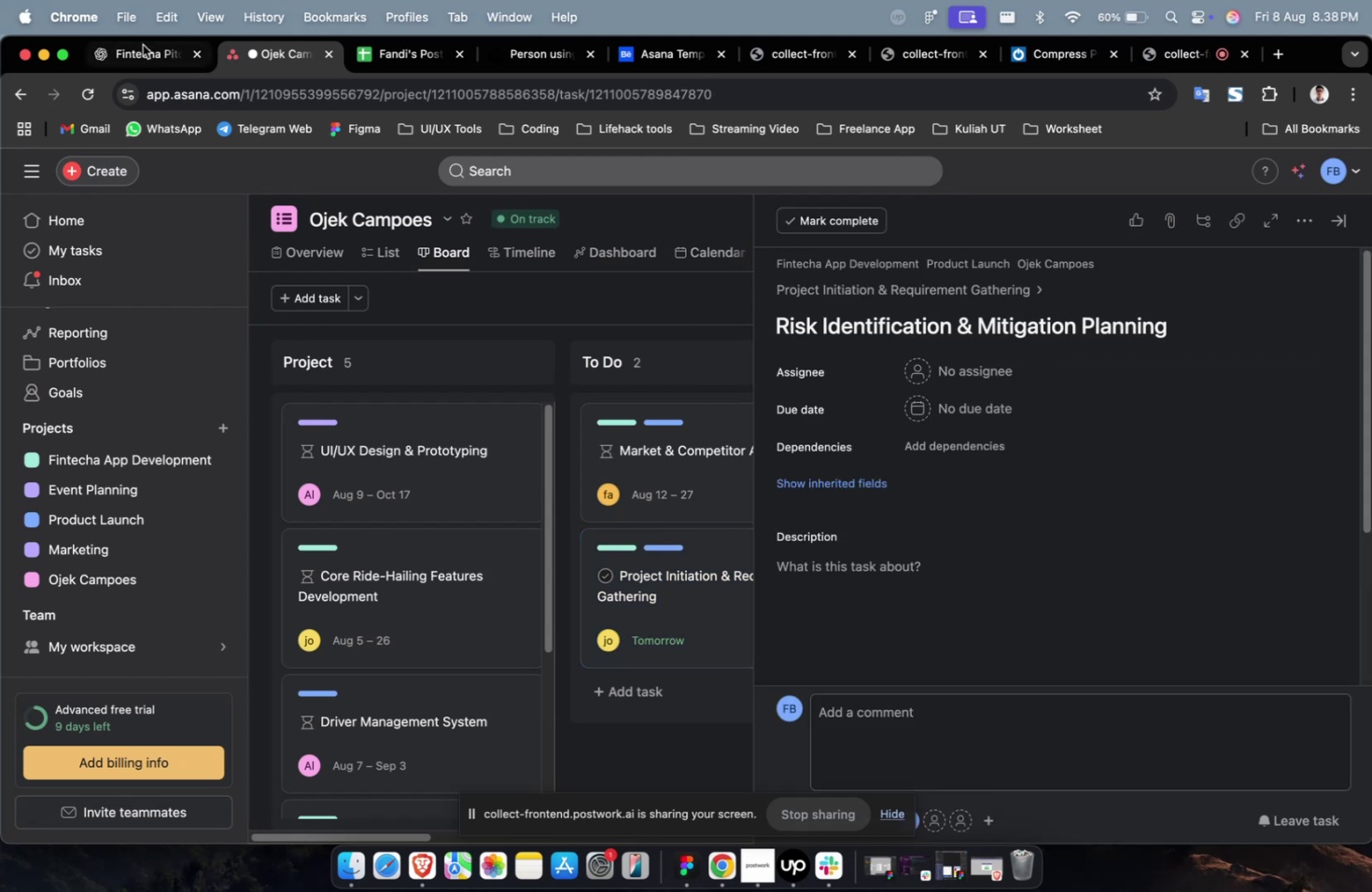 
left_click([144, 48])
 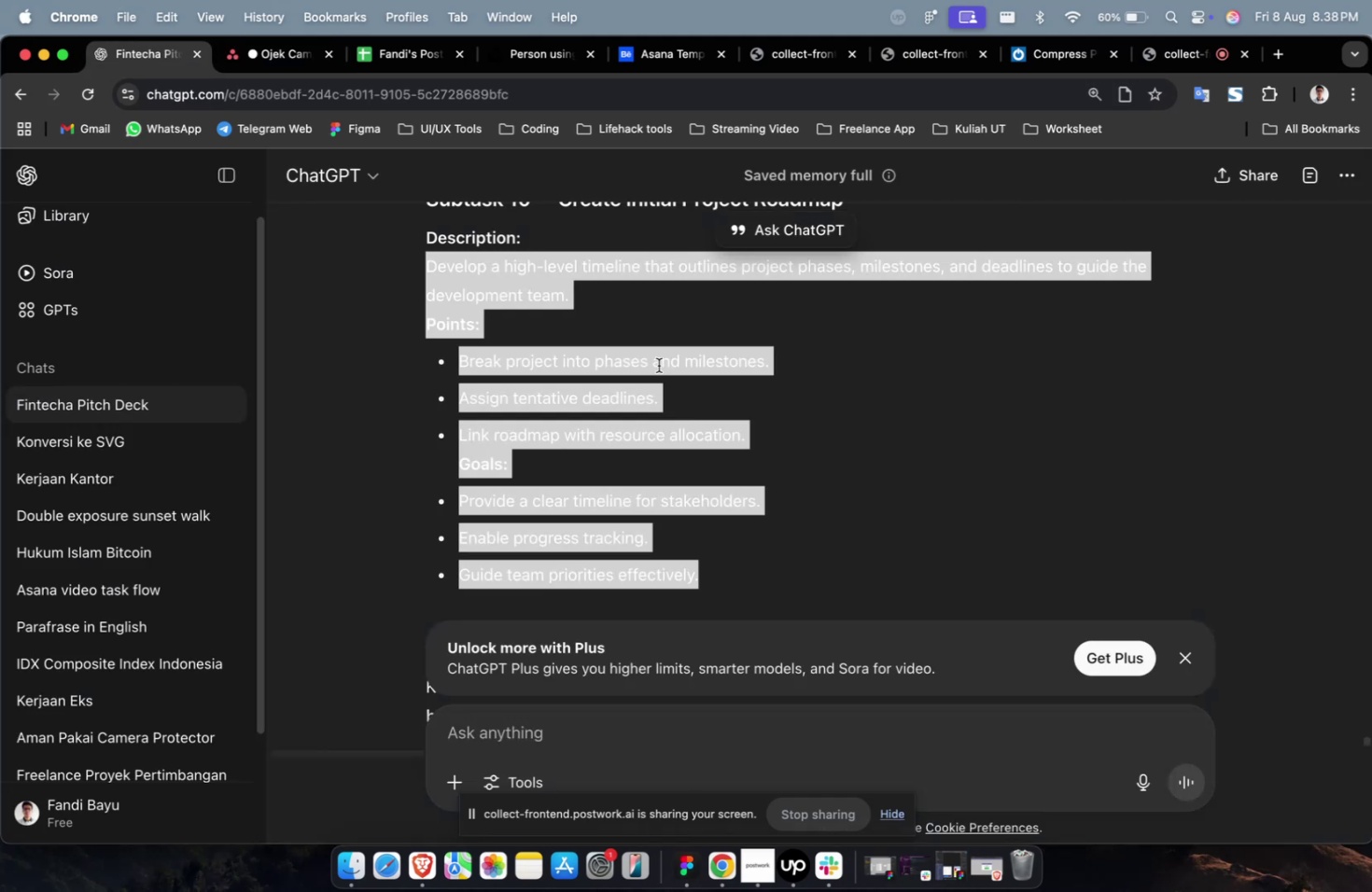 
scroll: coordinate [718, 419], scroll_direction: up, amount: 14.0
 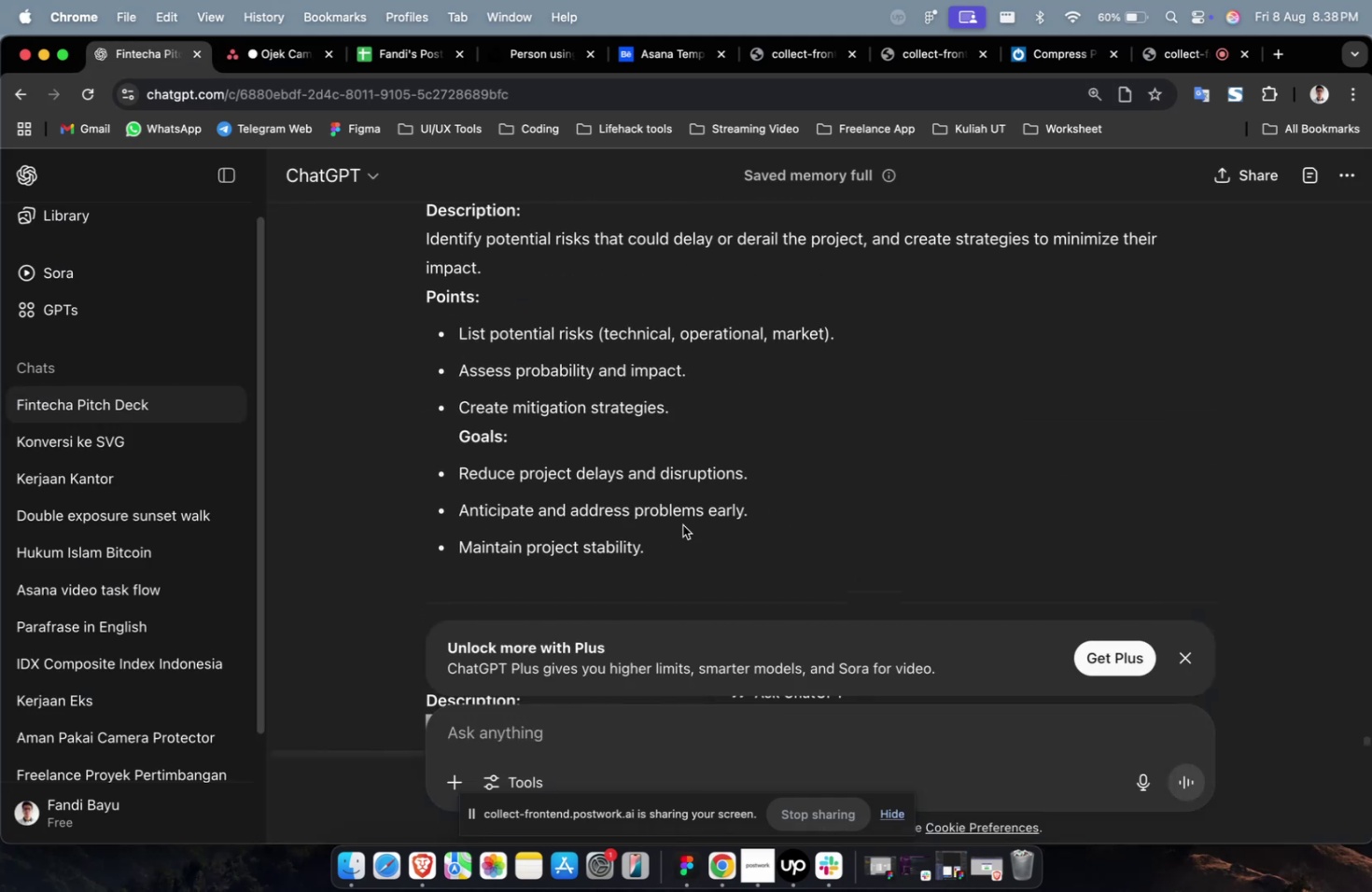 
left_click_drag(start_coordinate=[675, 539], to_coordinate=[426, 237])
 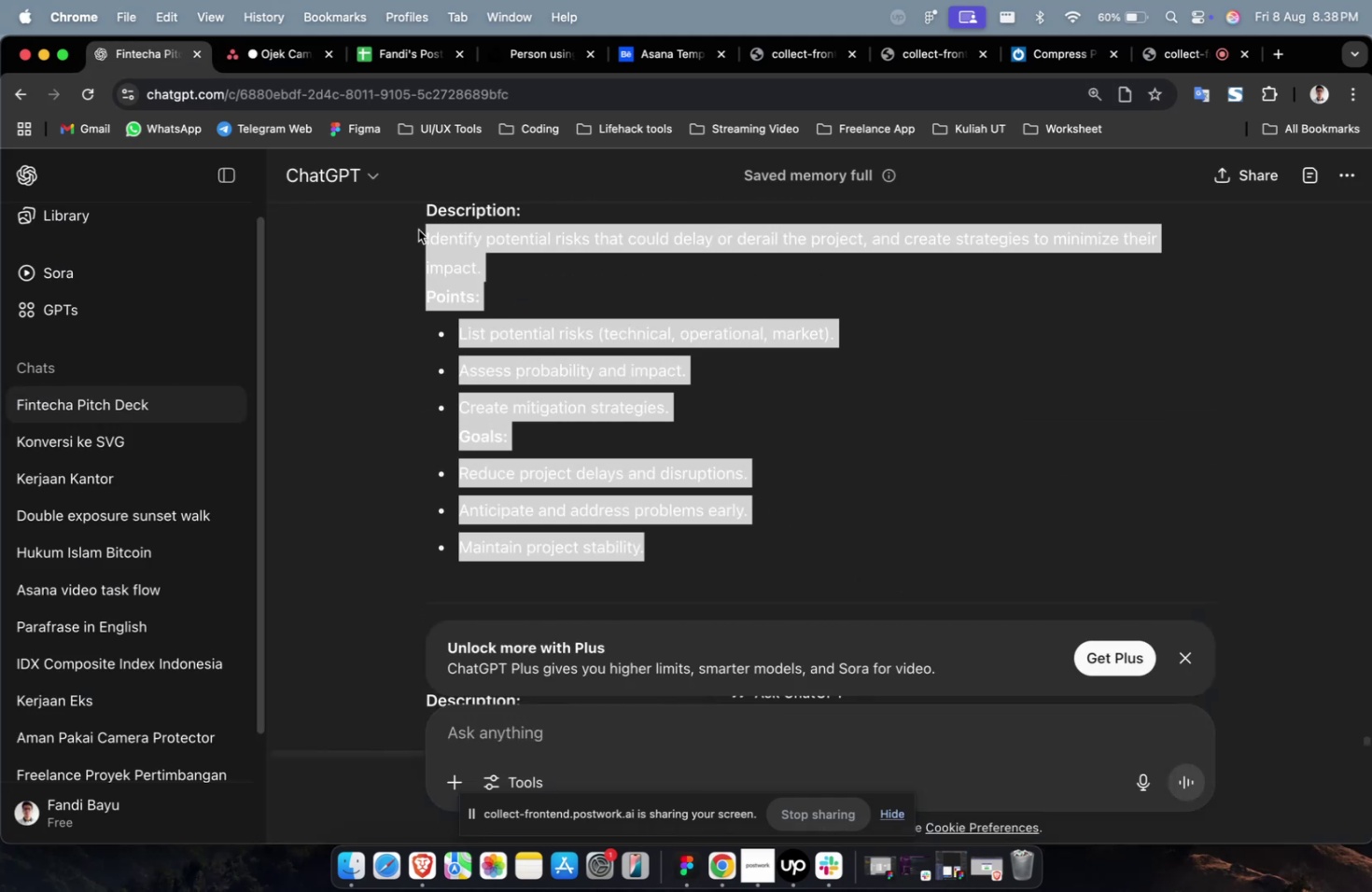 
key(Meta+CommandLeft)
 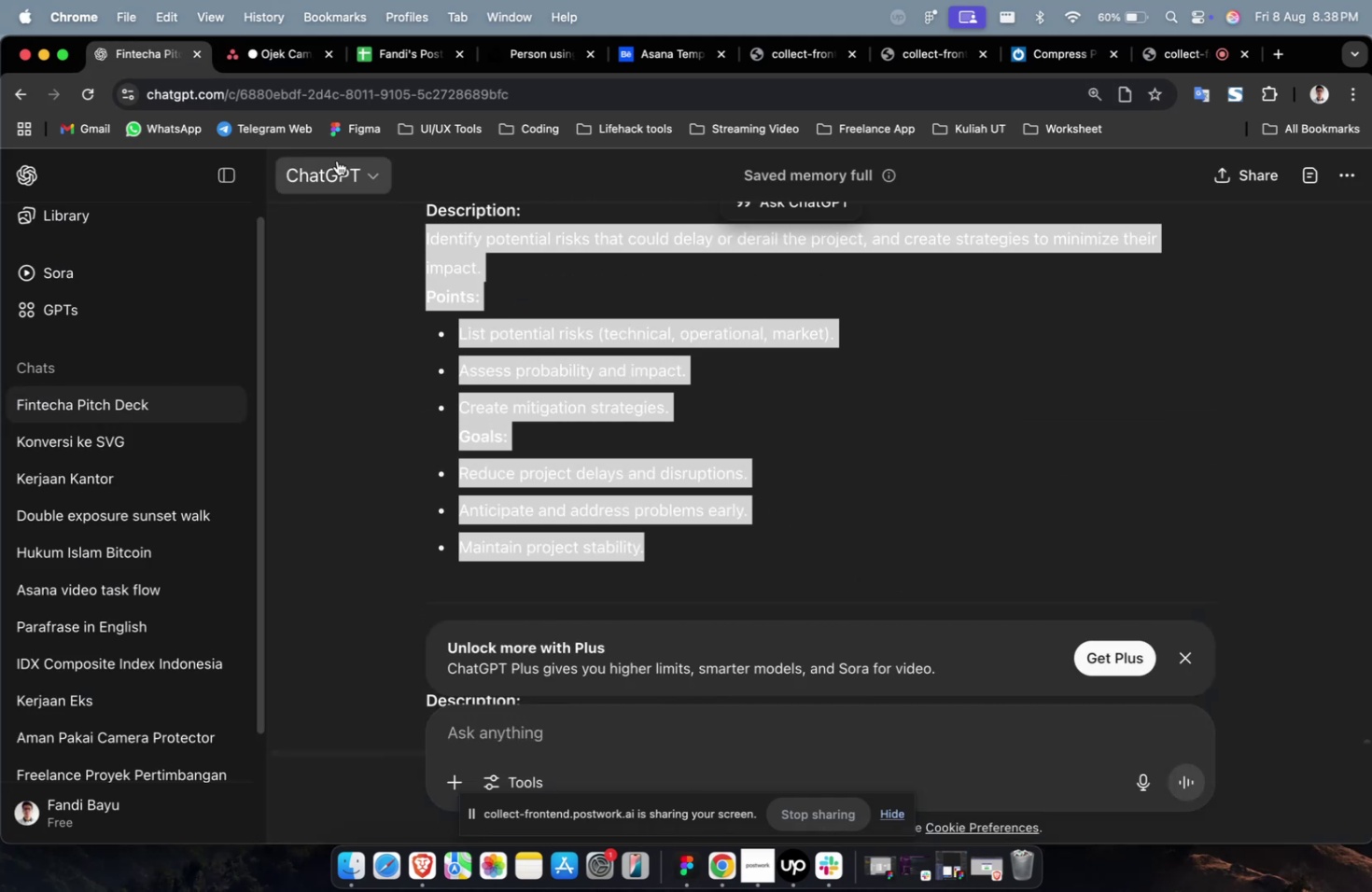 
key(Meta+C)
 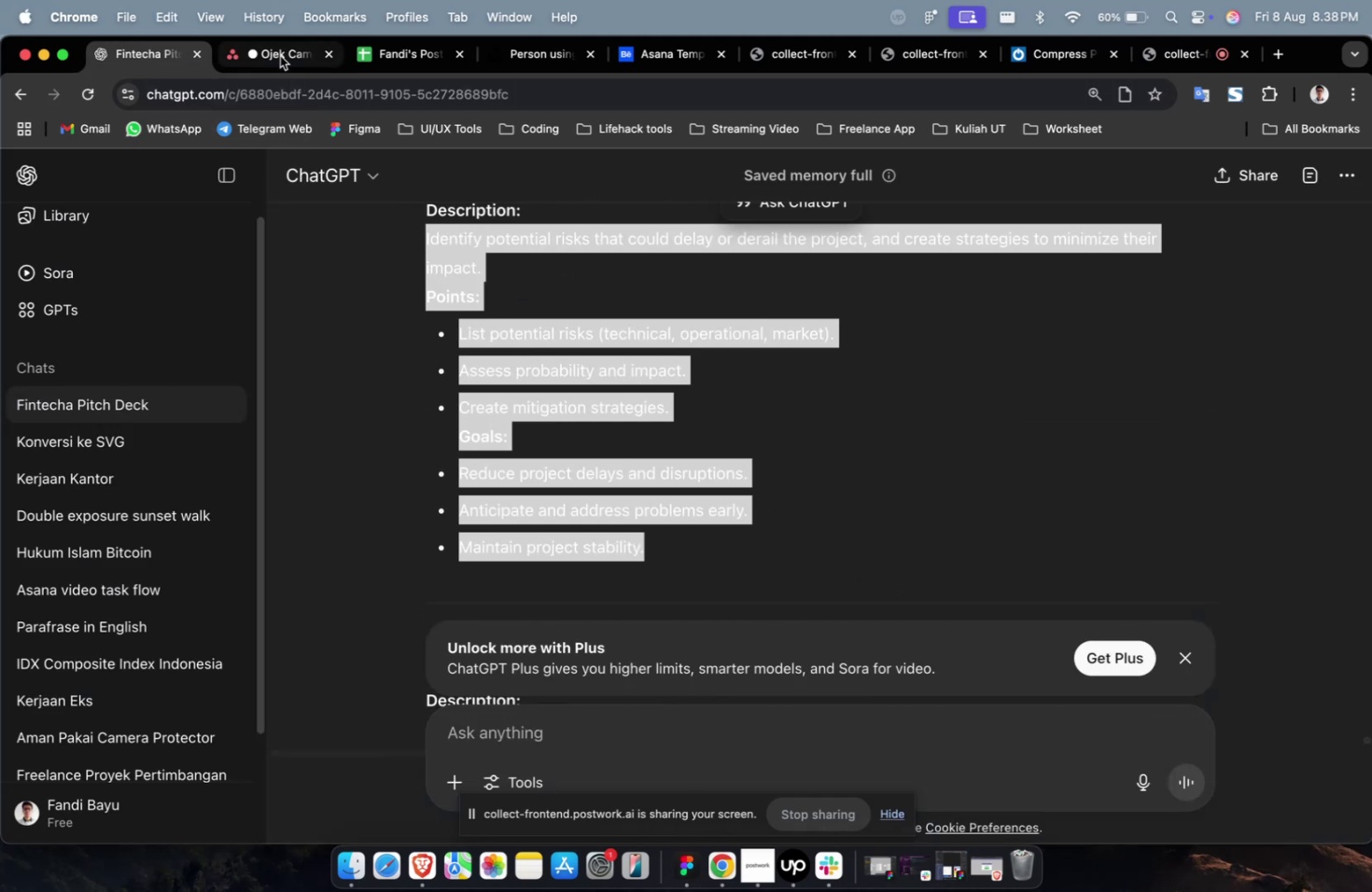 
left_click([280, 56])
 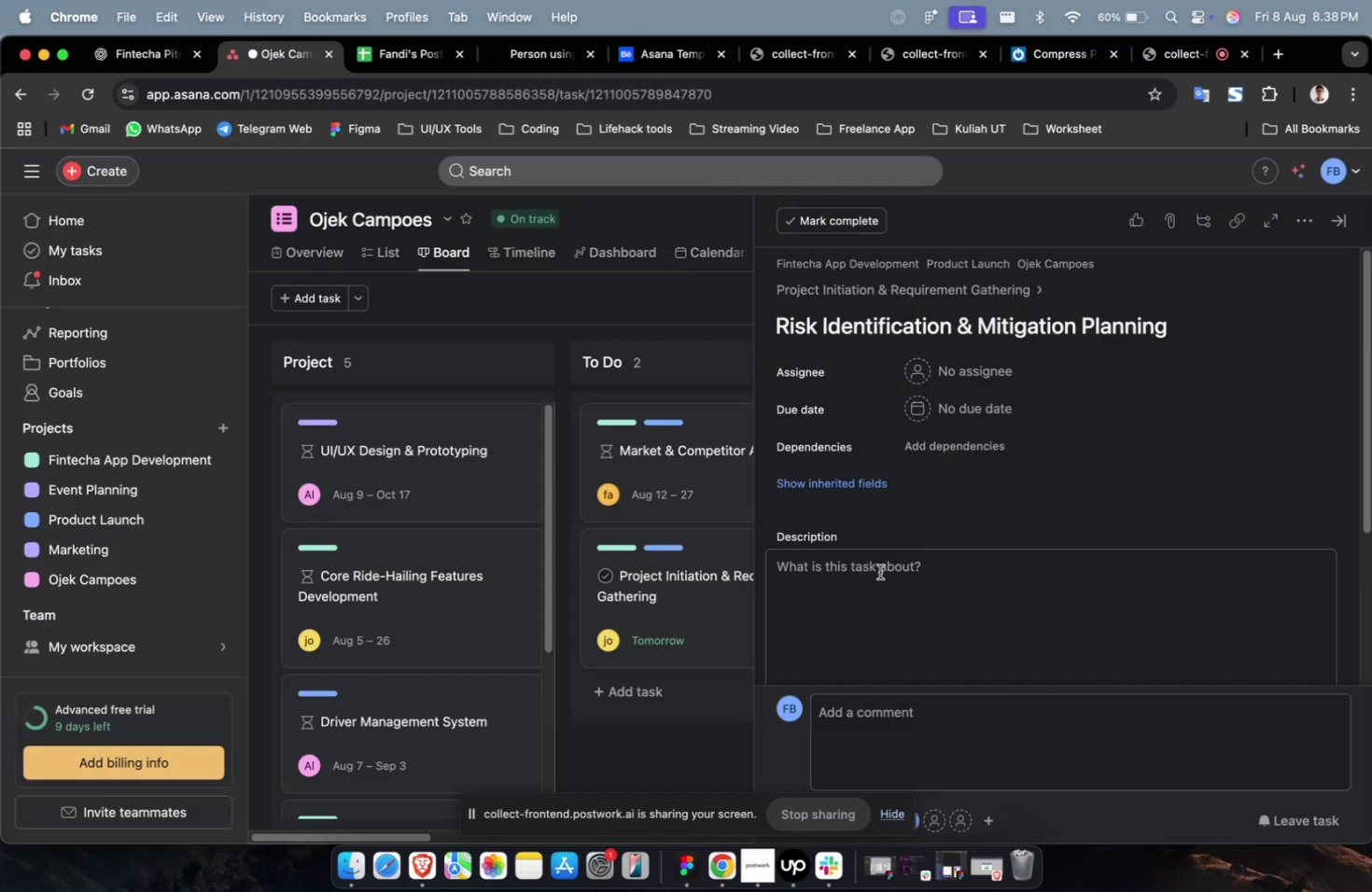 
left_click([878, 576])
 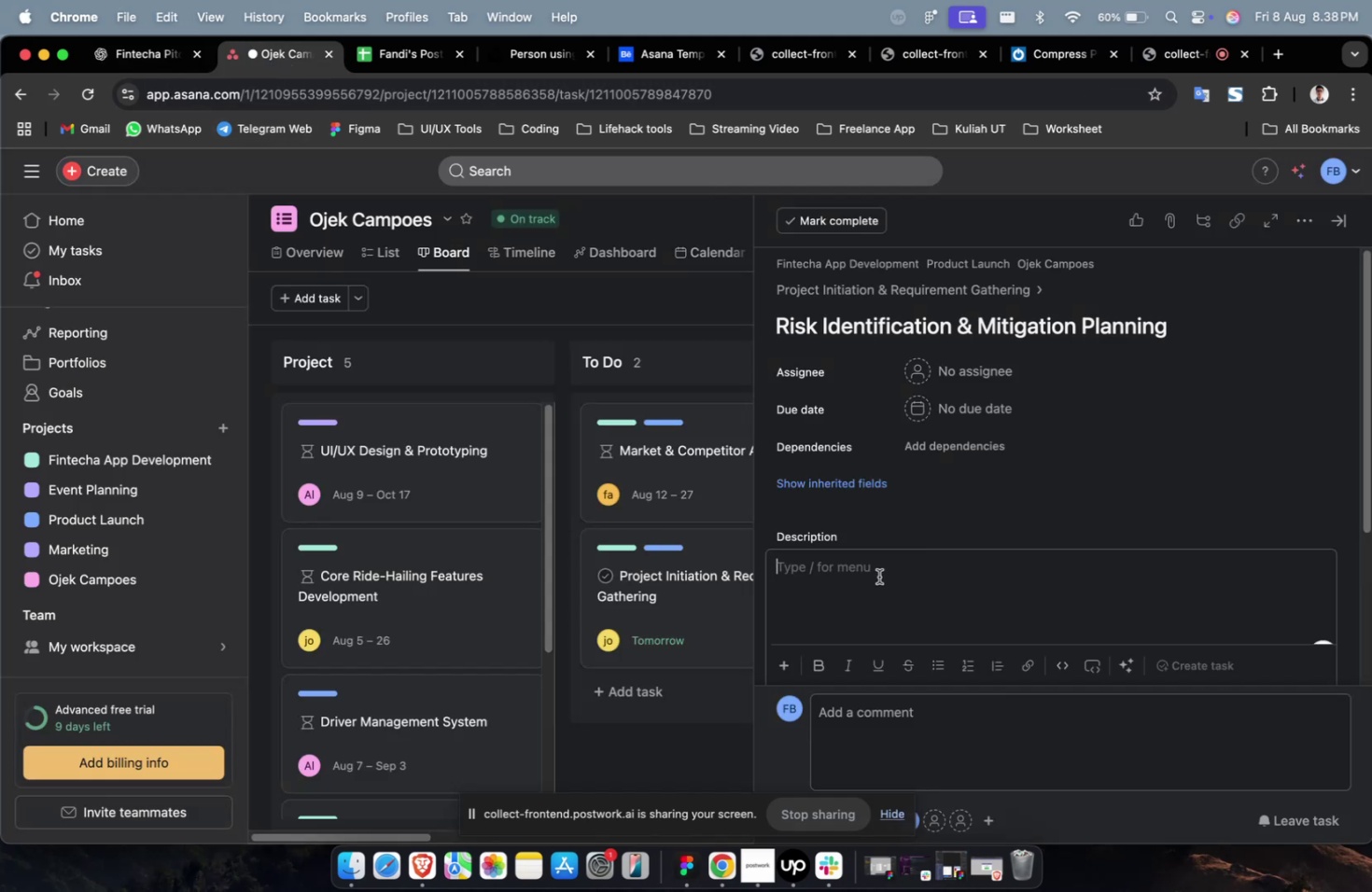 
key(Meta+V)
 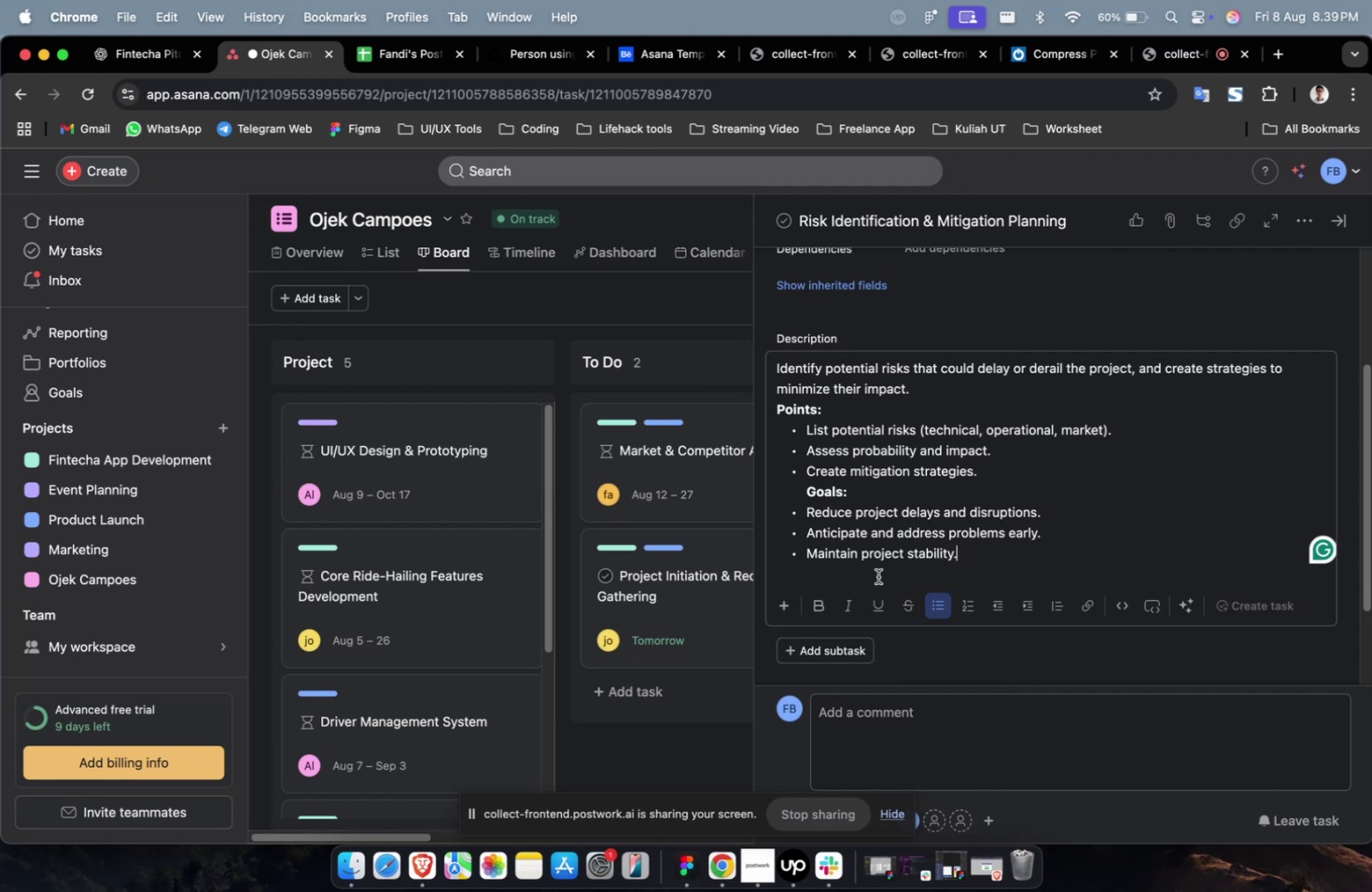 
wait(40.03)
 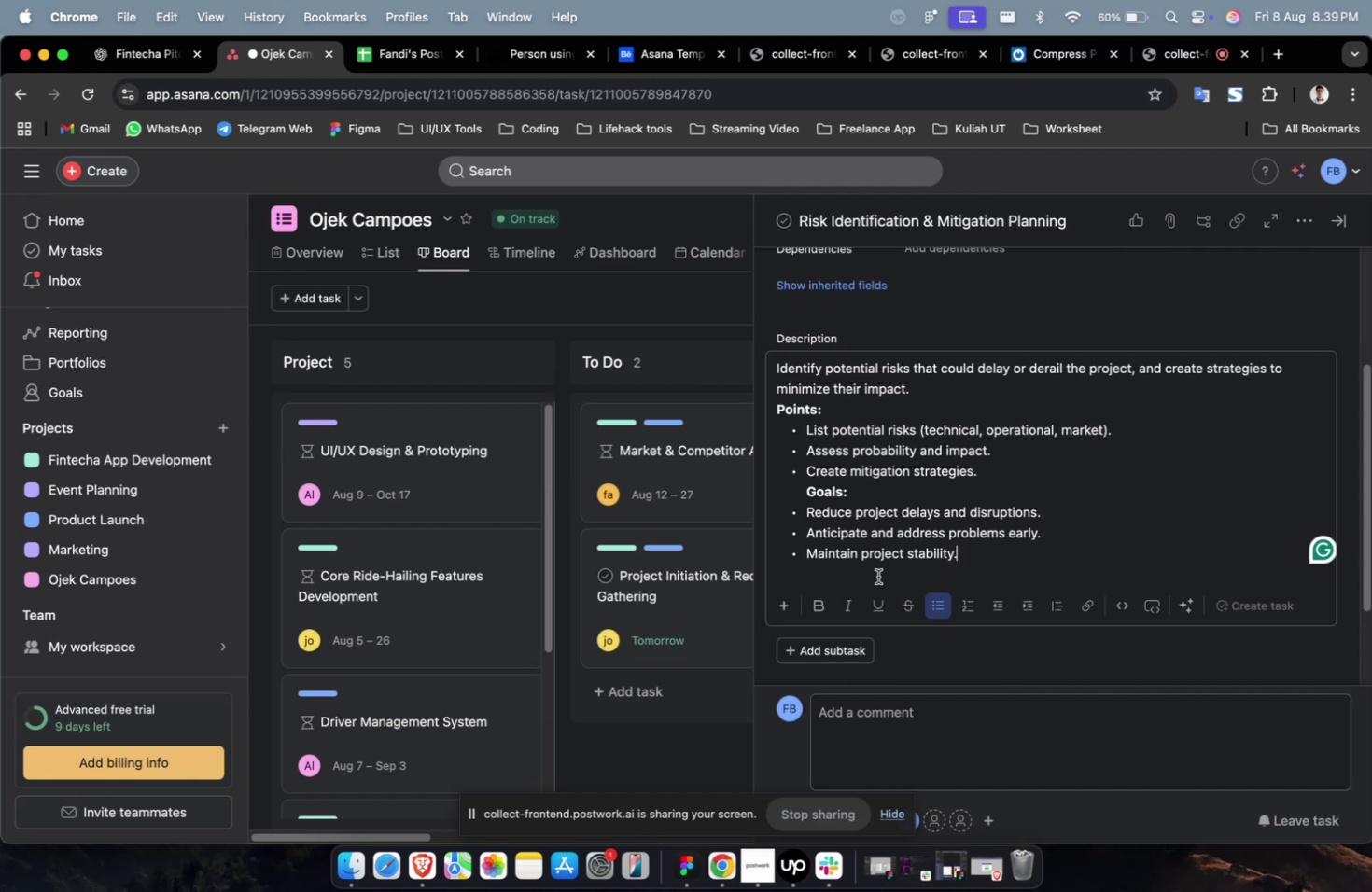 
scroll: coordinate [943, 537], scroll_direction: down, amount: 6.0
 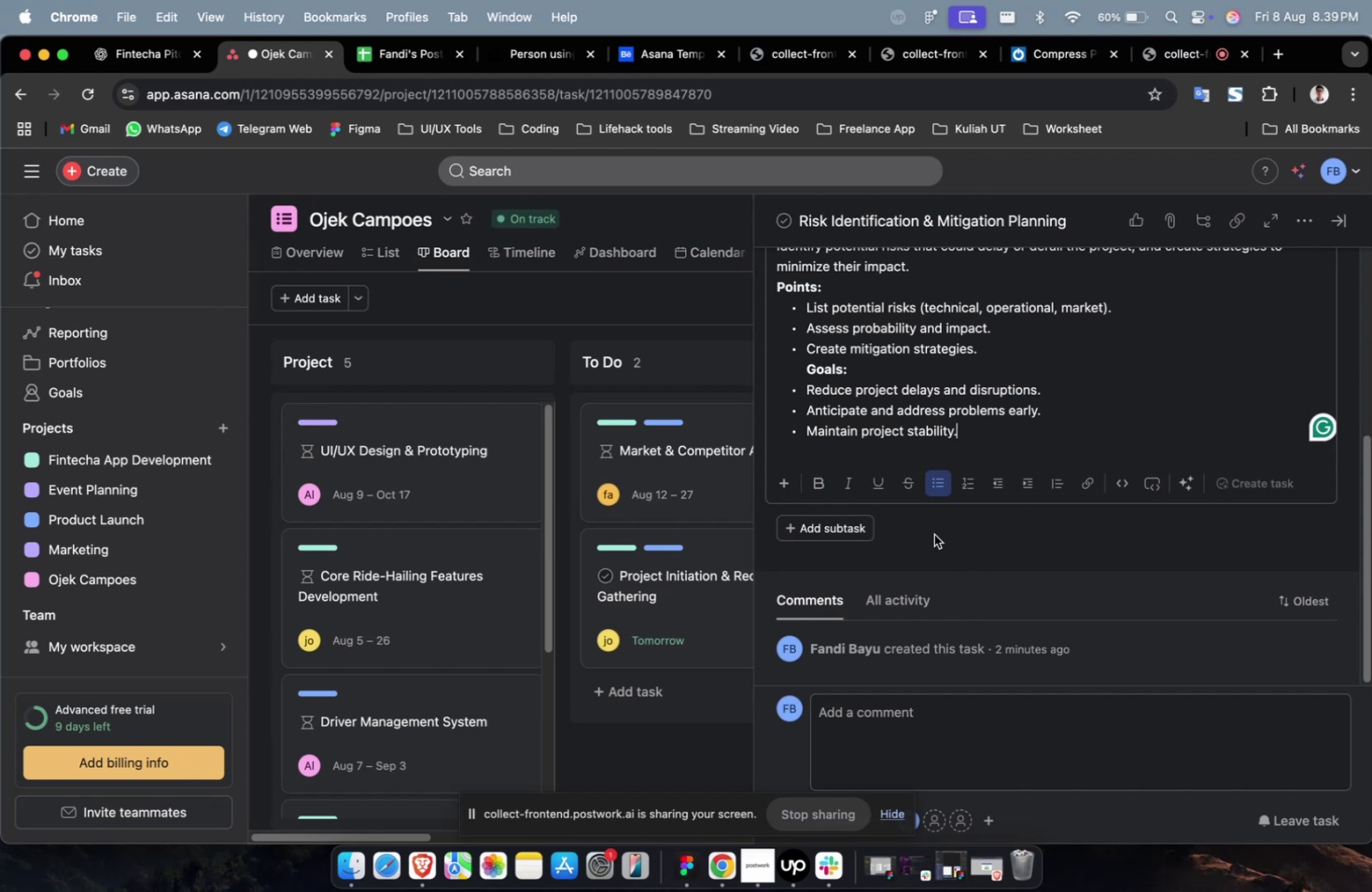 
wait(9.58)
 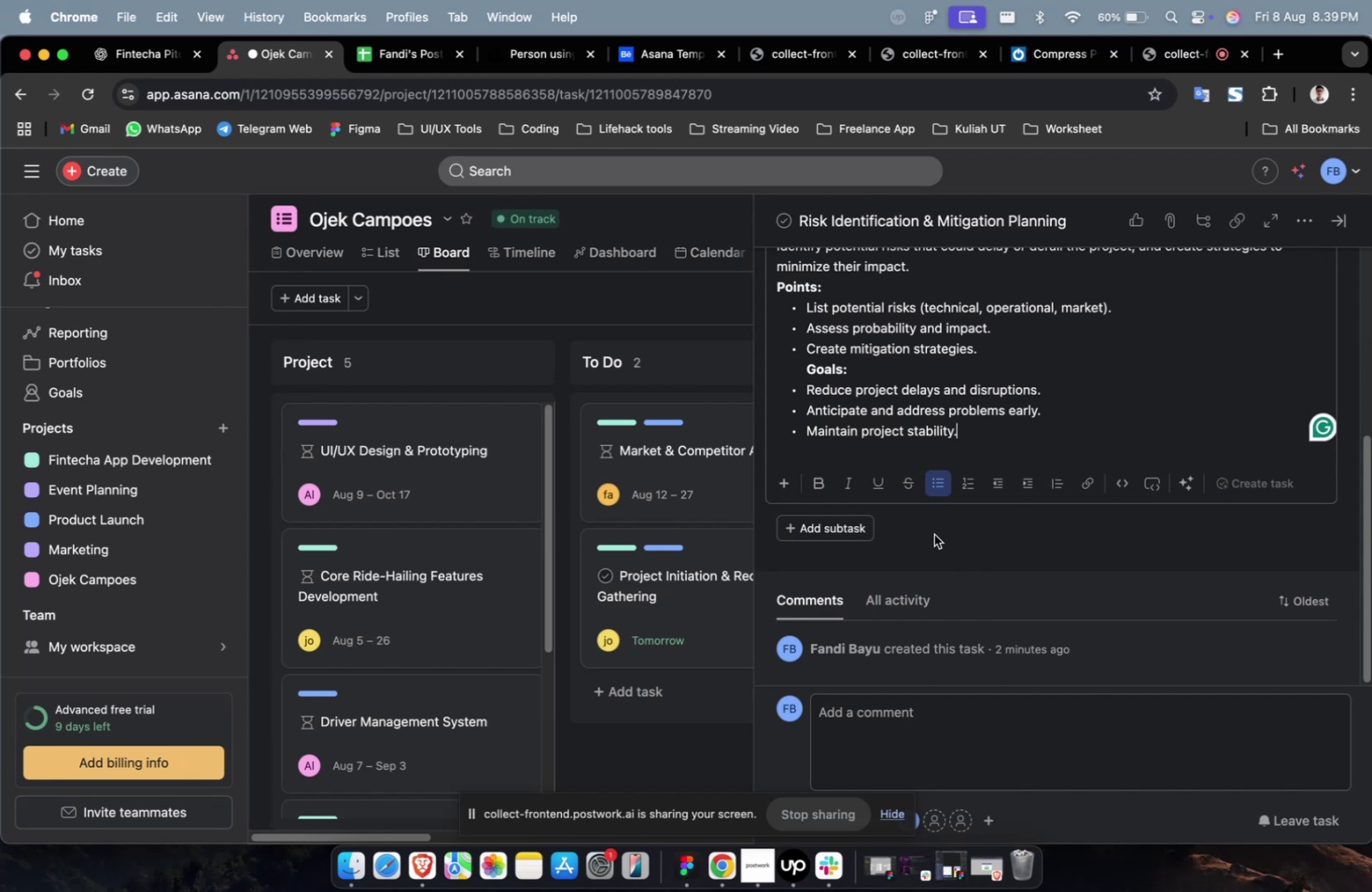 
scroll: coordinate [935, 525], scroll_direction: down, amount: 2.0
 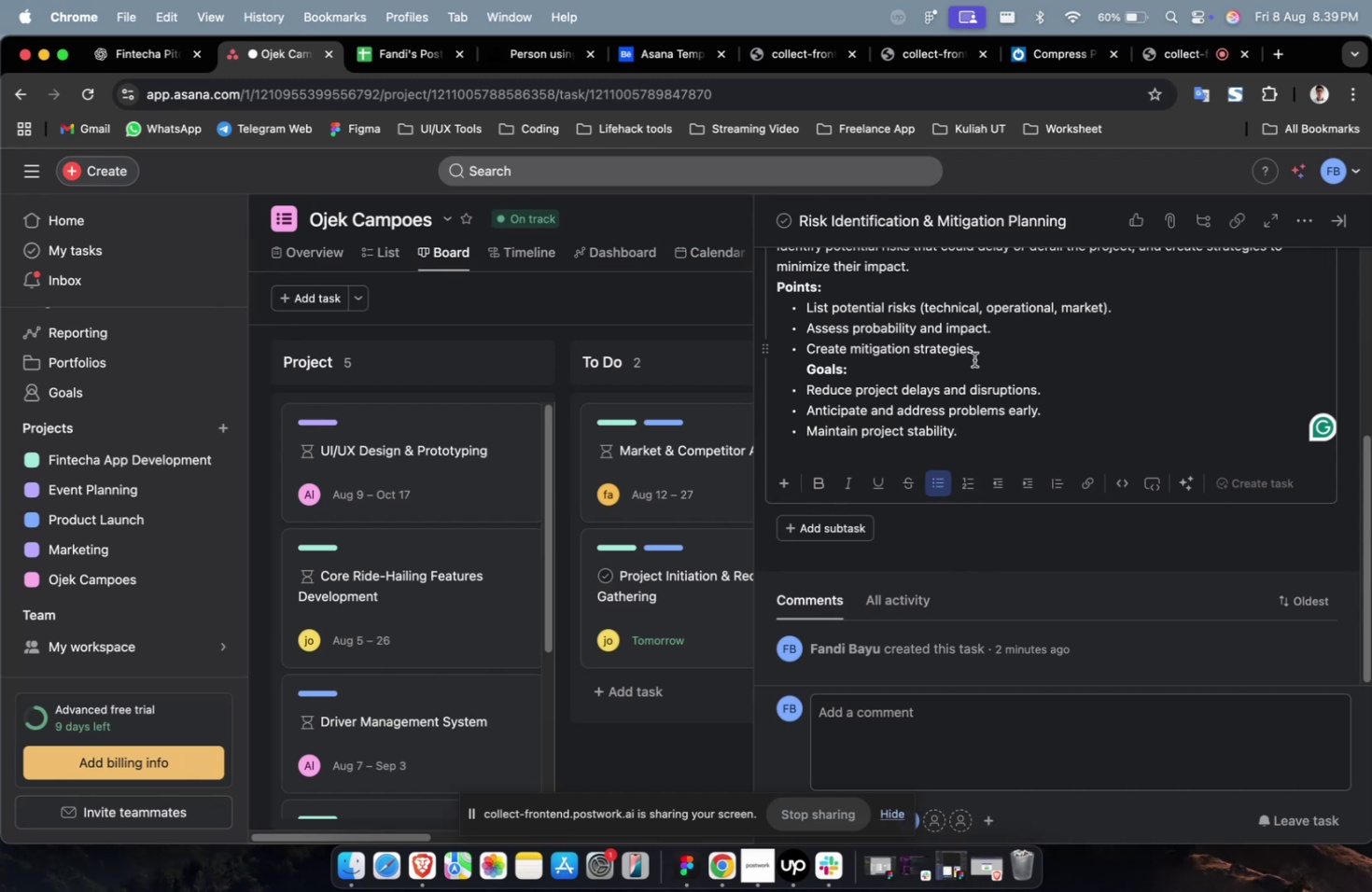 
wait(10.57)
 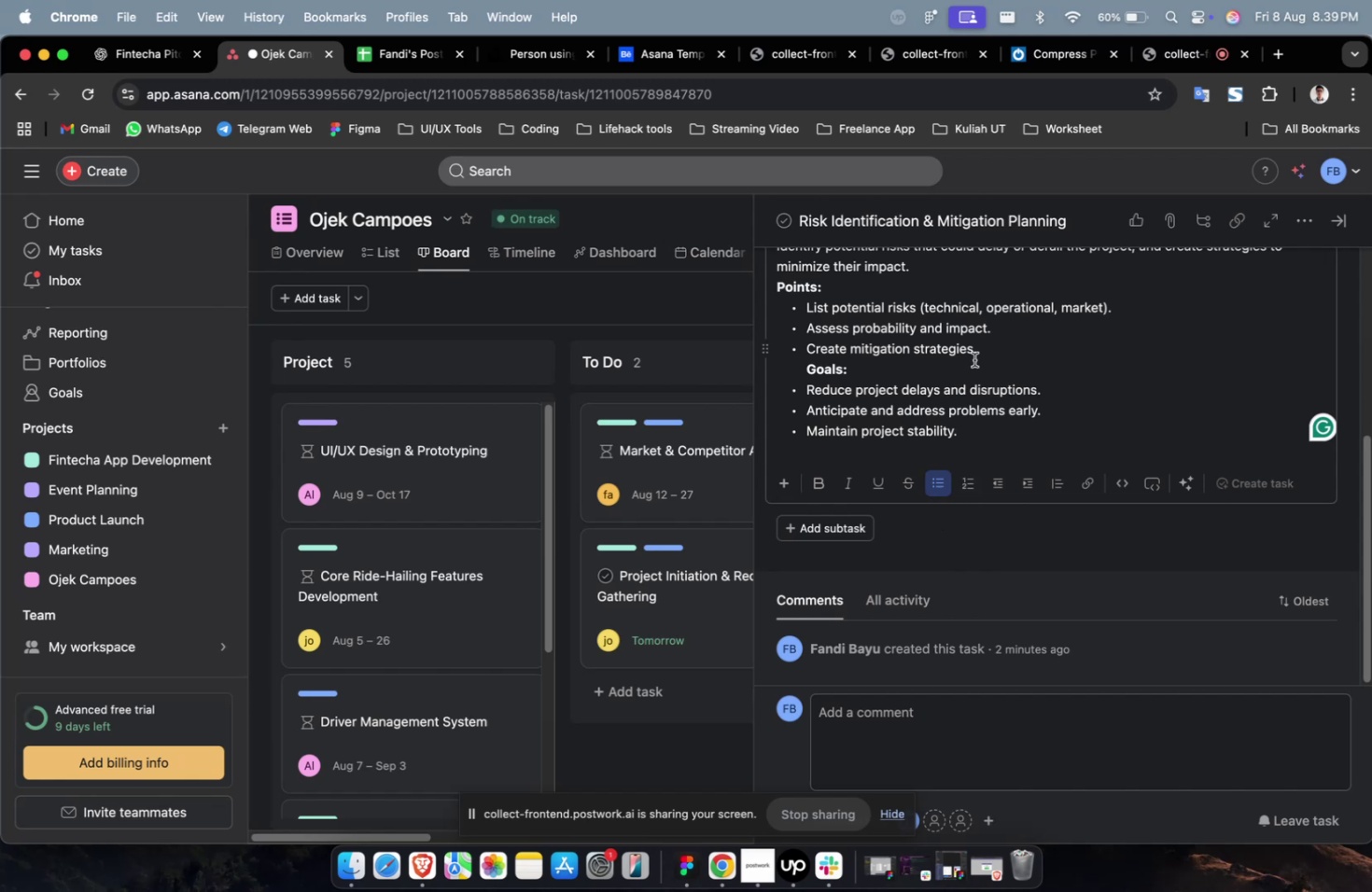 
scroll: coordinate [923, 373], scroll_direction: up, amount: 13.0
 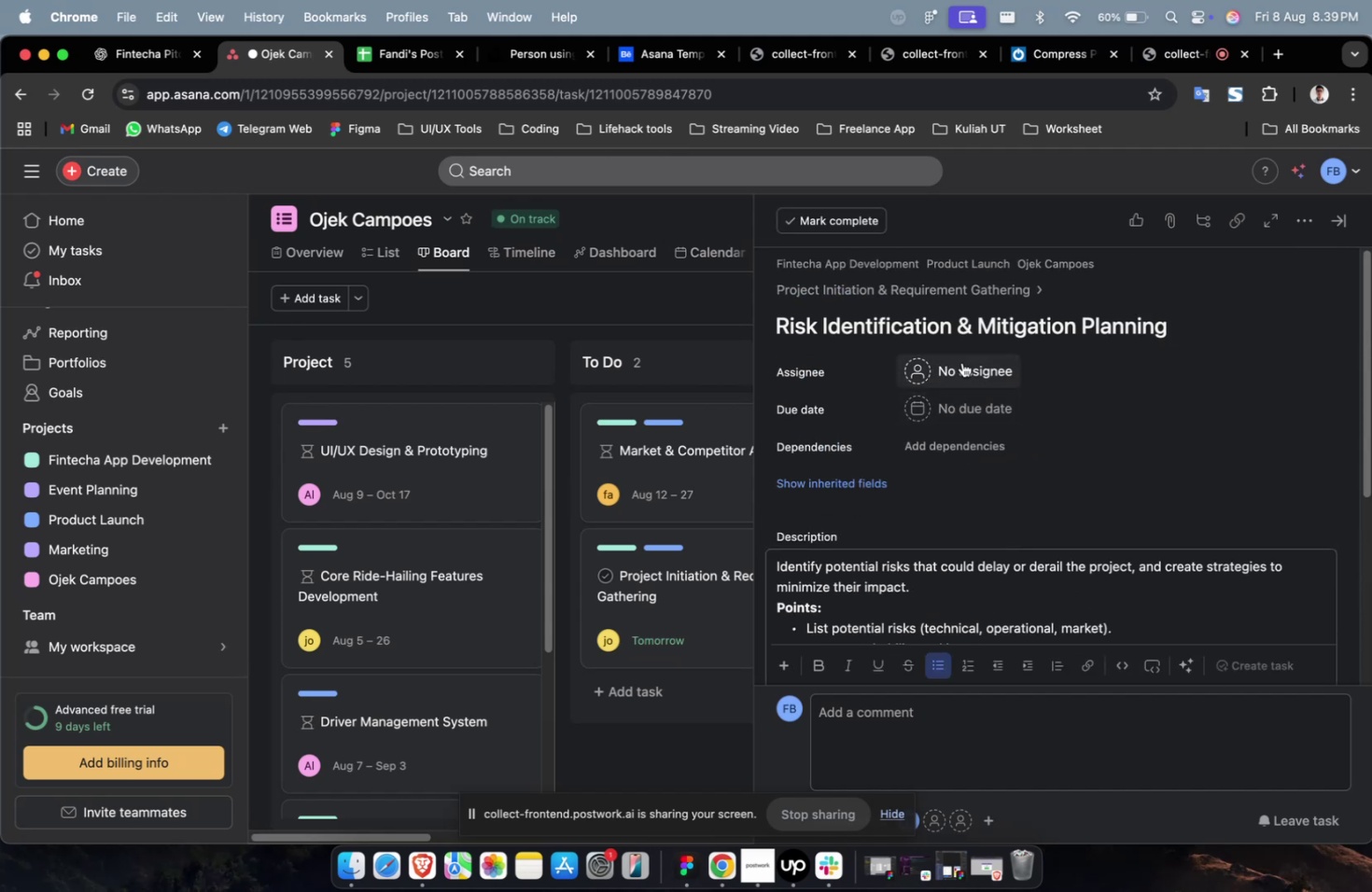 
left_click([962, 362])
 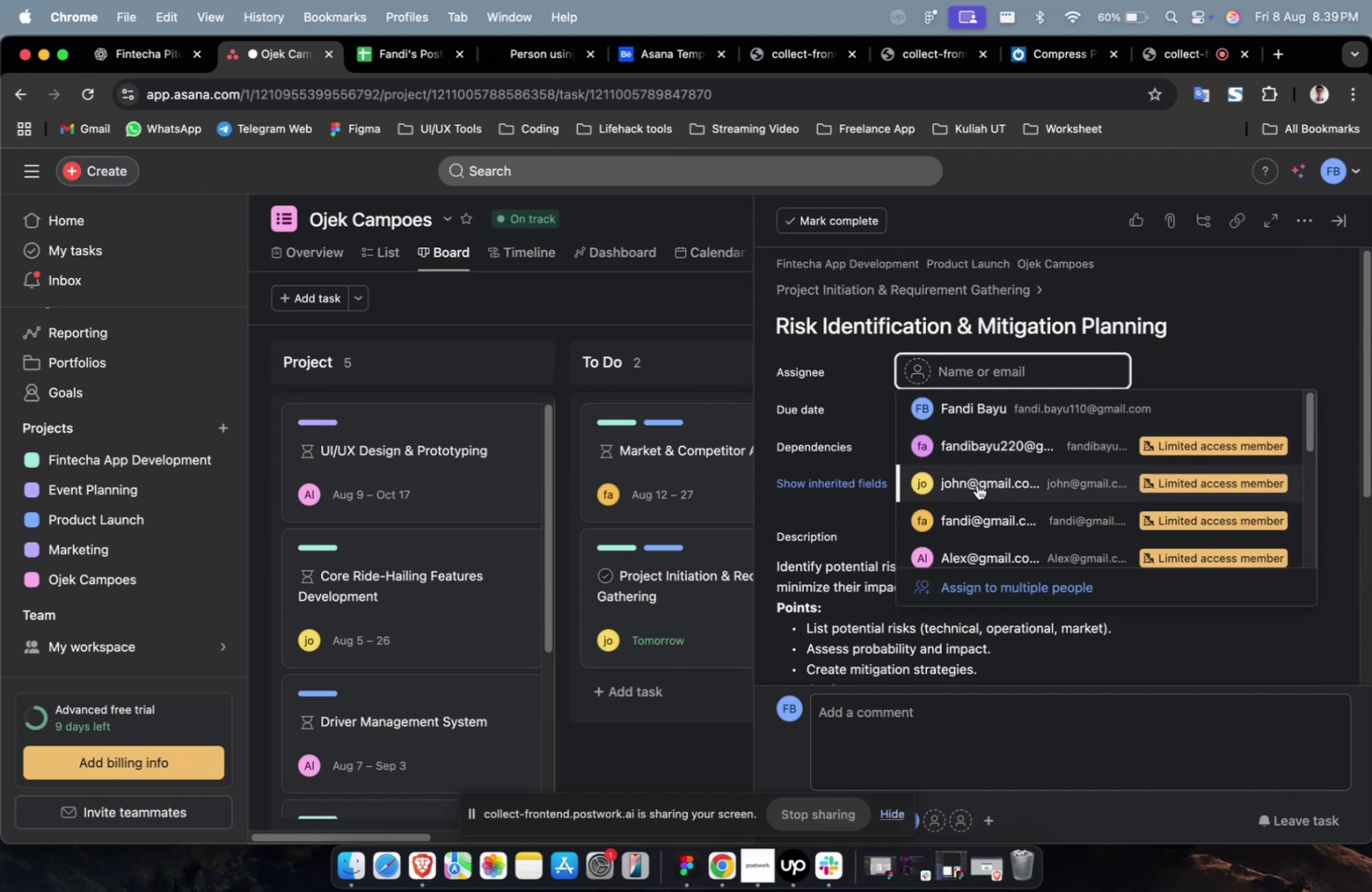 
left_click([977, 500])
 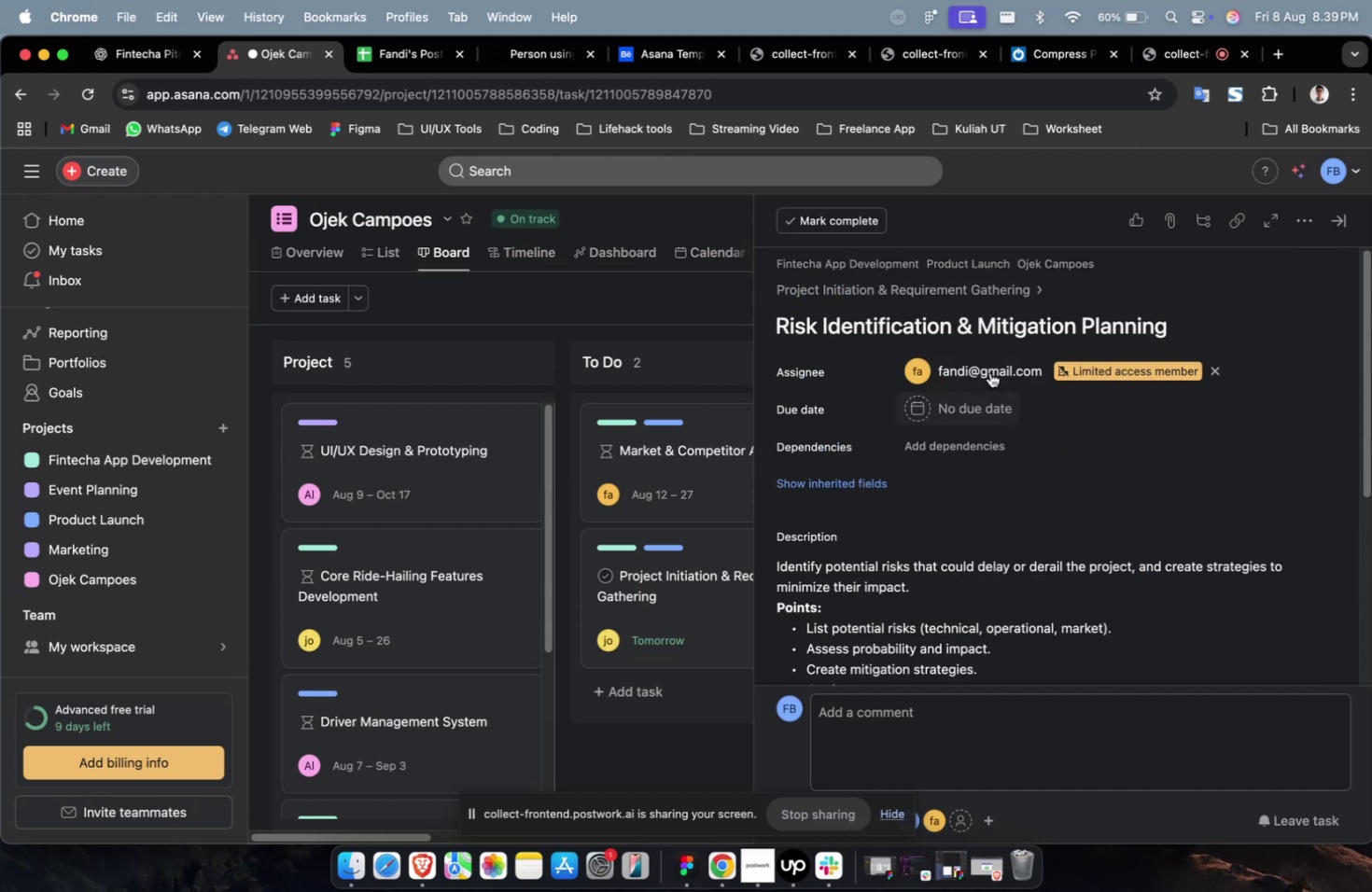 
double_click([987, 369])
 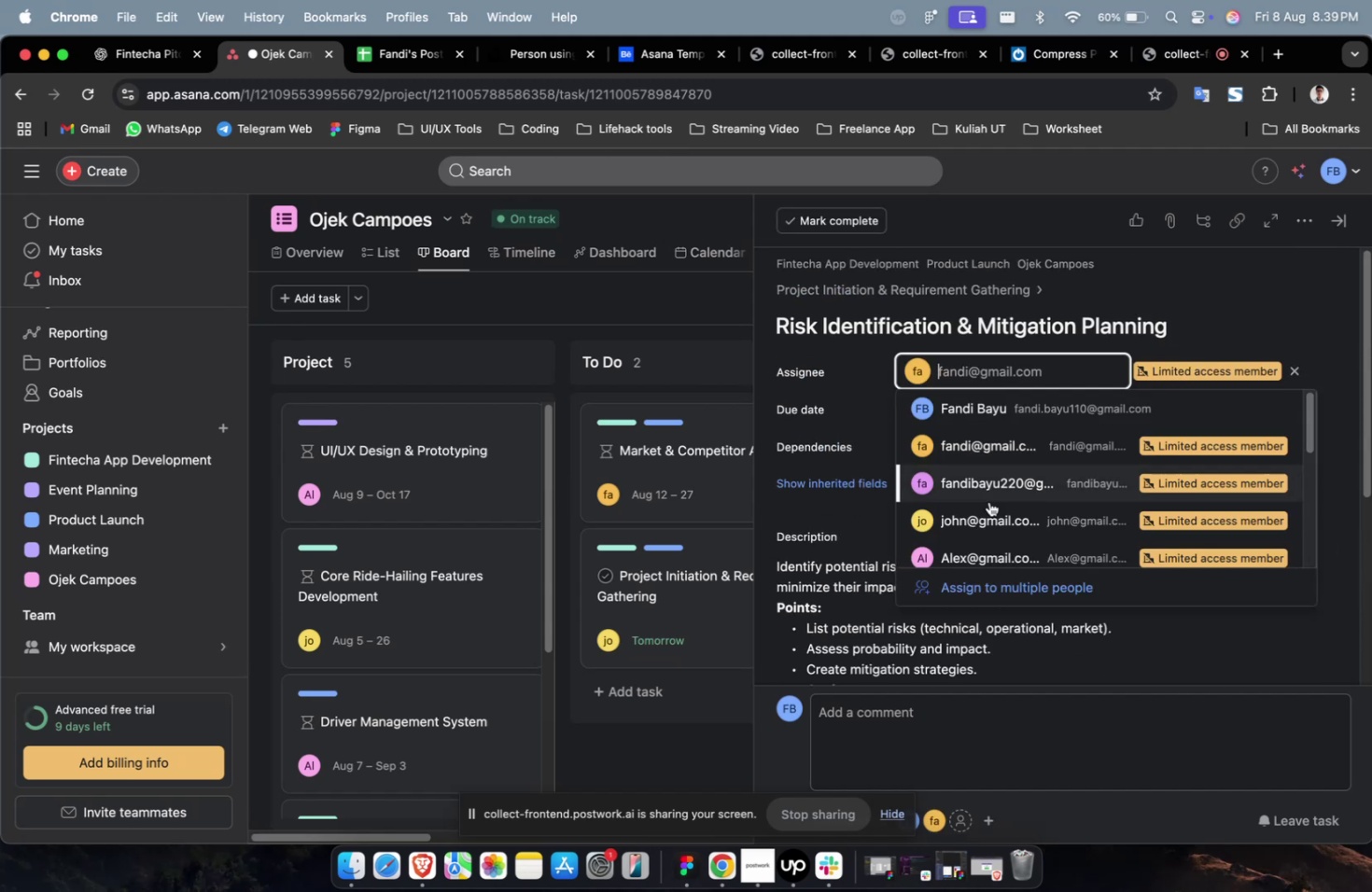 
scroll: coordinate [989, 505], scroll_direction: down, amount: 19.0
 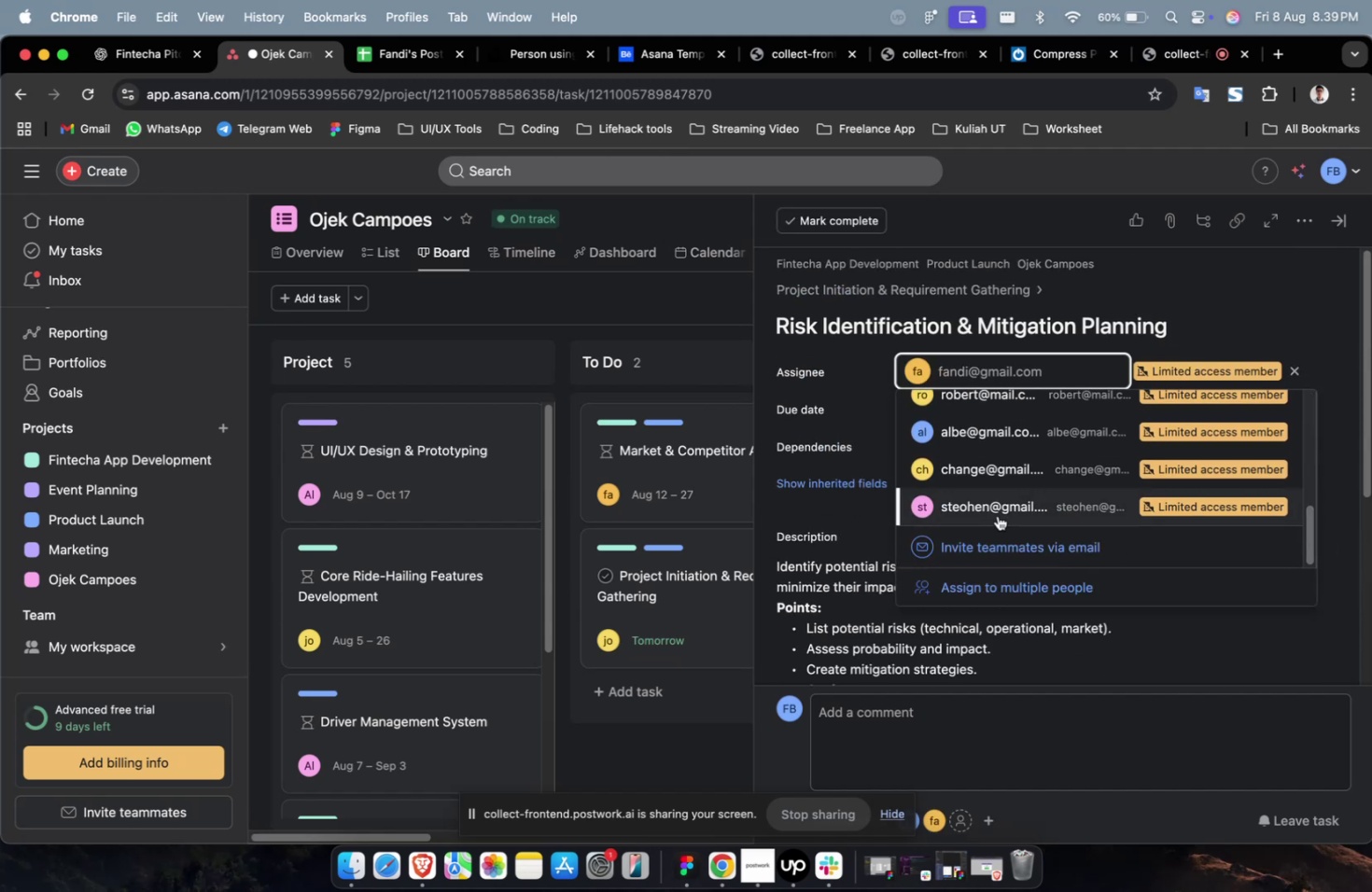 
left_click([999, 506])
 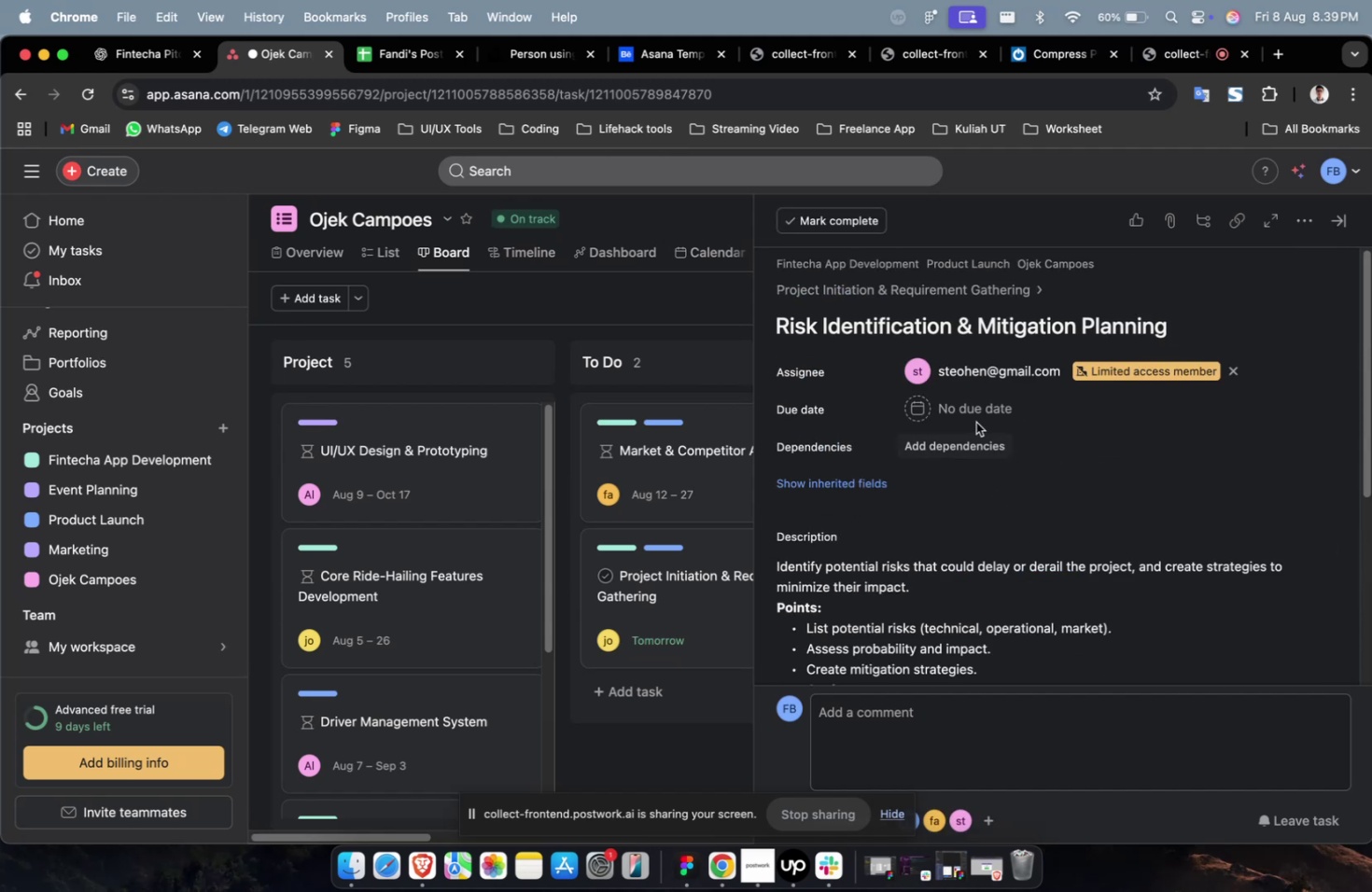 
double_click([975, 422])
 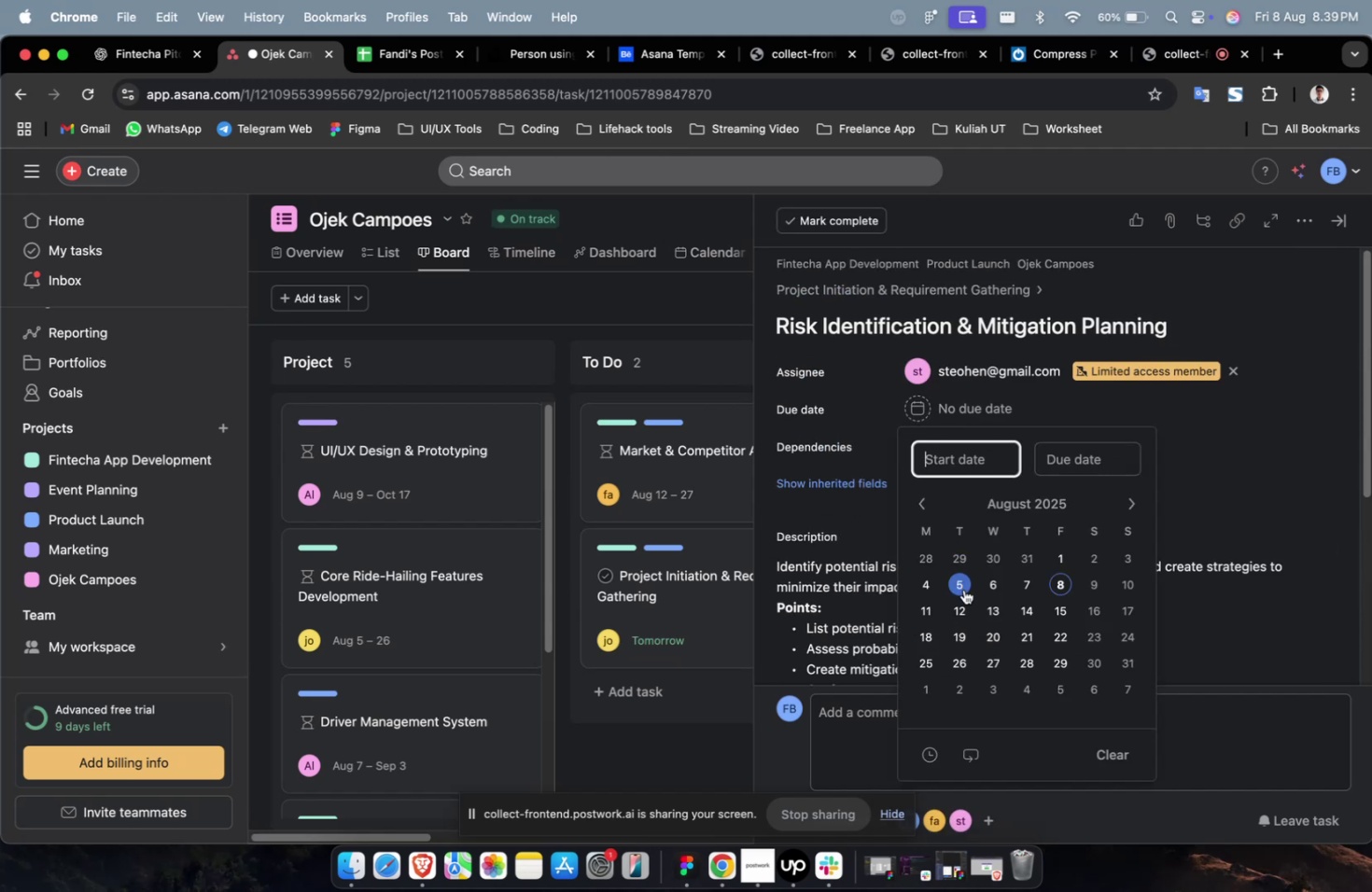 
triple_click([958, 607])
 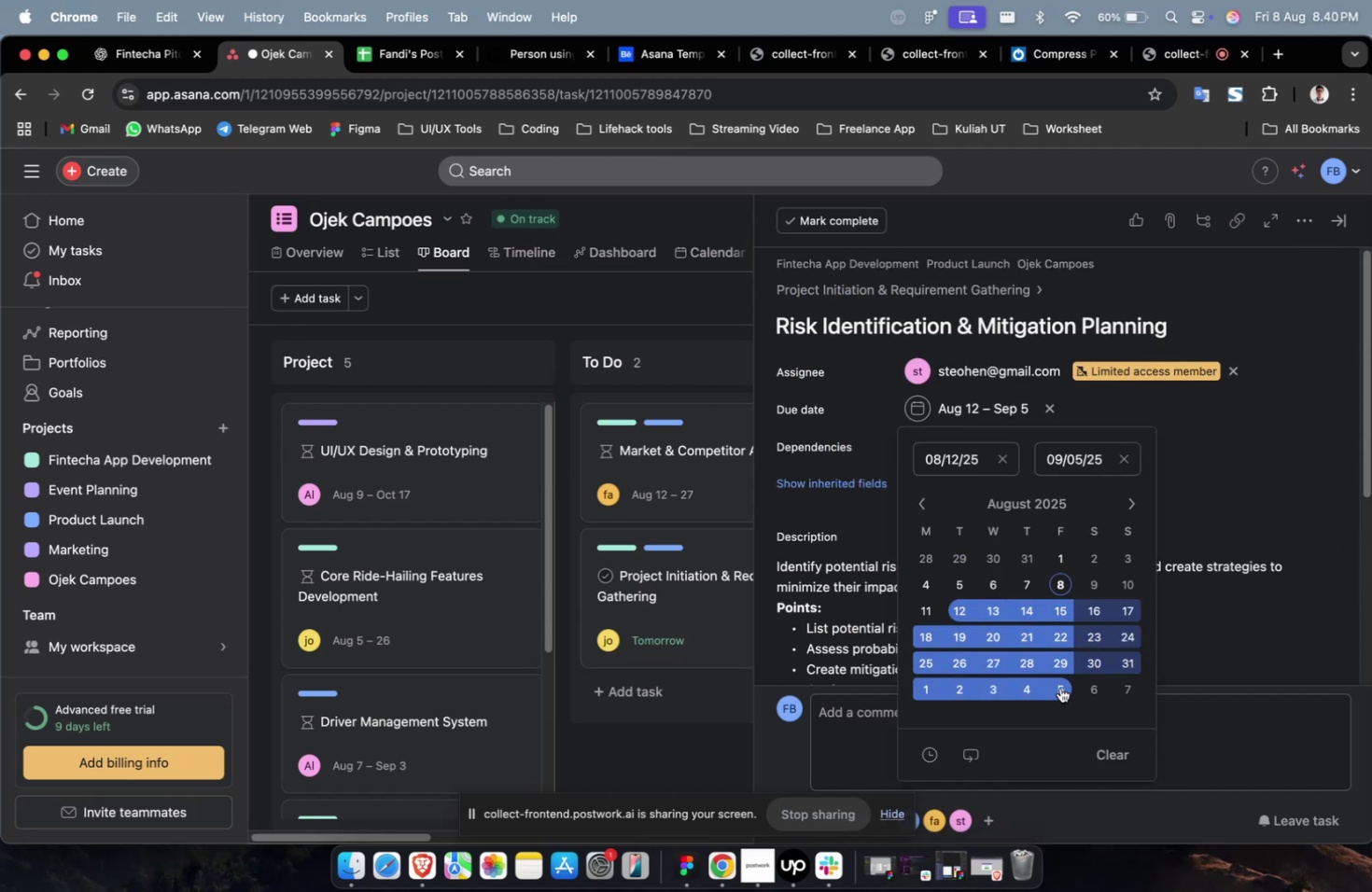 
double_click([1233, 474])
 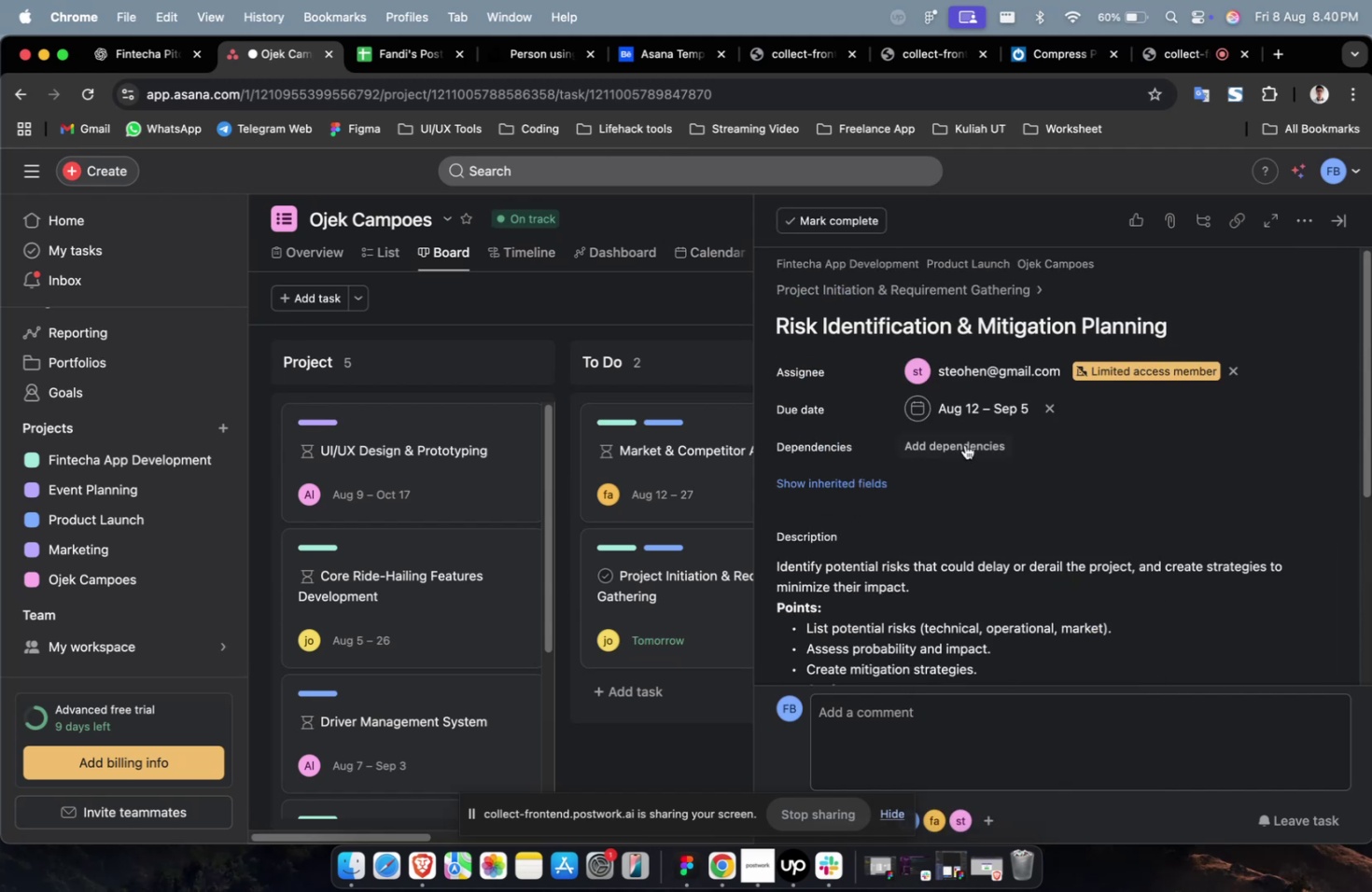 
triple_click([963, 444])
 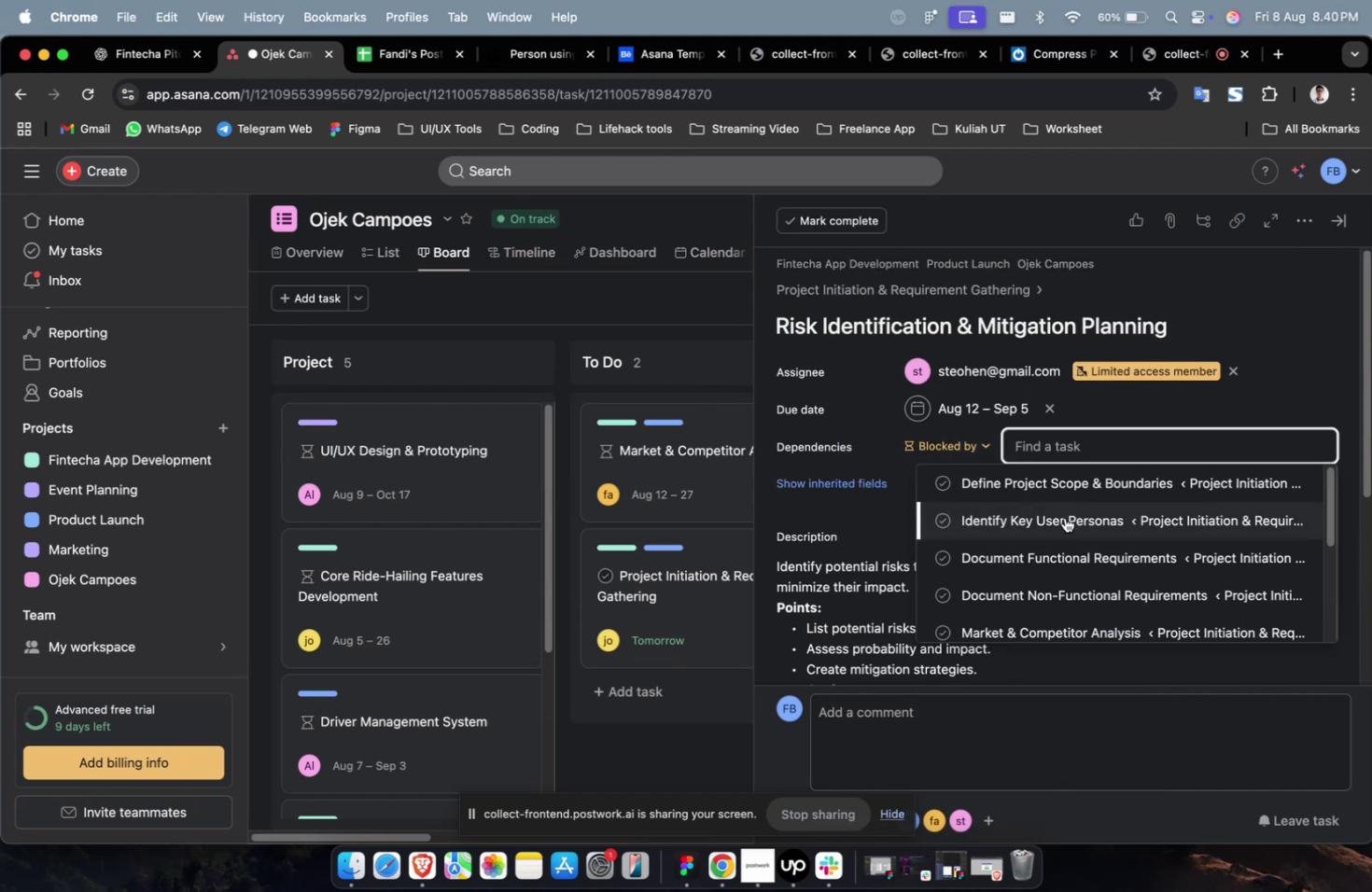 
triple_click([1064, 517])
 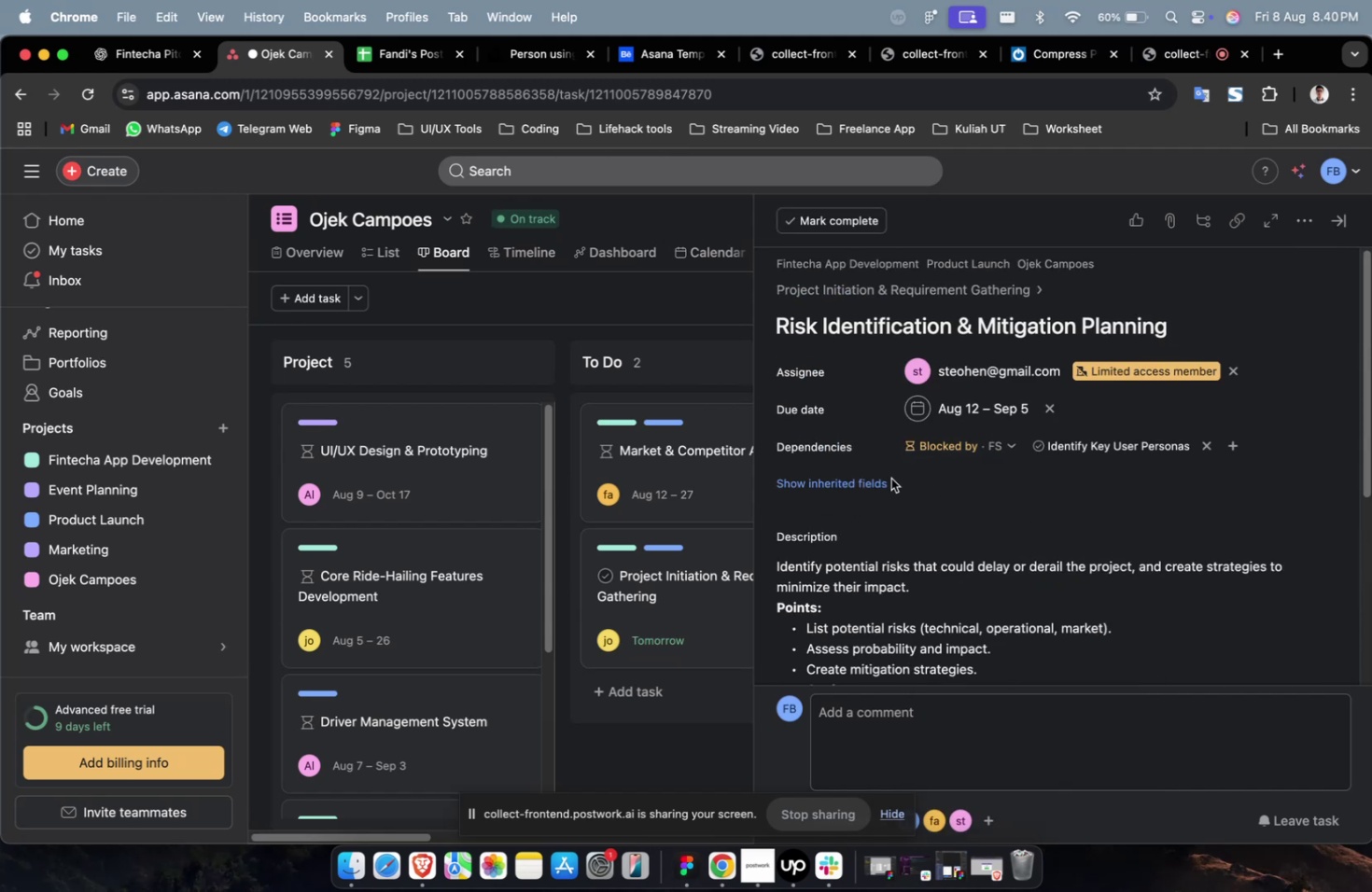 
triple_click([861, 478])
 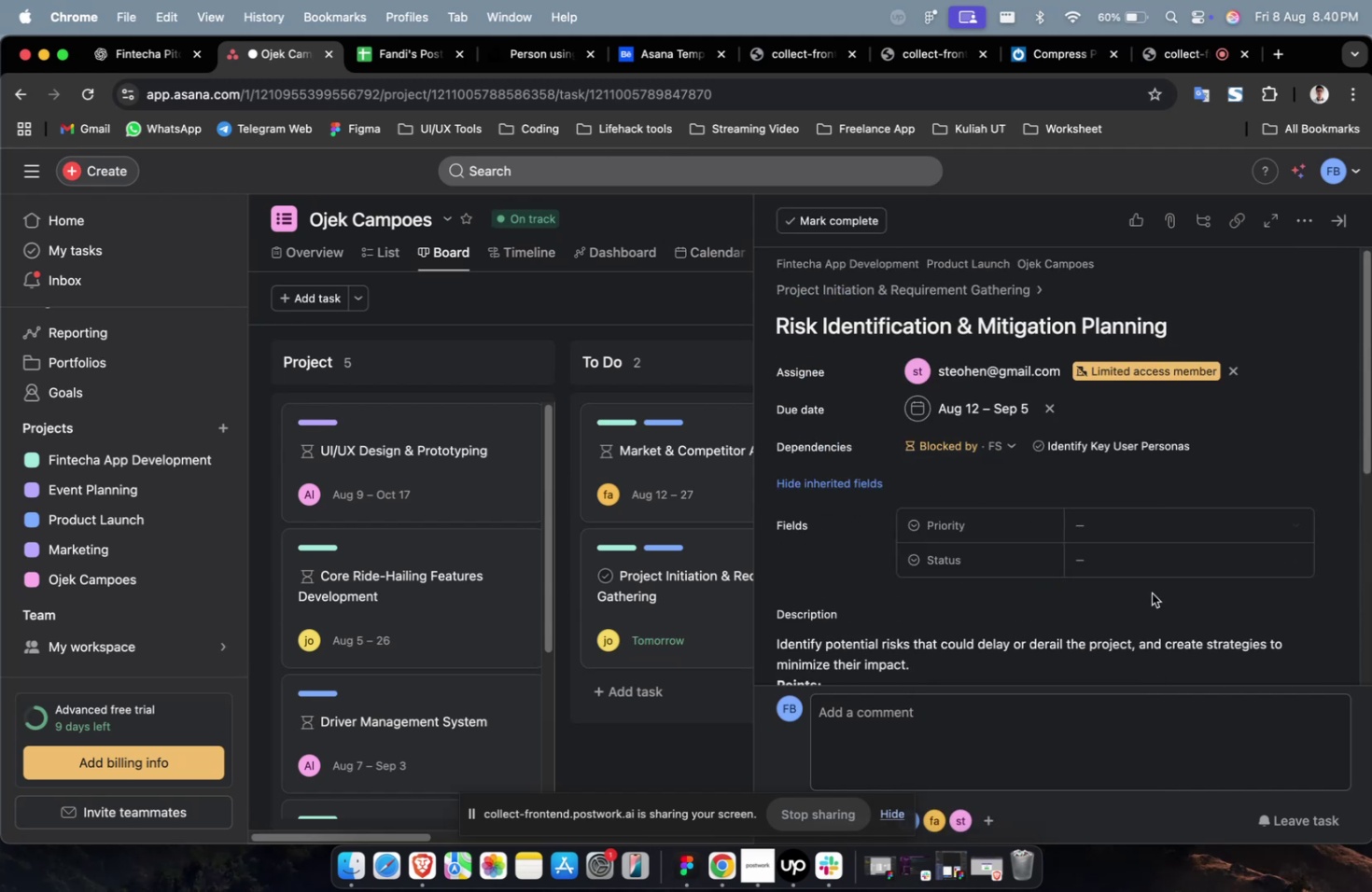 
triple_click([1158, 536])
 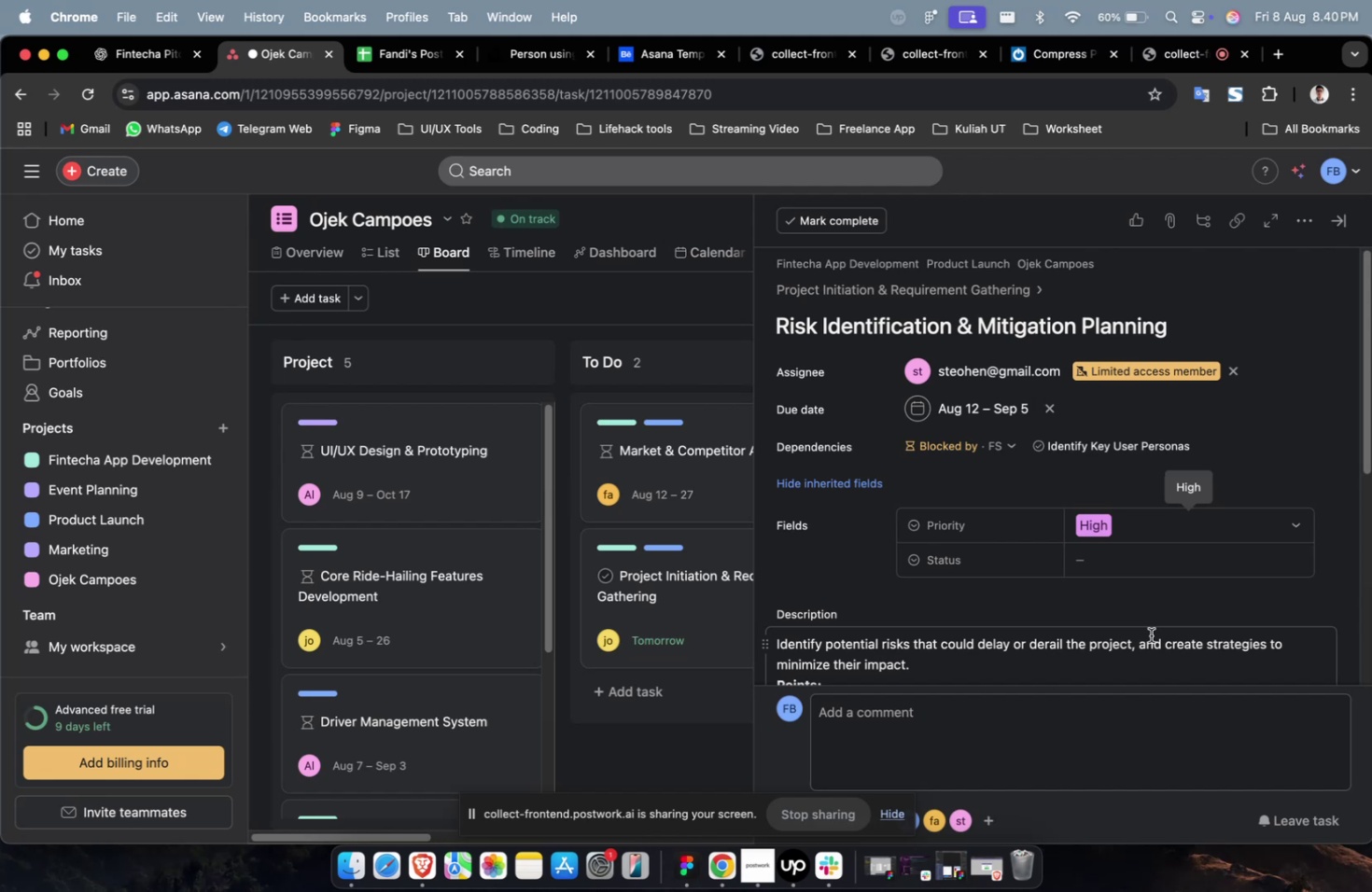 
wait(35.04)
 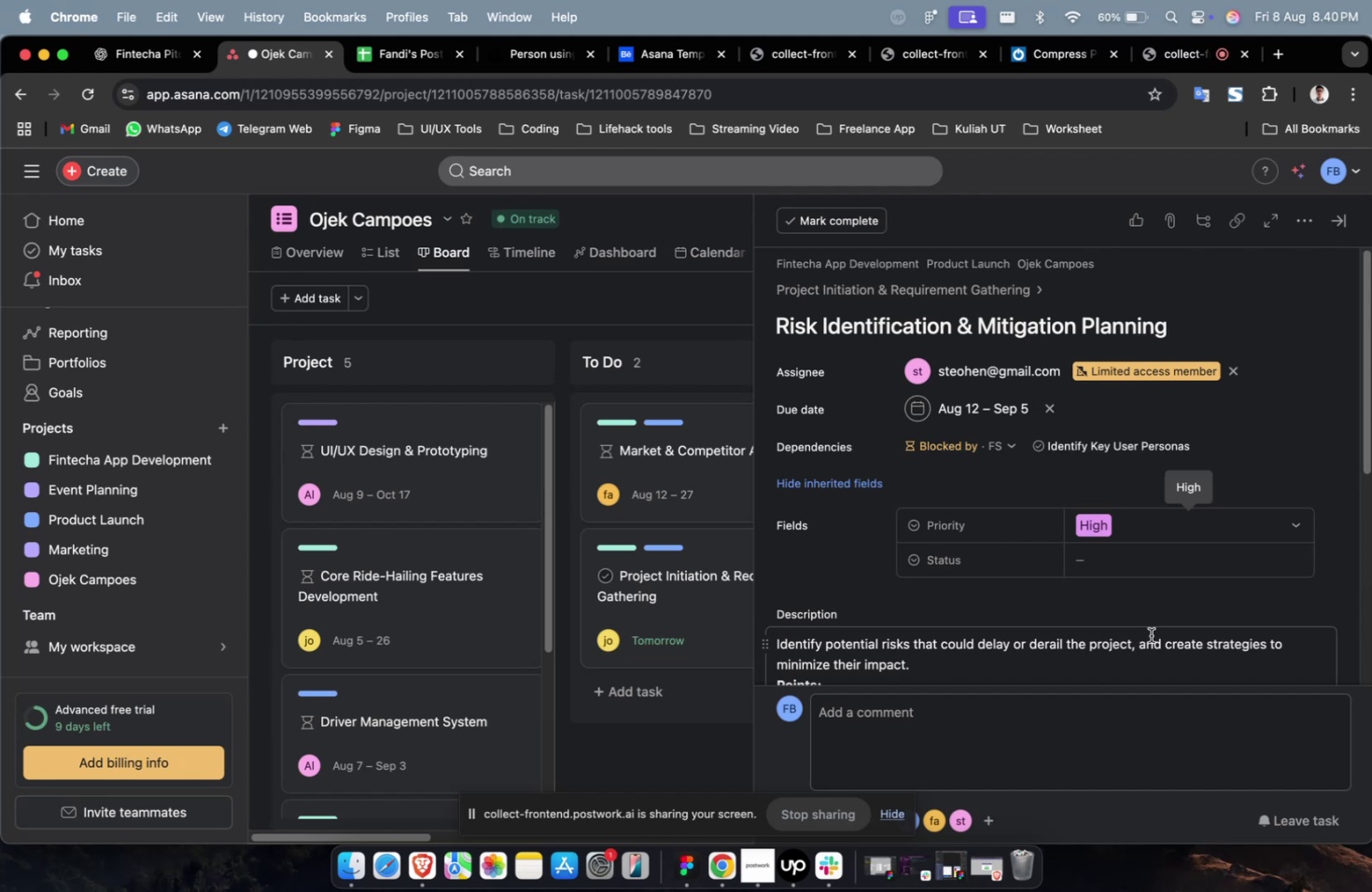 
left_click([1156, 568])
 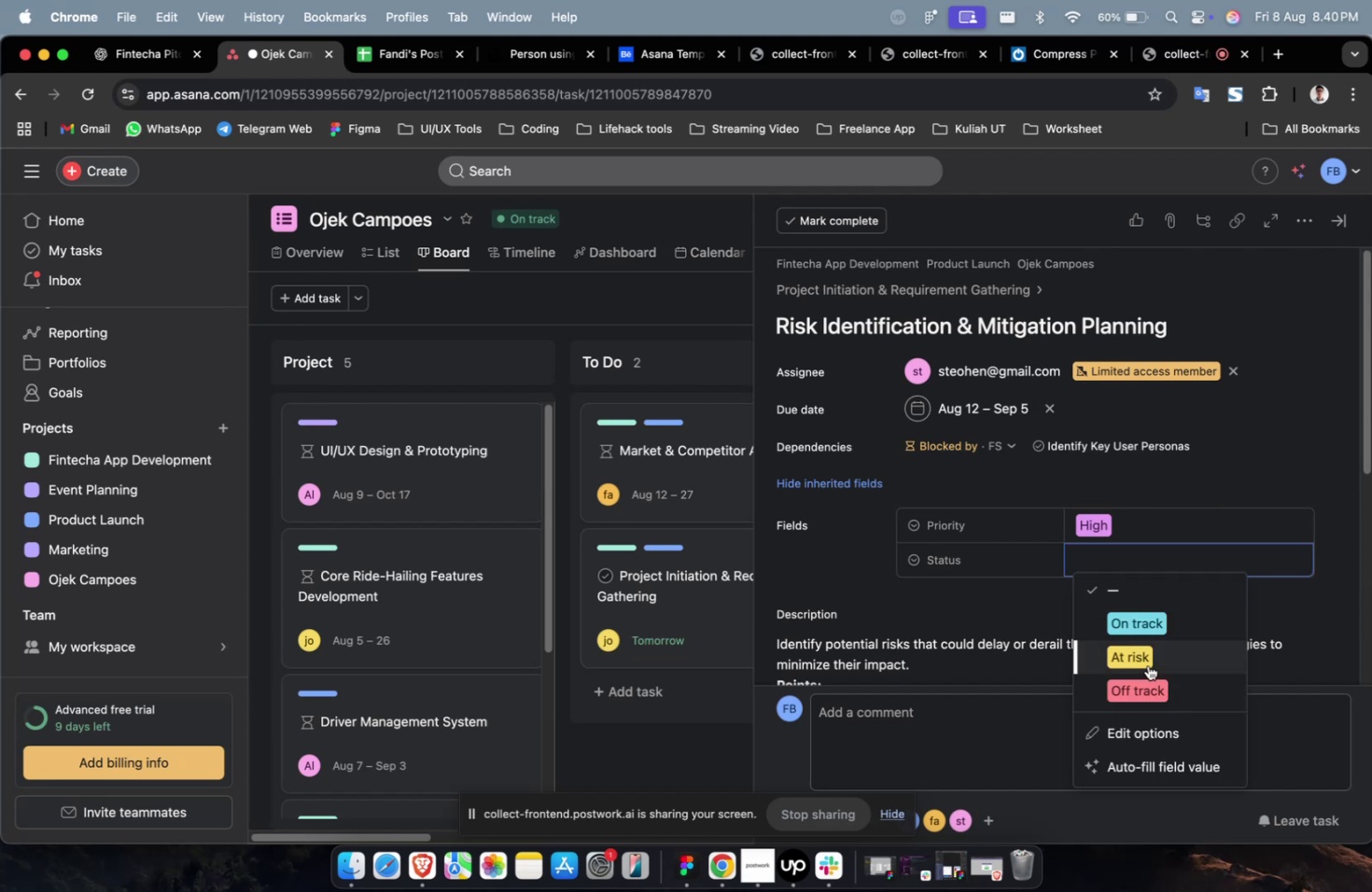 
left_click([1147, 664])
 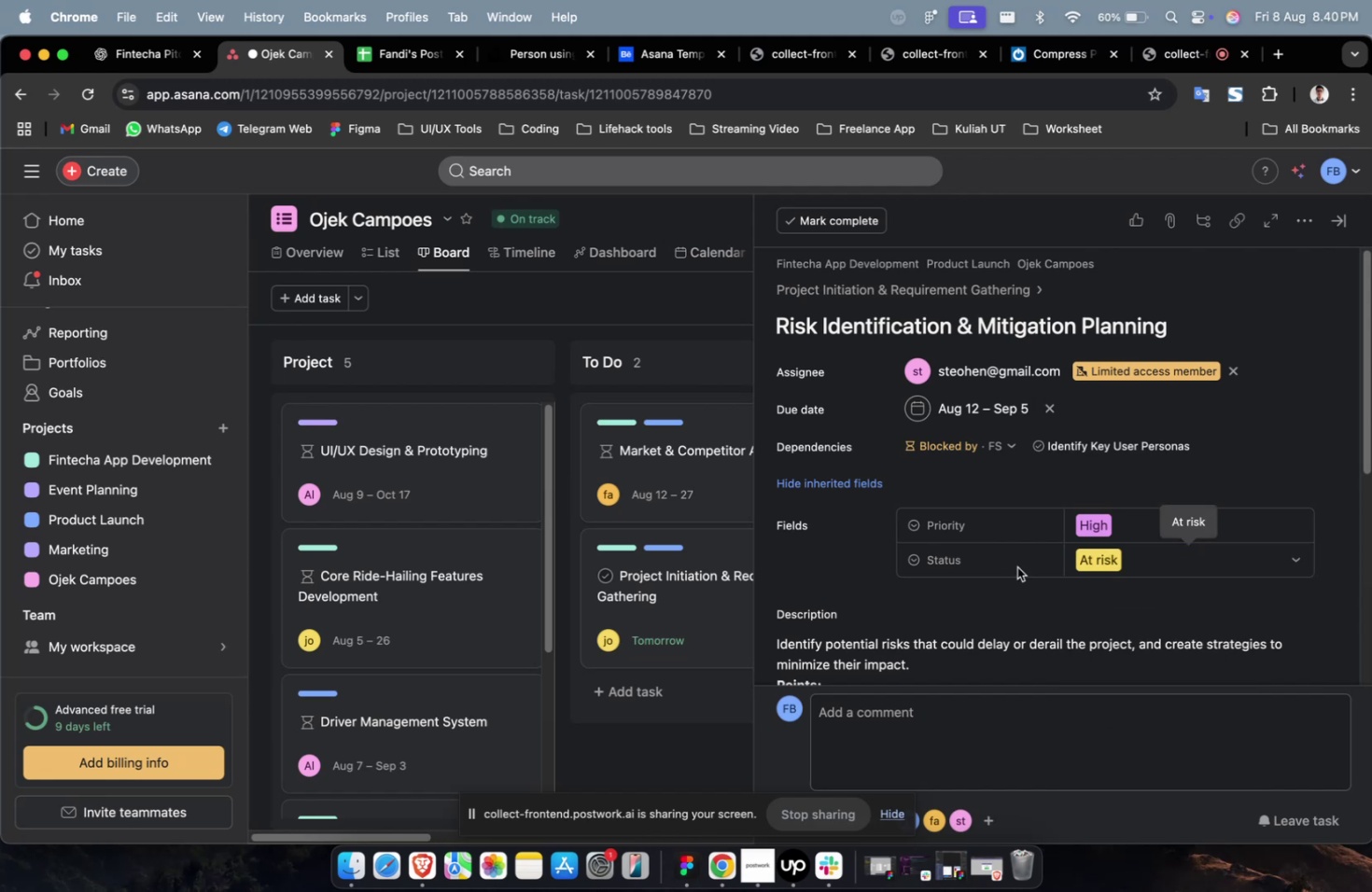 
scroll: coordinate [1016, 566], scroll_direction: down, amount: 19.0
 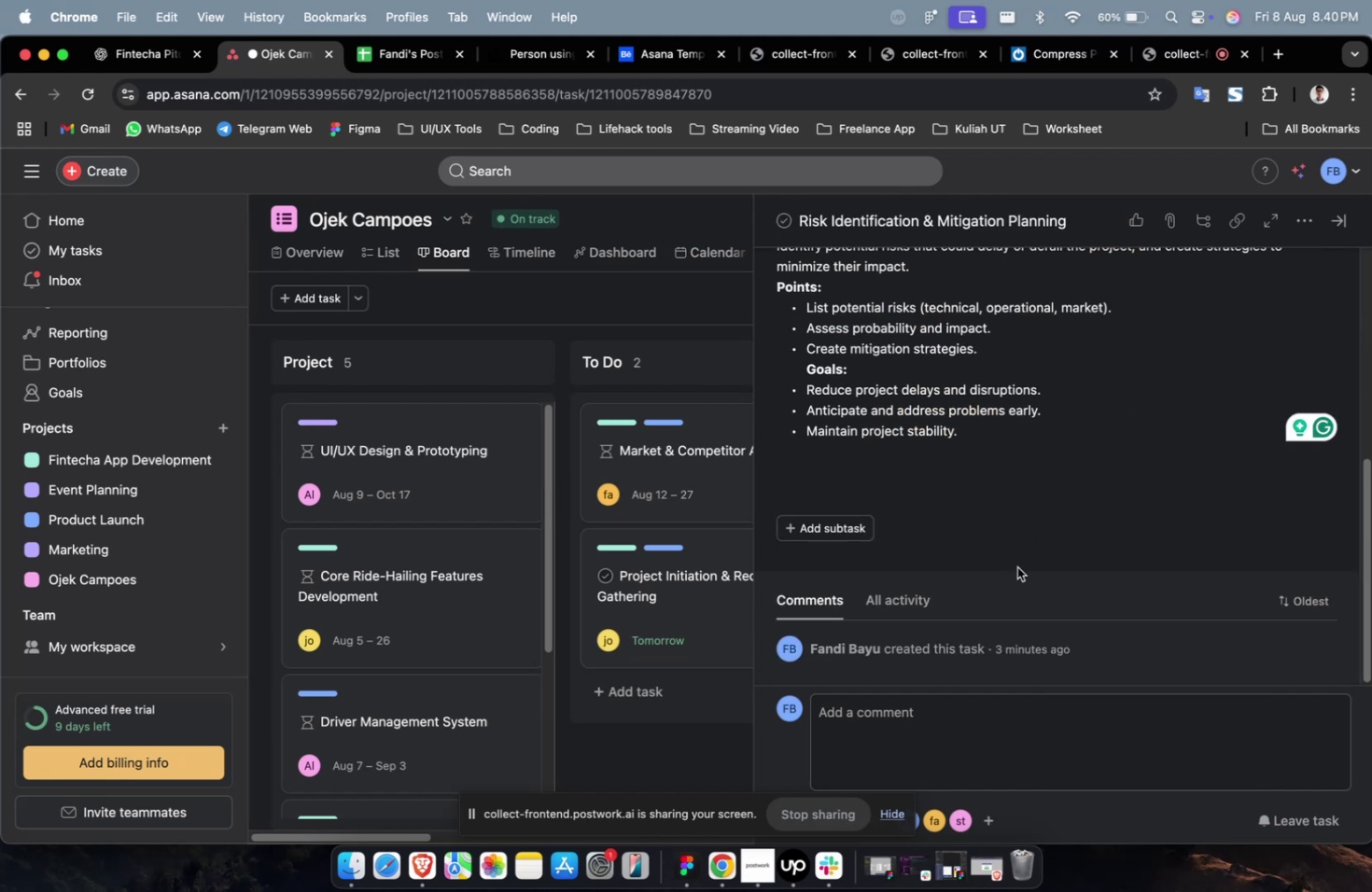 
scroll: coordinate [1016, 566], scroll_direction: up, amount: 13.0
 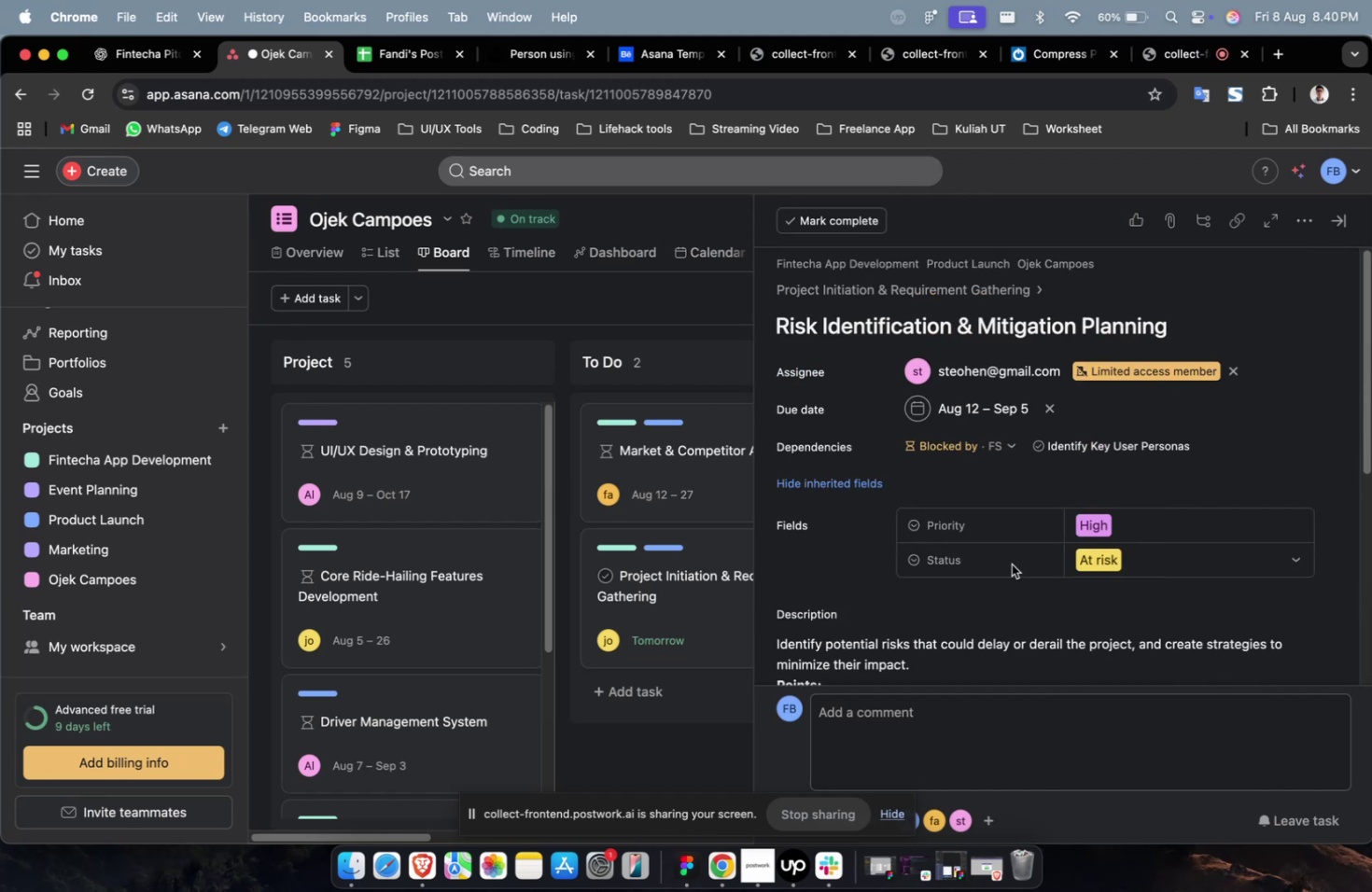 
scroll: coordinate [1004, 561], scroll_direction: down, amount: 39.0
 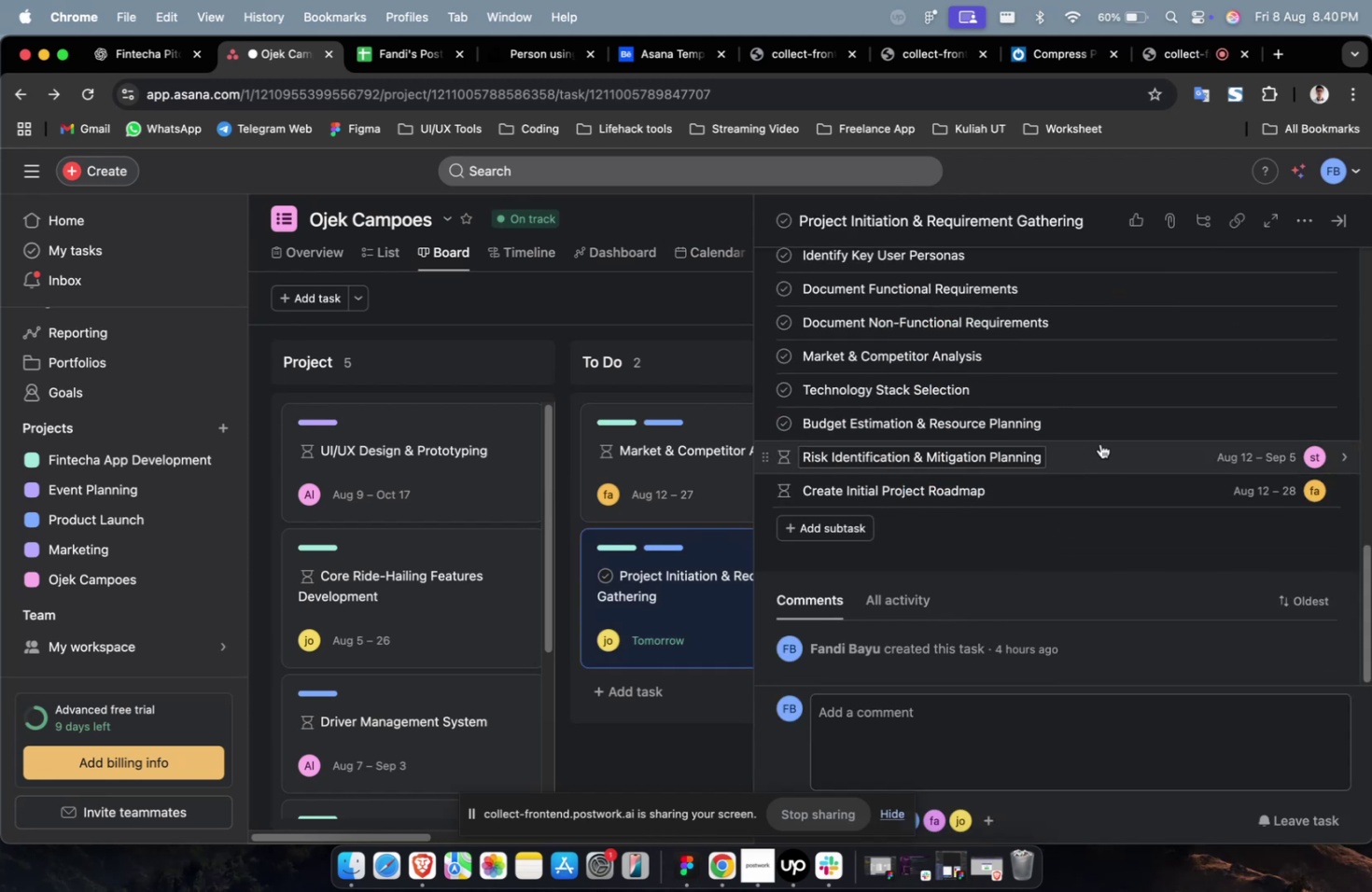 
left_click([1104, 435])
 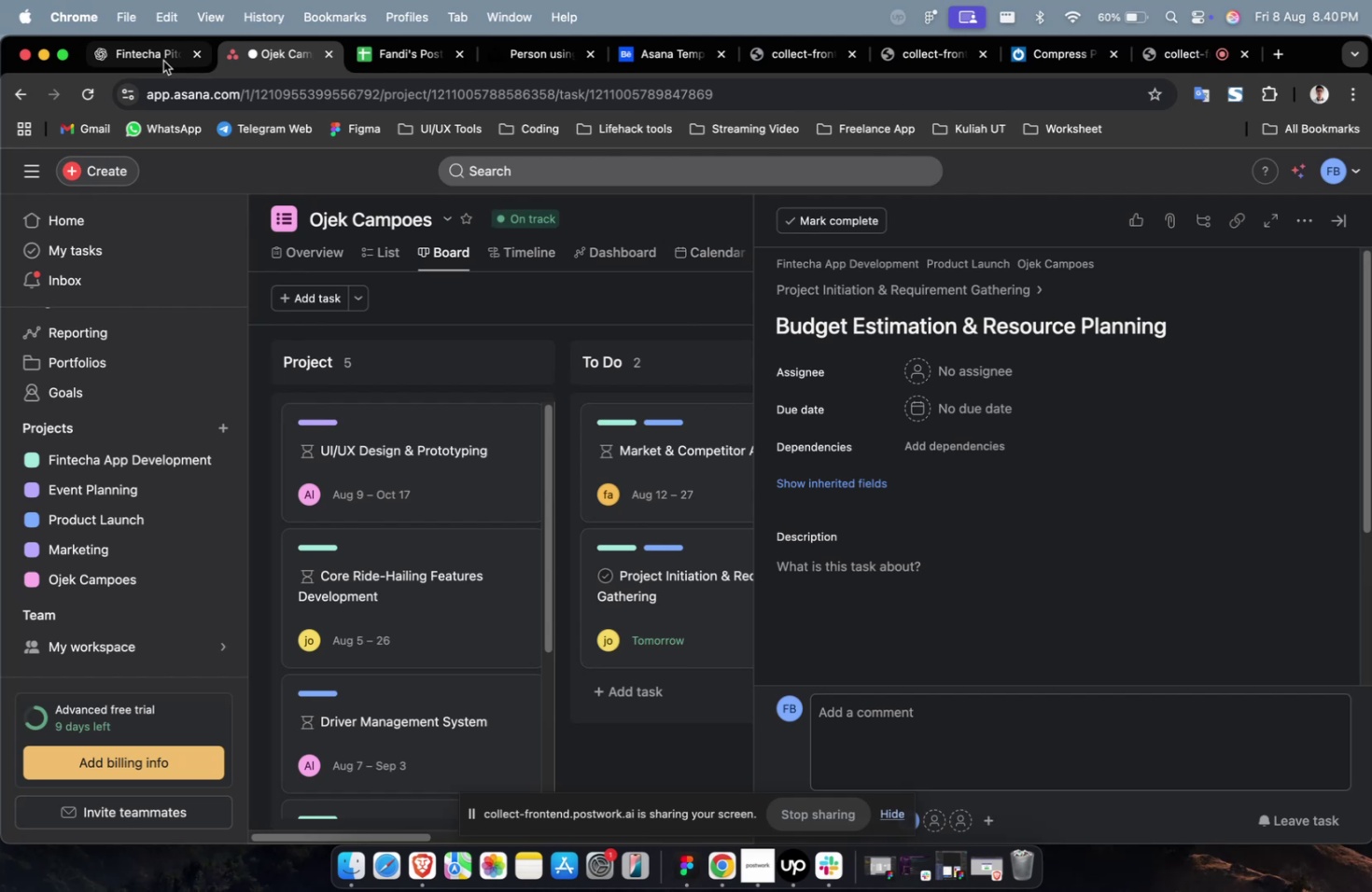 
double_click([147, 58])
 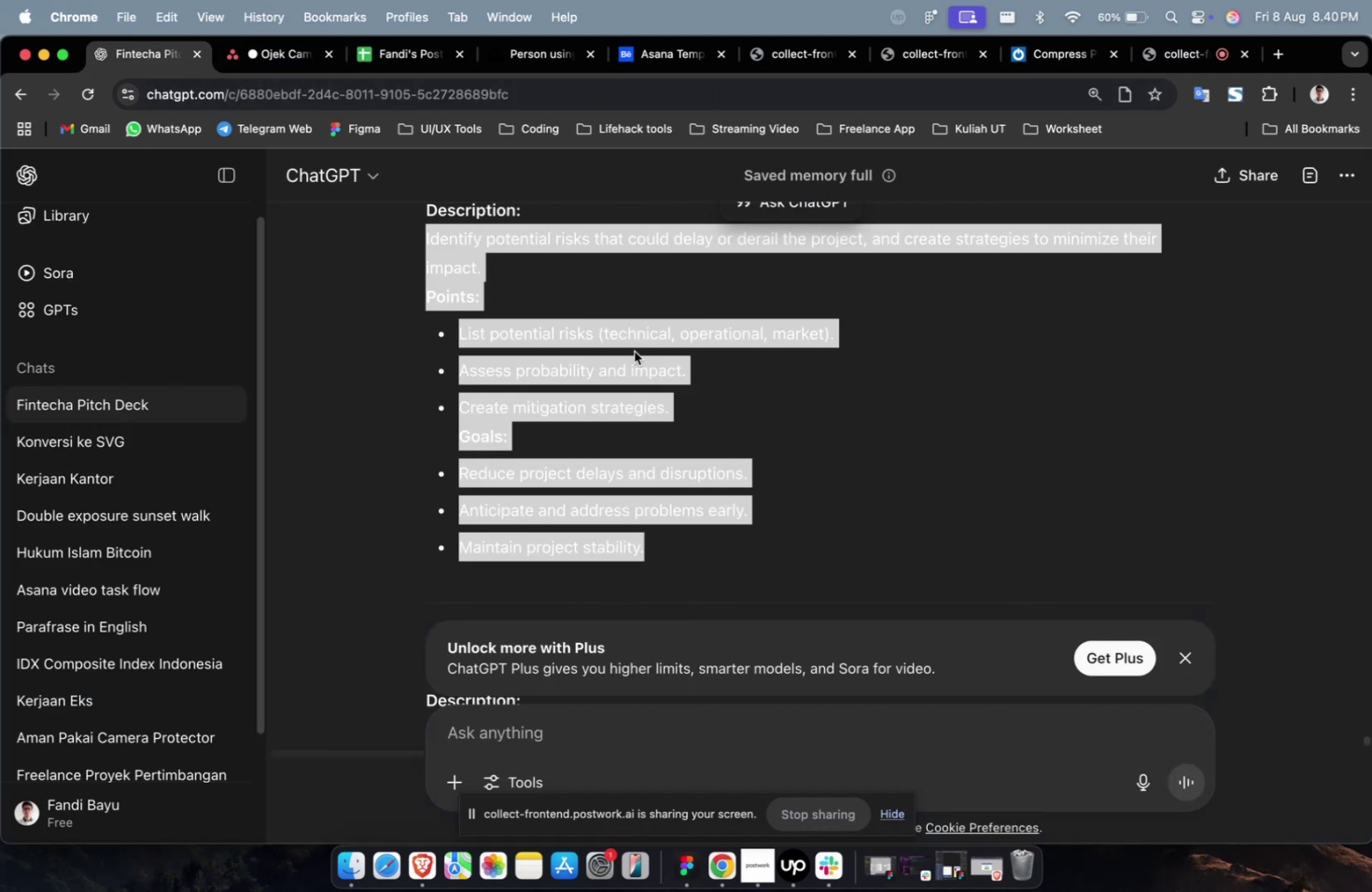 
scroll: coordinate [711, 402], scroll_direction: up, amount: 12.0
 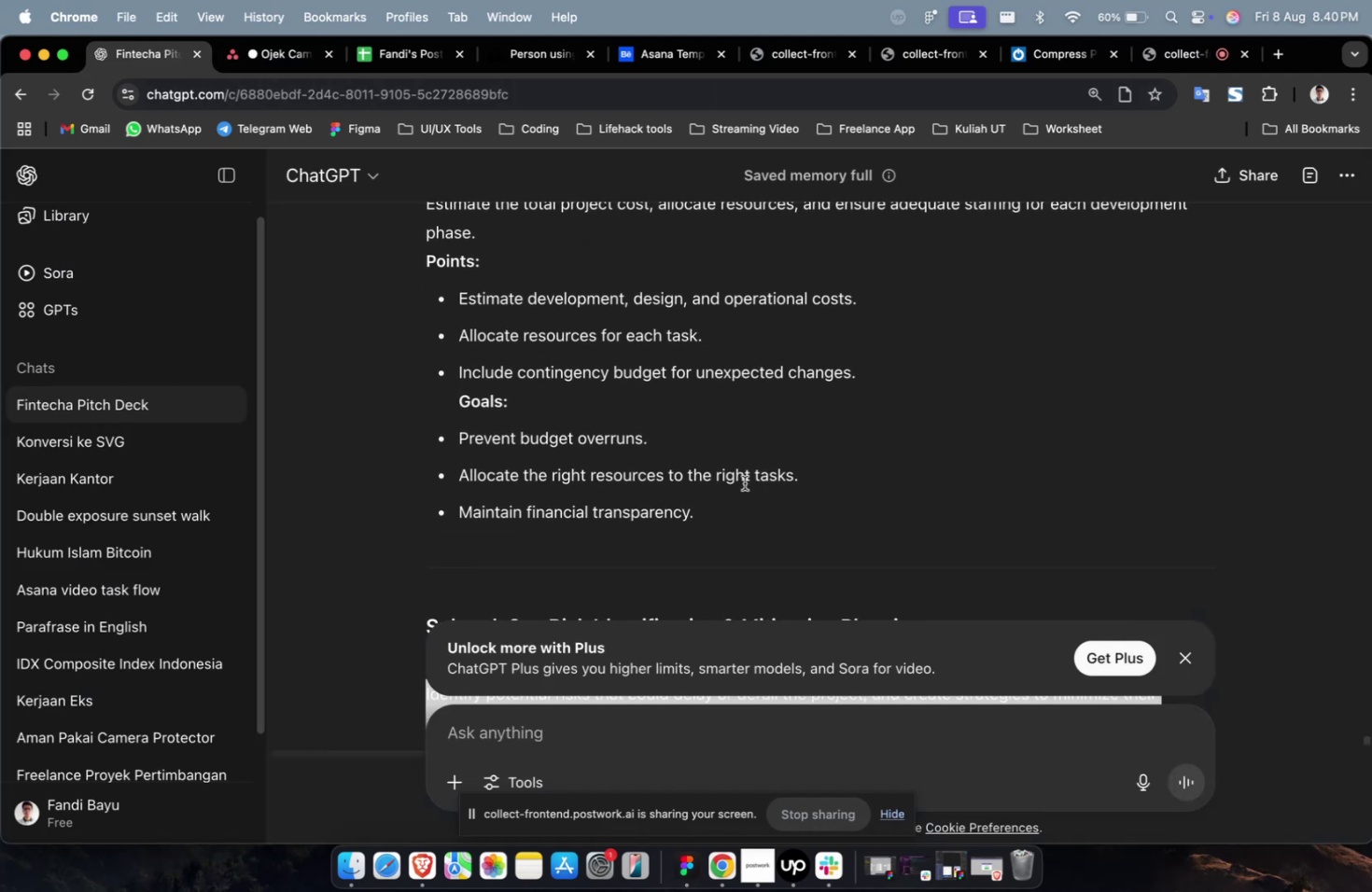 
left_click_drag(start_coordinate=[726, 519], to_coordinate=[419, 414])
 